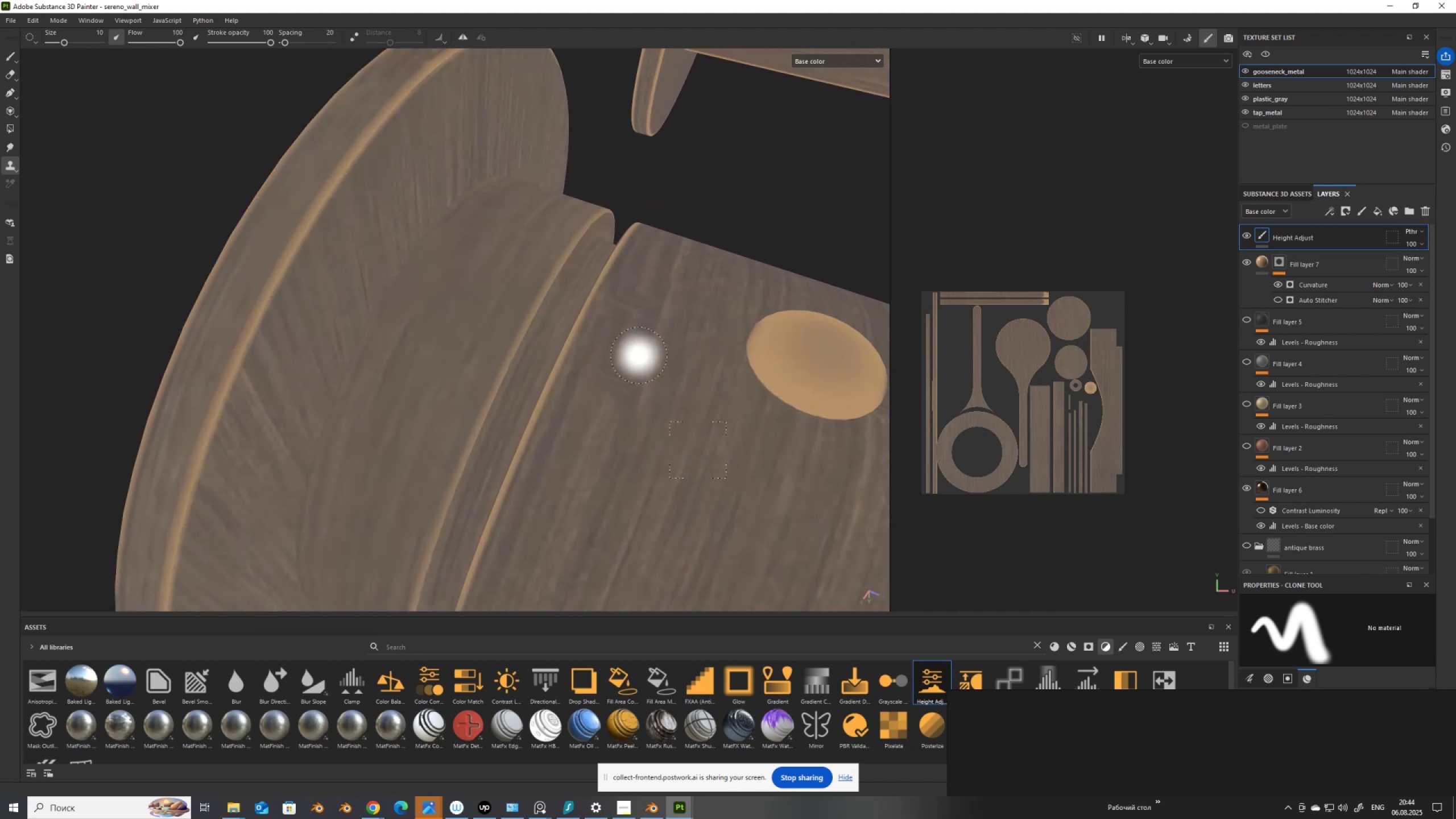 
left_click_drag(start_coordinate=[635, 358], to_coordinate=[613, 365])
 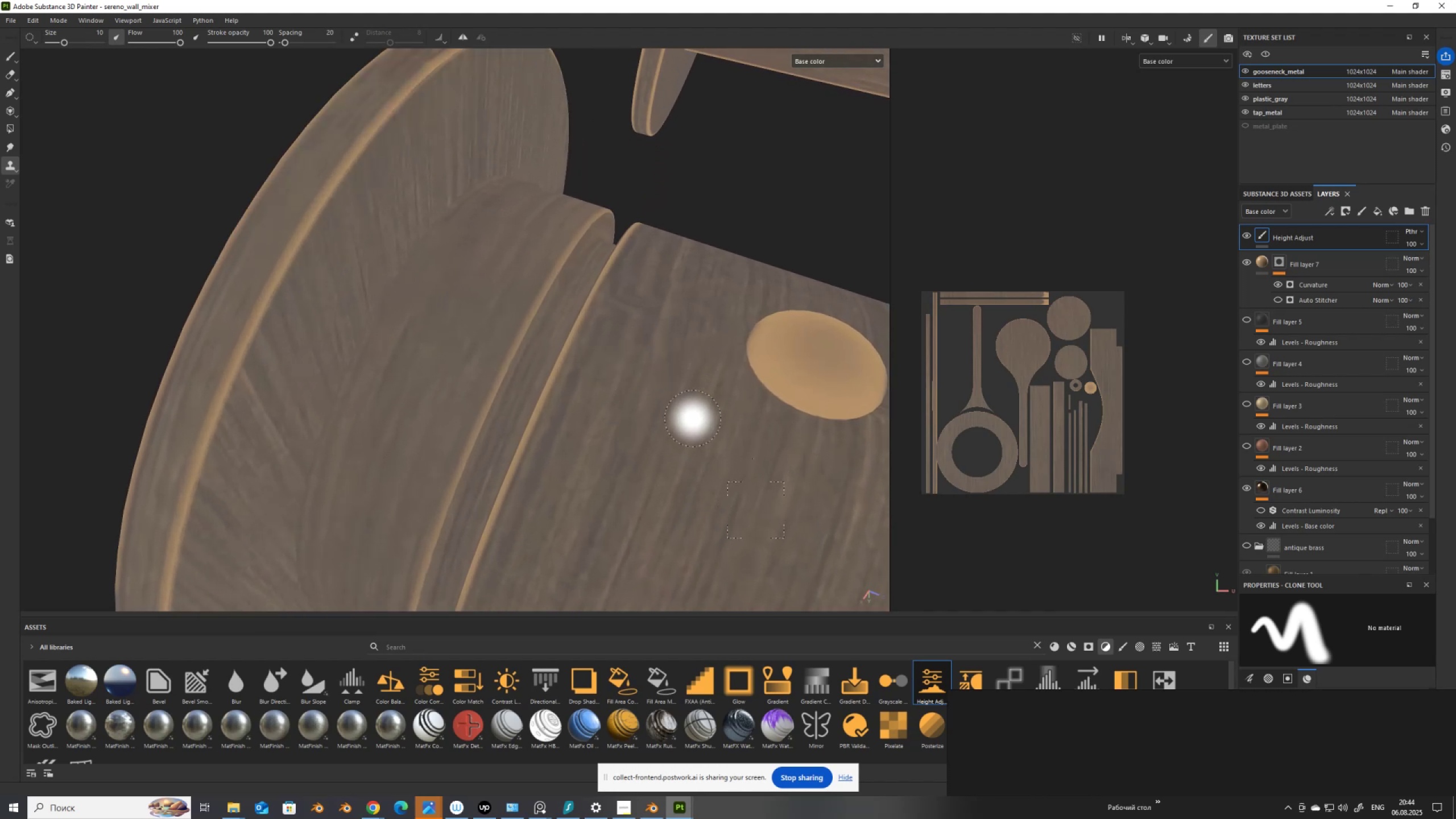 
hold_key(key=V, duration=0.57)
 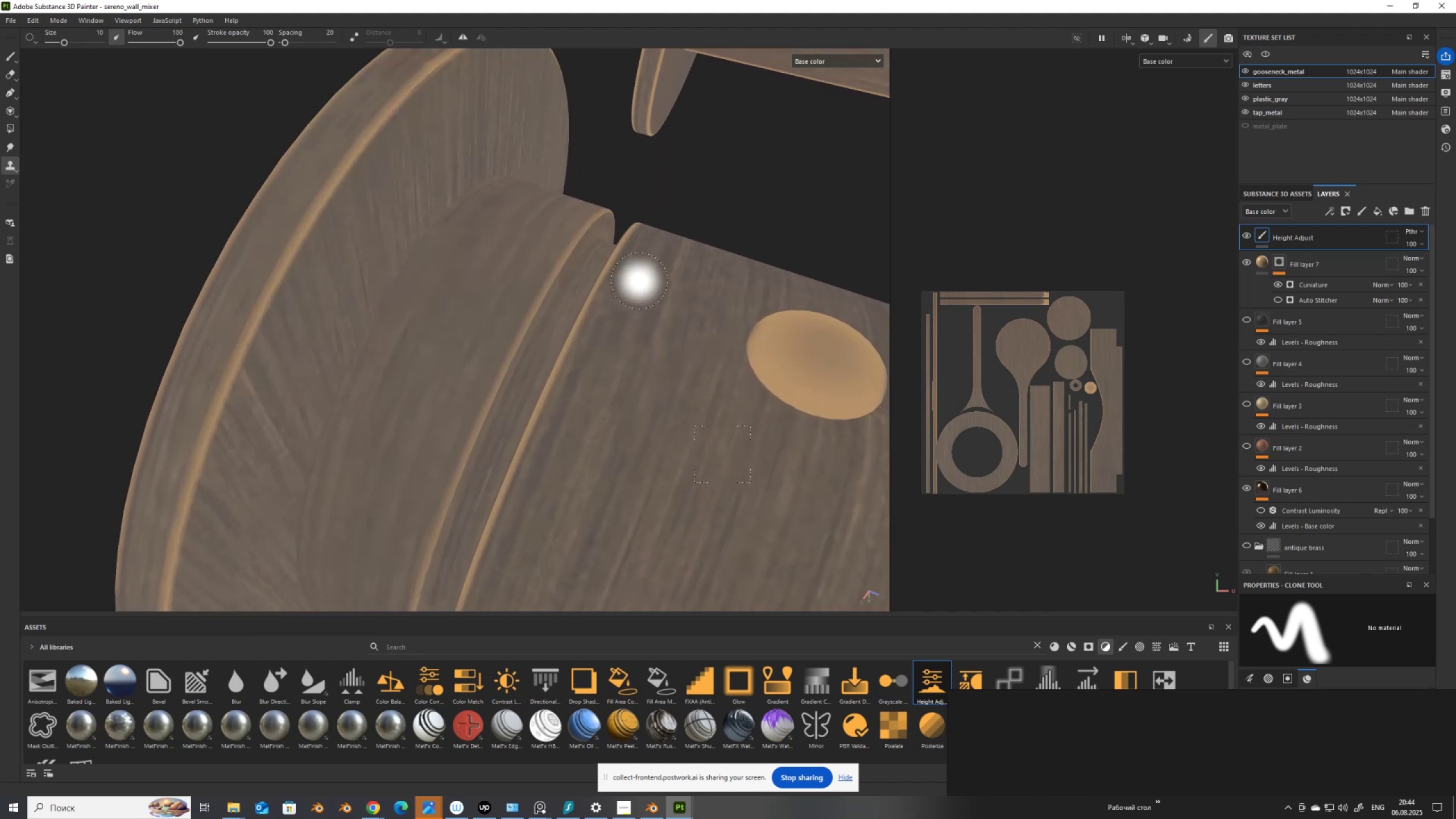 
left_click([722, 454])
 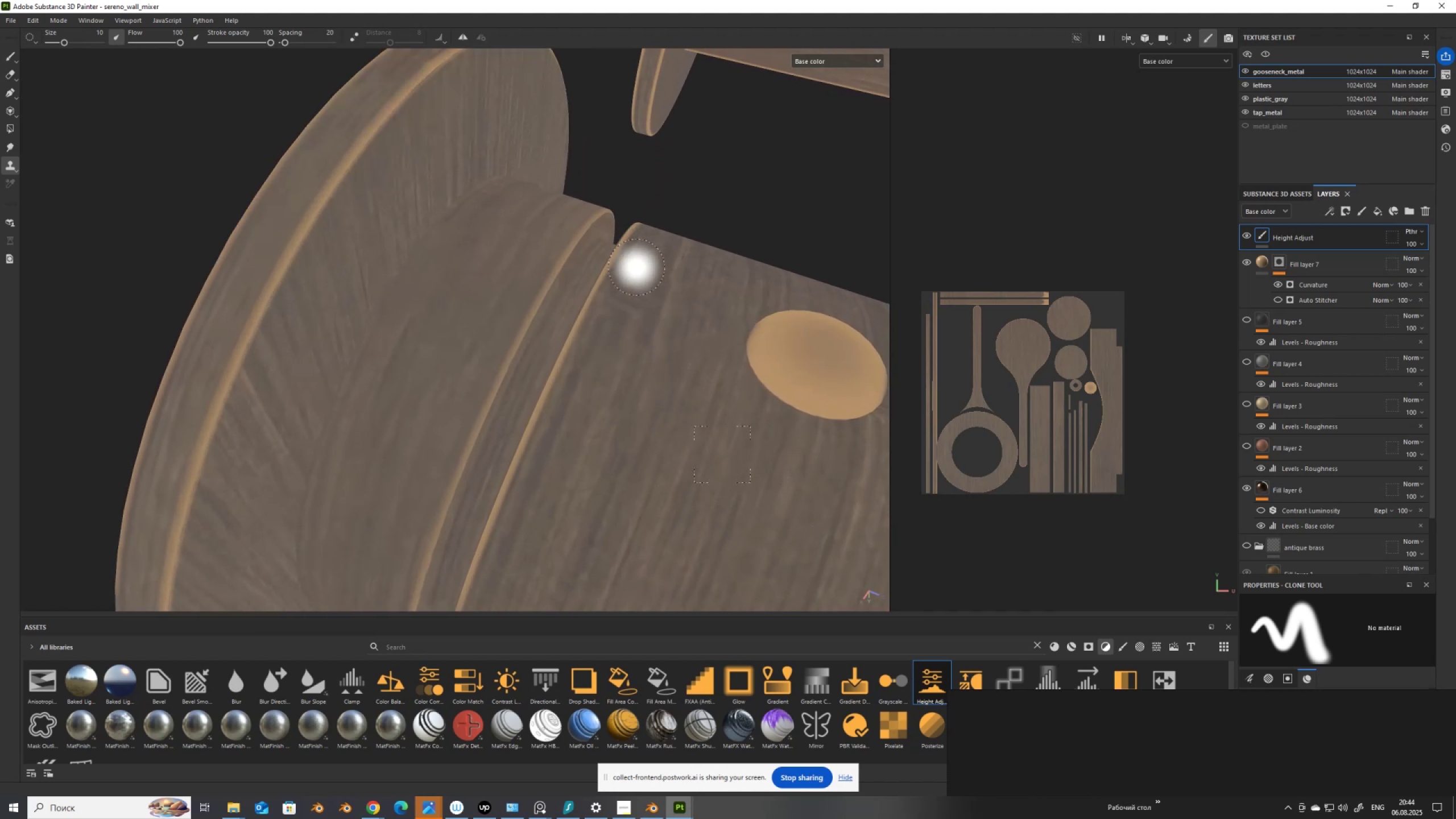 
left_click_drag(start_coordinate=[639, 281], to_coordinate=[631, 306])
 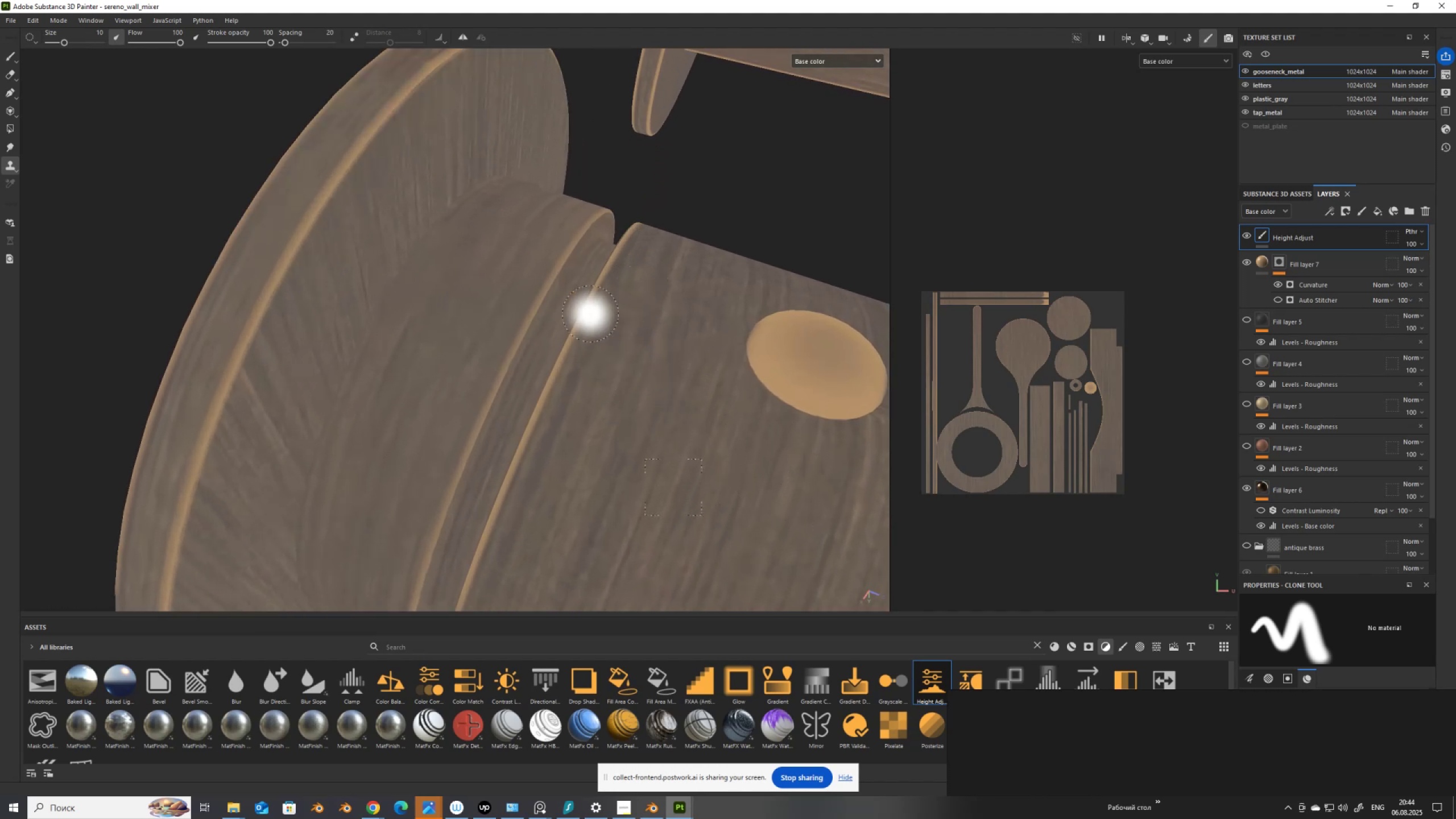 
scroll: coordinate [669, 408], scroll_direction: none, amount: 0.0
 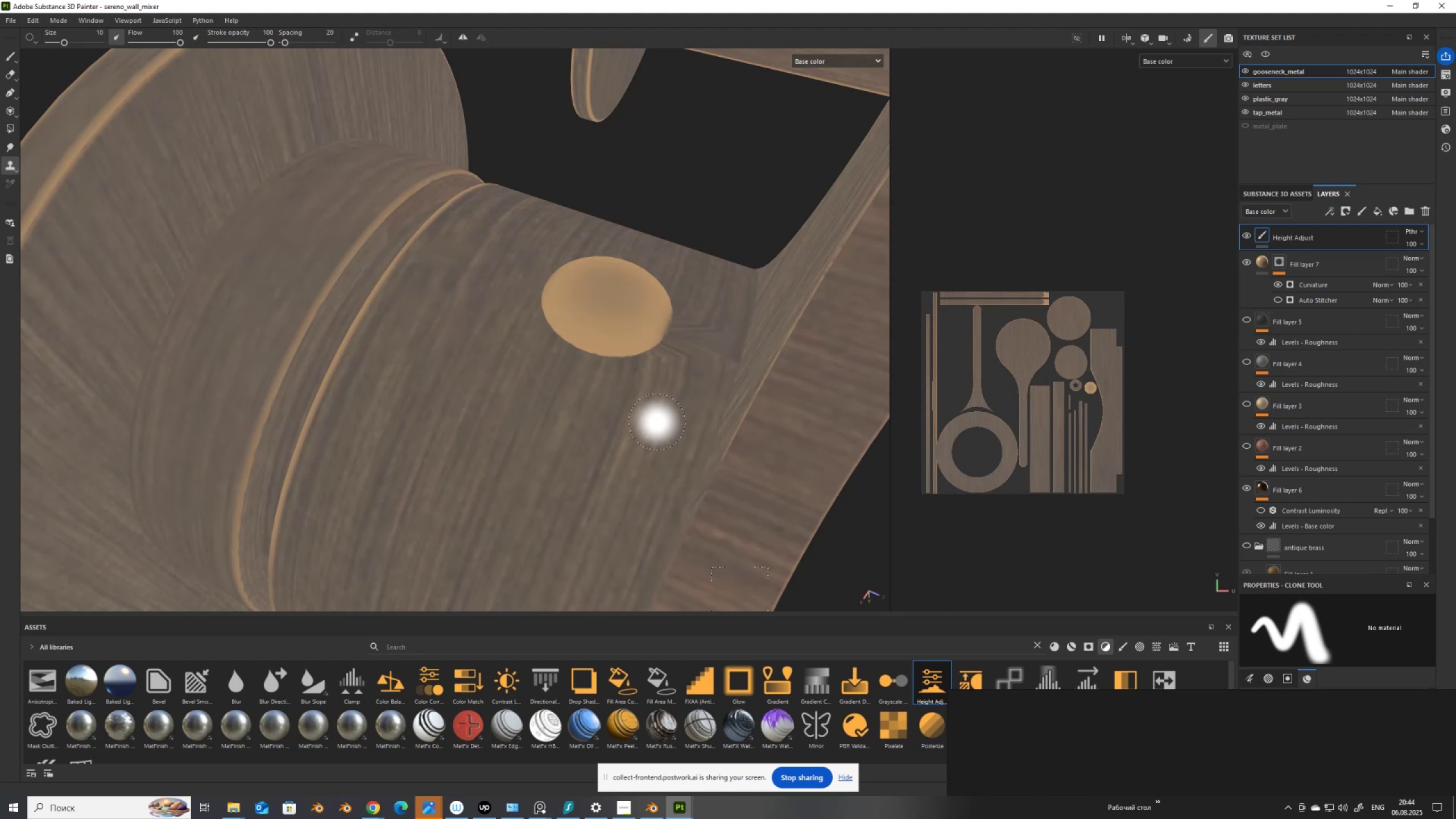 
hold_key(key=V, duration=0.37)
 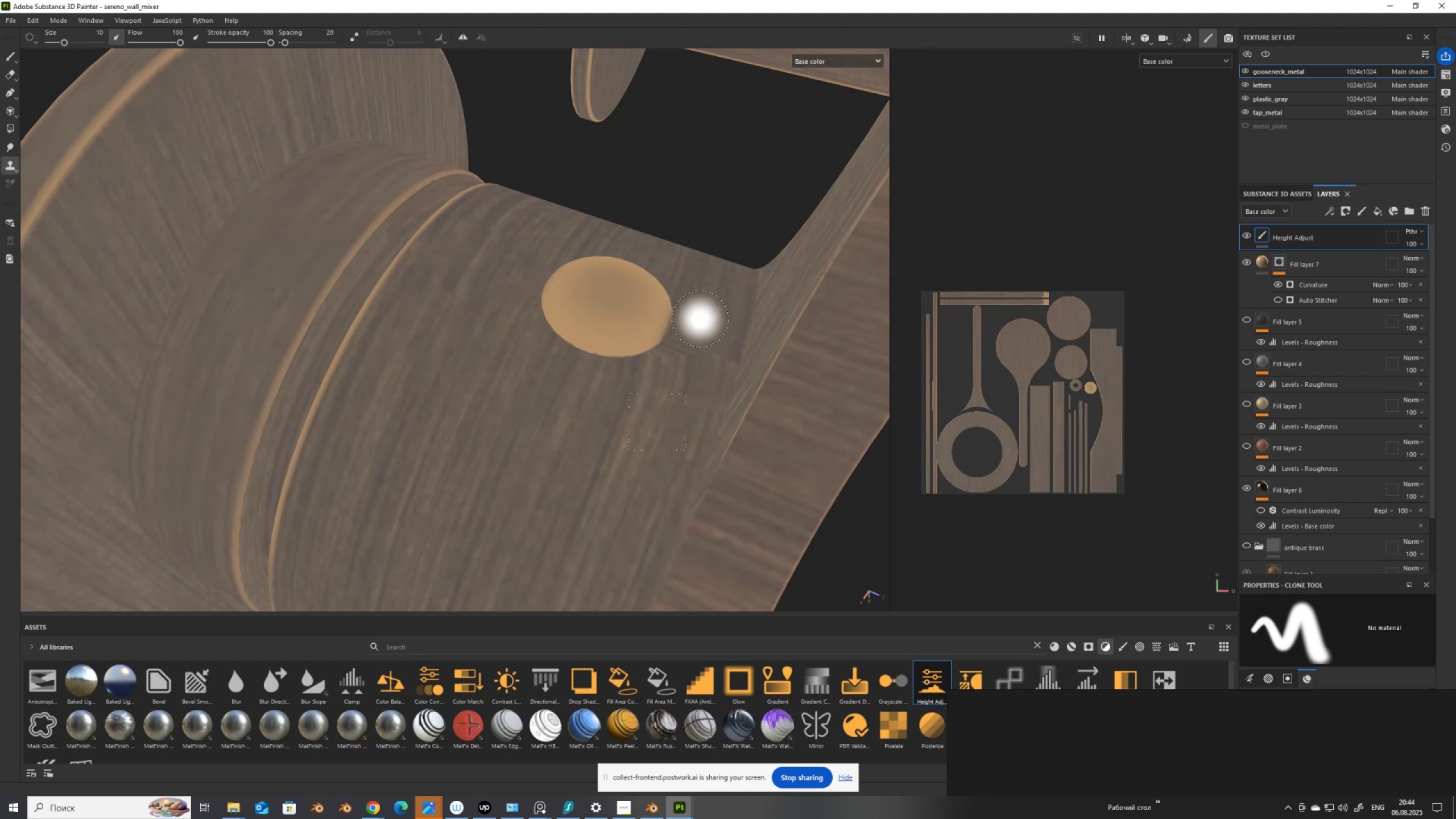 
left_click([657, 422])
 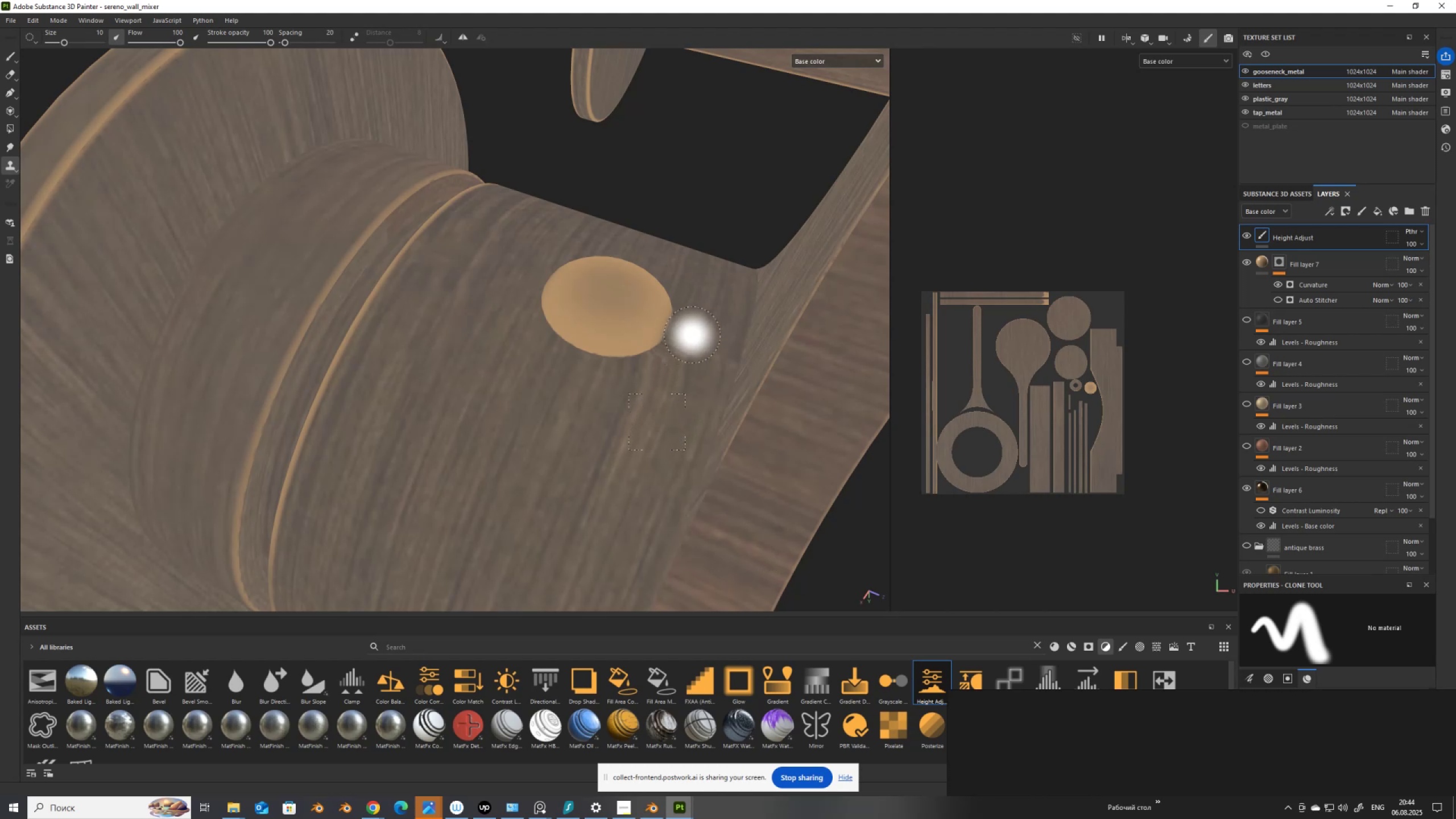 
left_click_drag(start_coordinate=[700, 319], to_coordinate=[709, 376])
 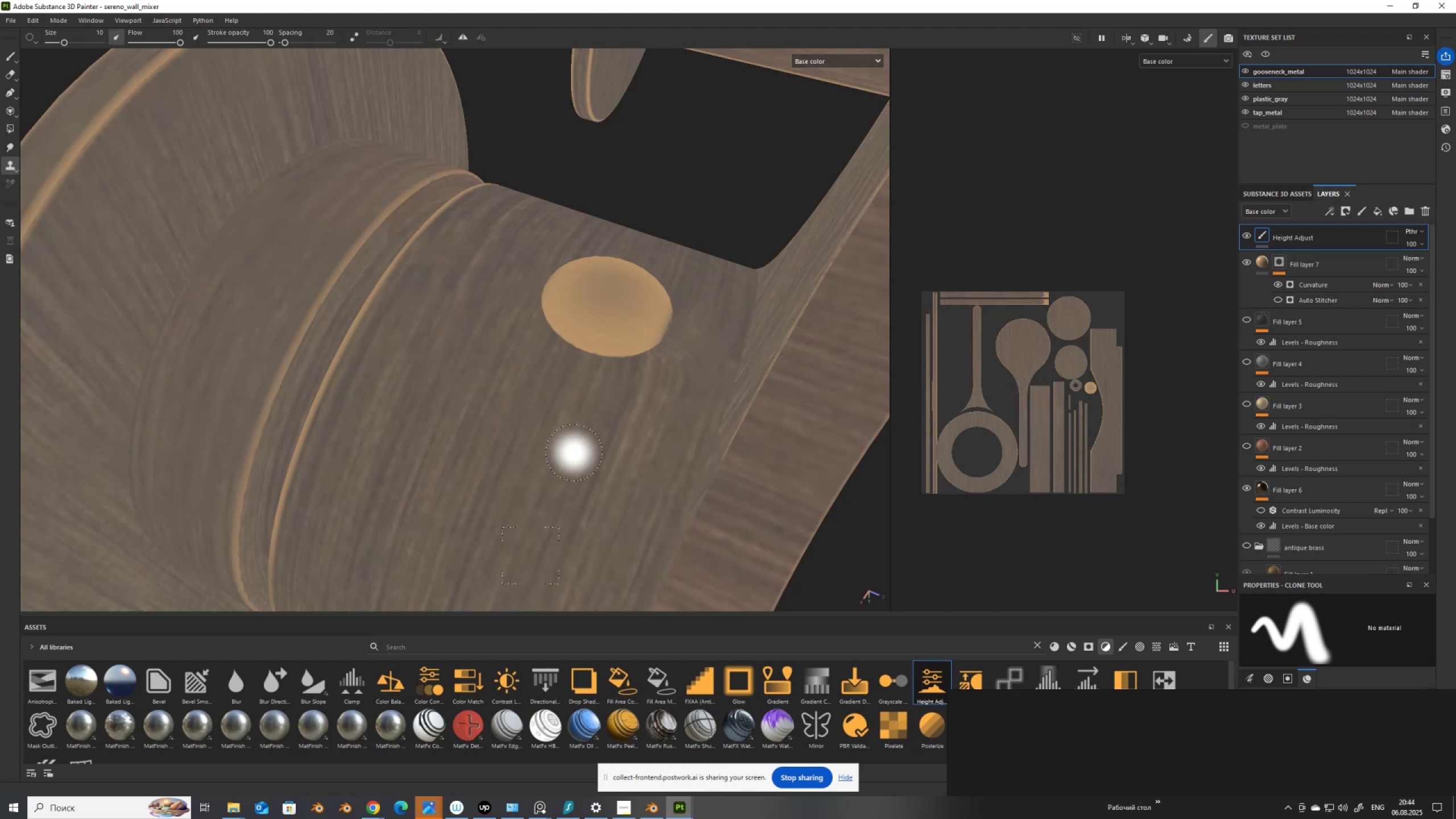 
scroll: coordinate [516, 364], scroll_direction: down, amount: 6.0
 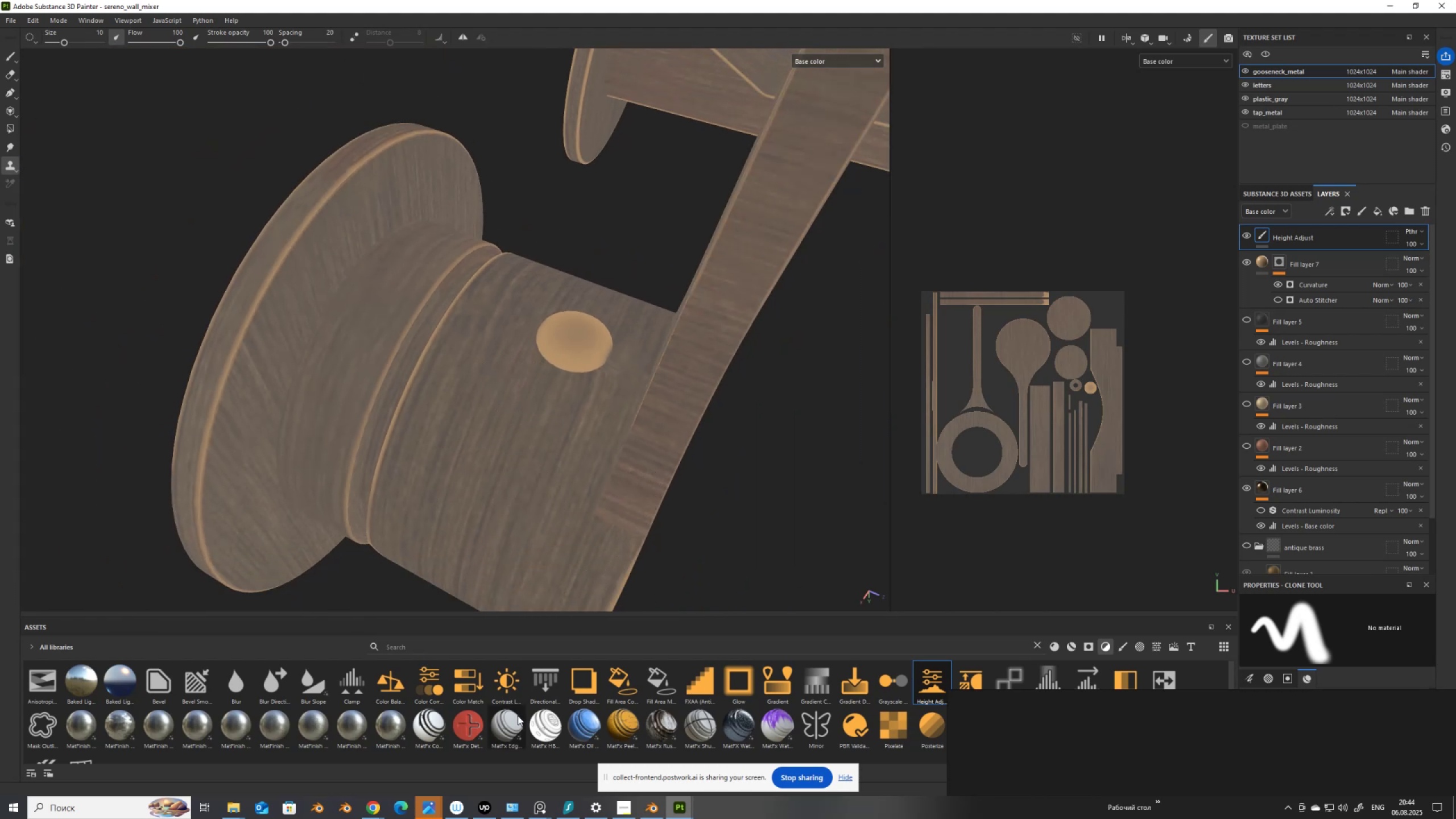 
left_click([650, 805])
 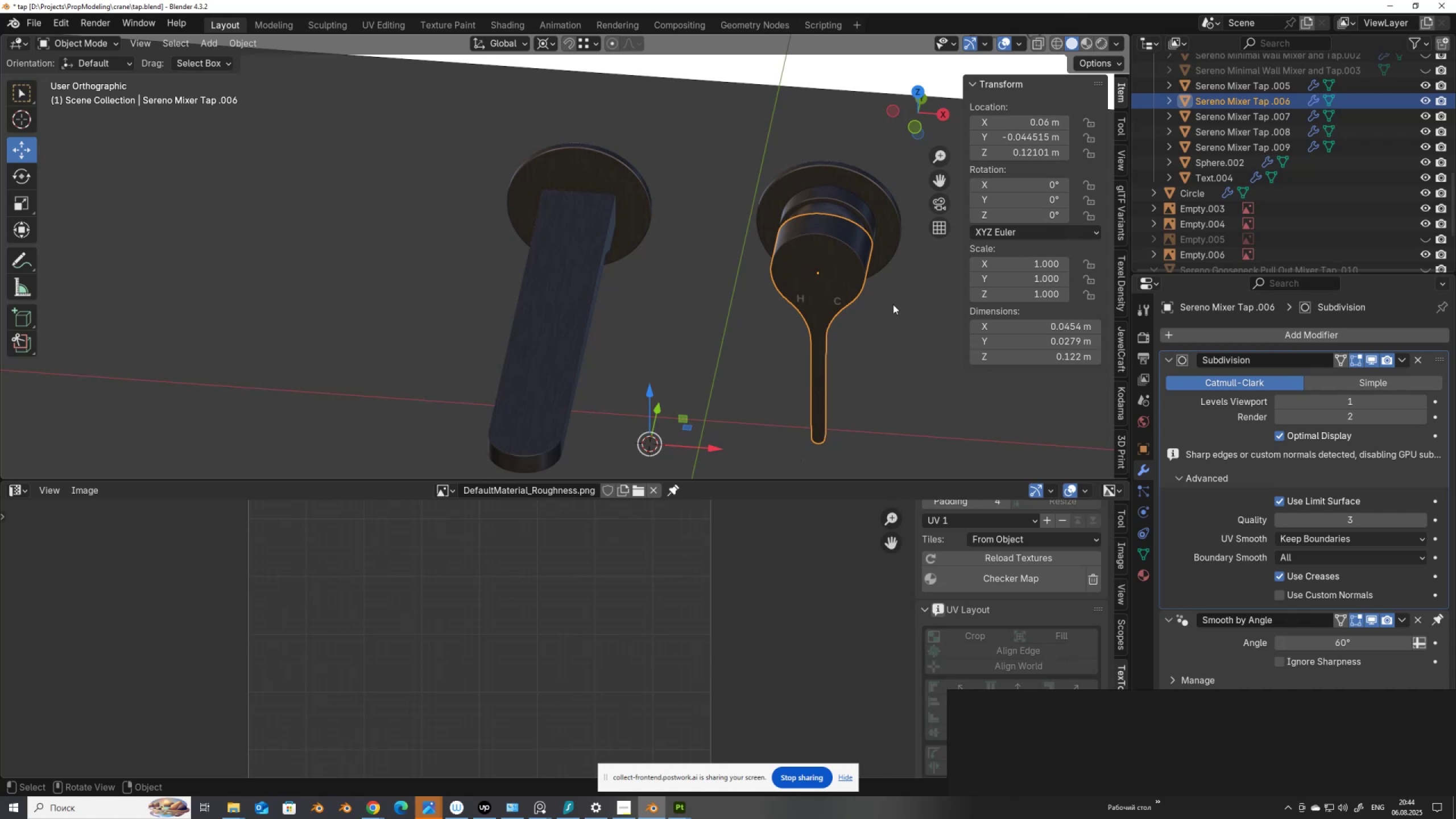 
key(Tab)
 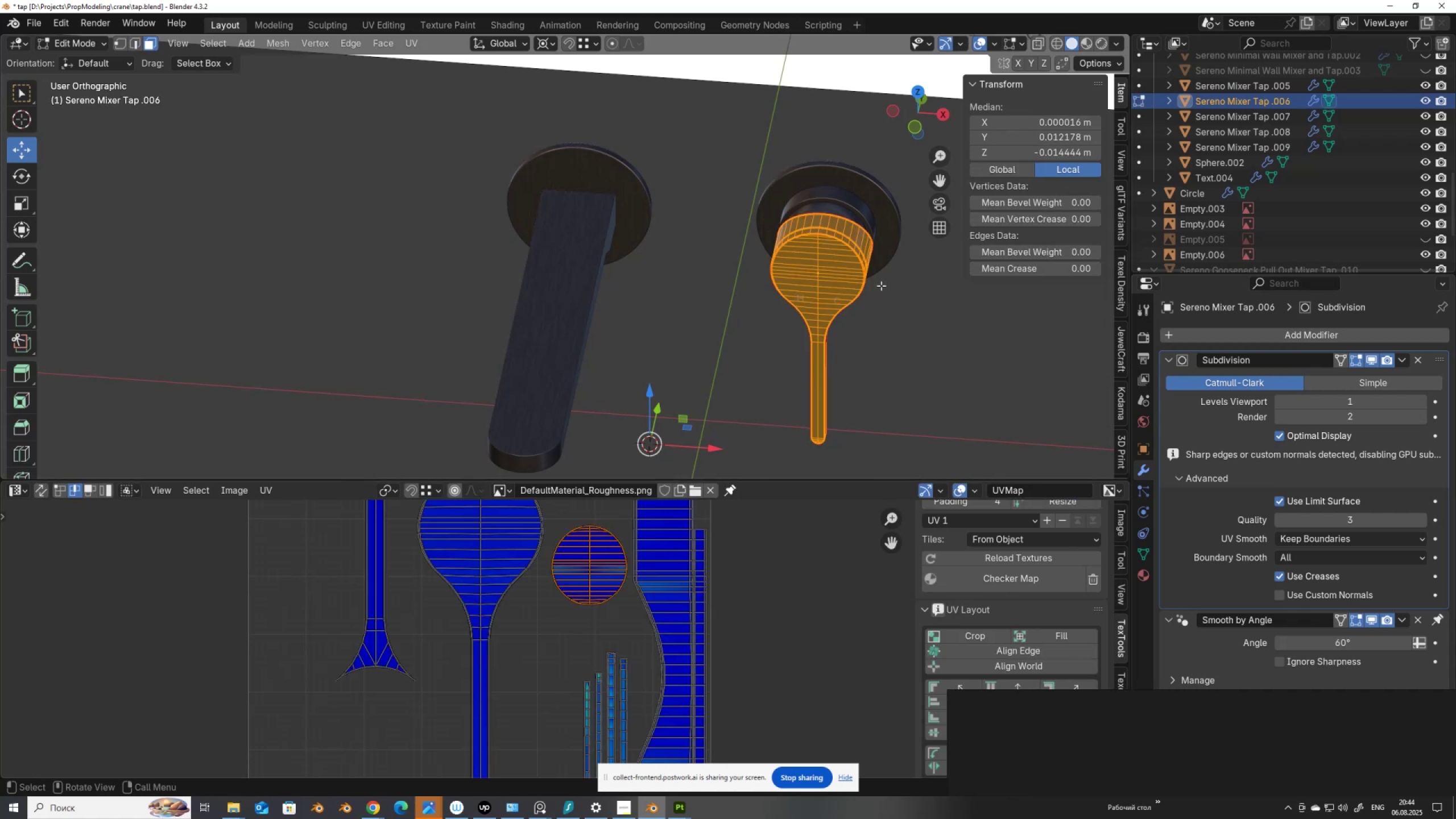 
key(CapsLock)
 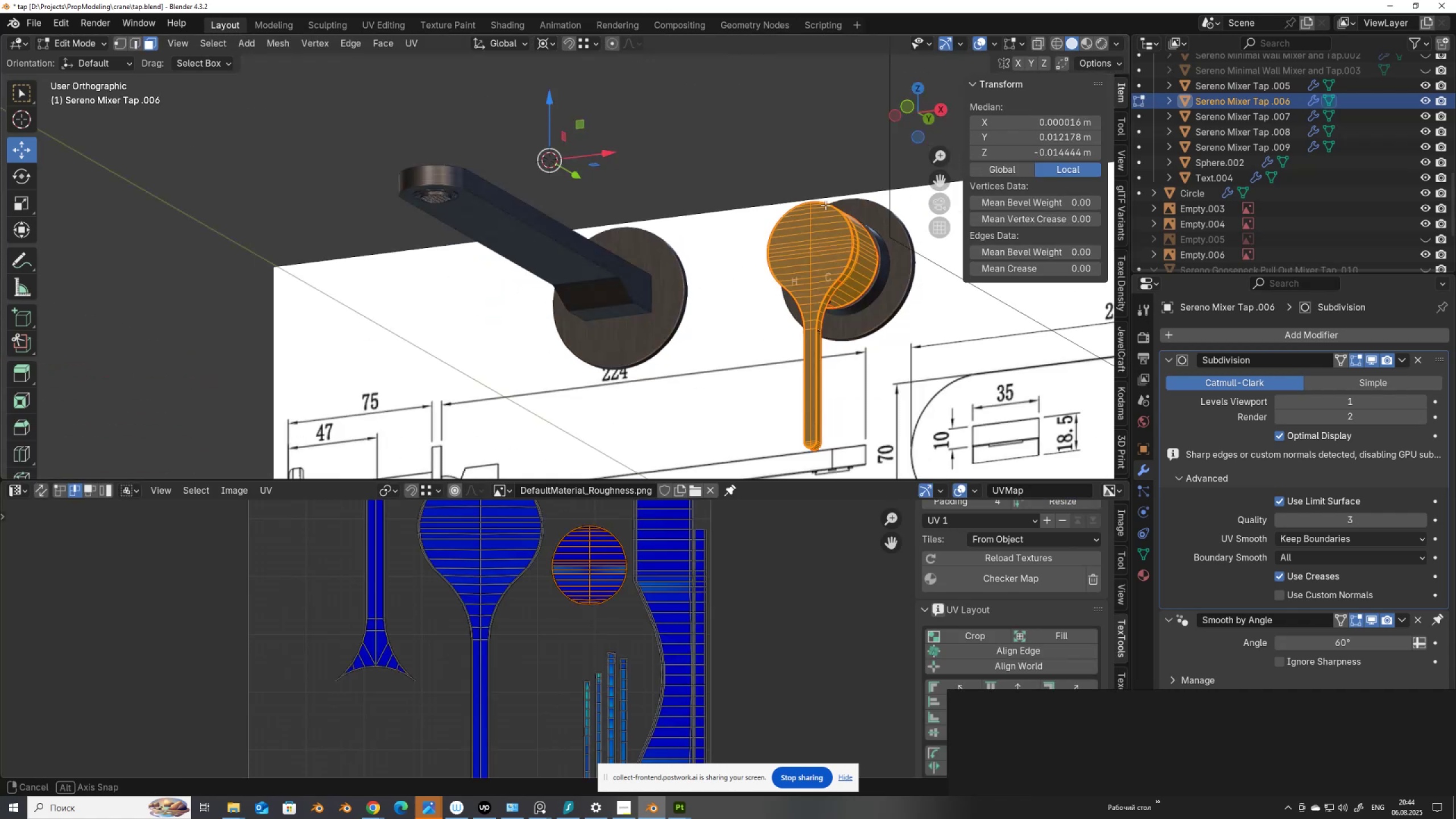 
scroll: coordinate [820, 280], scroll_direction: up, amount: 3.0
 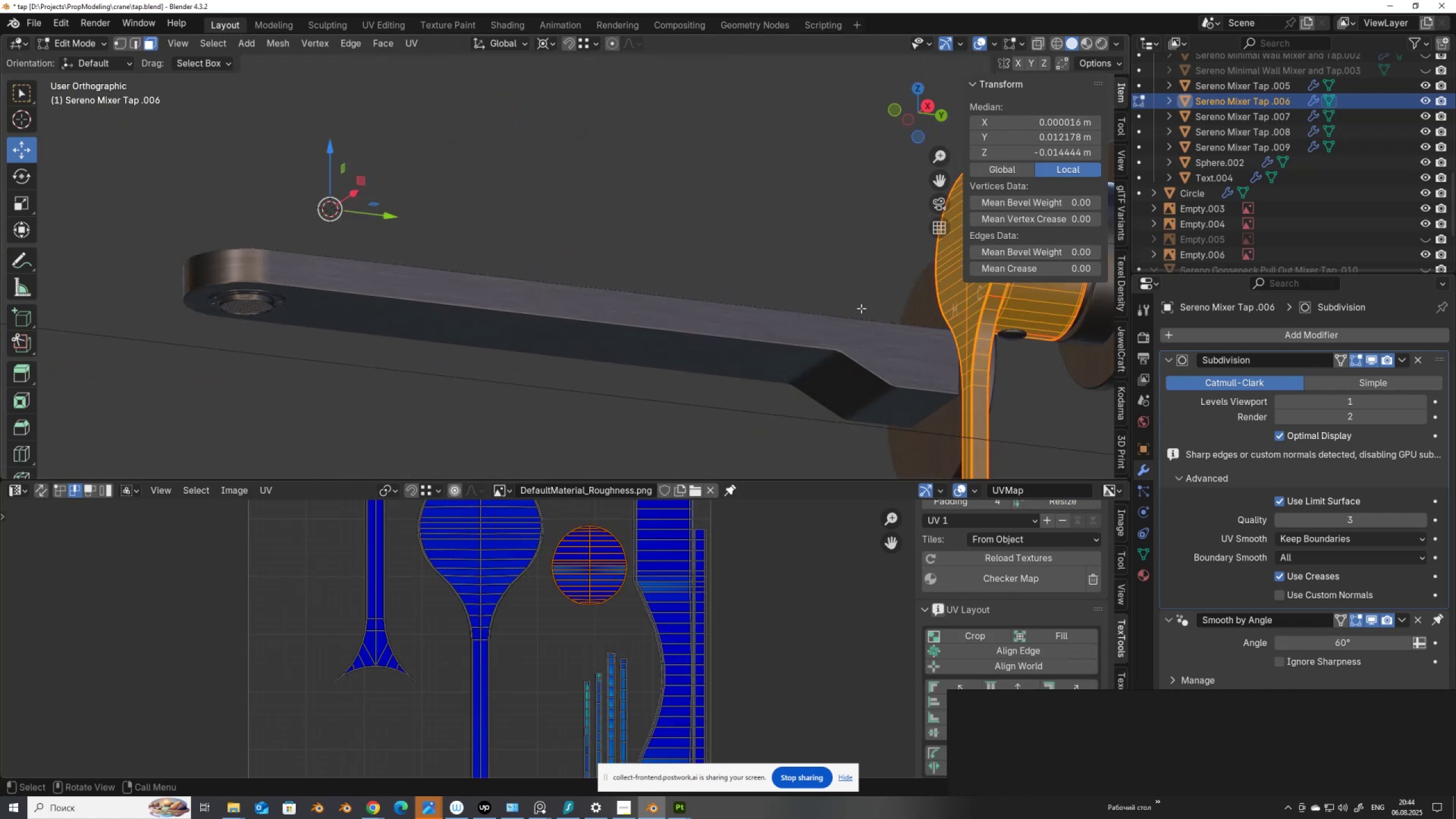 
hold_key(key=ControlLeft, duration=0.46)
 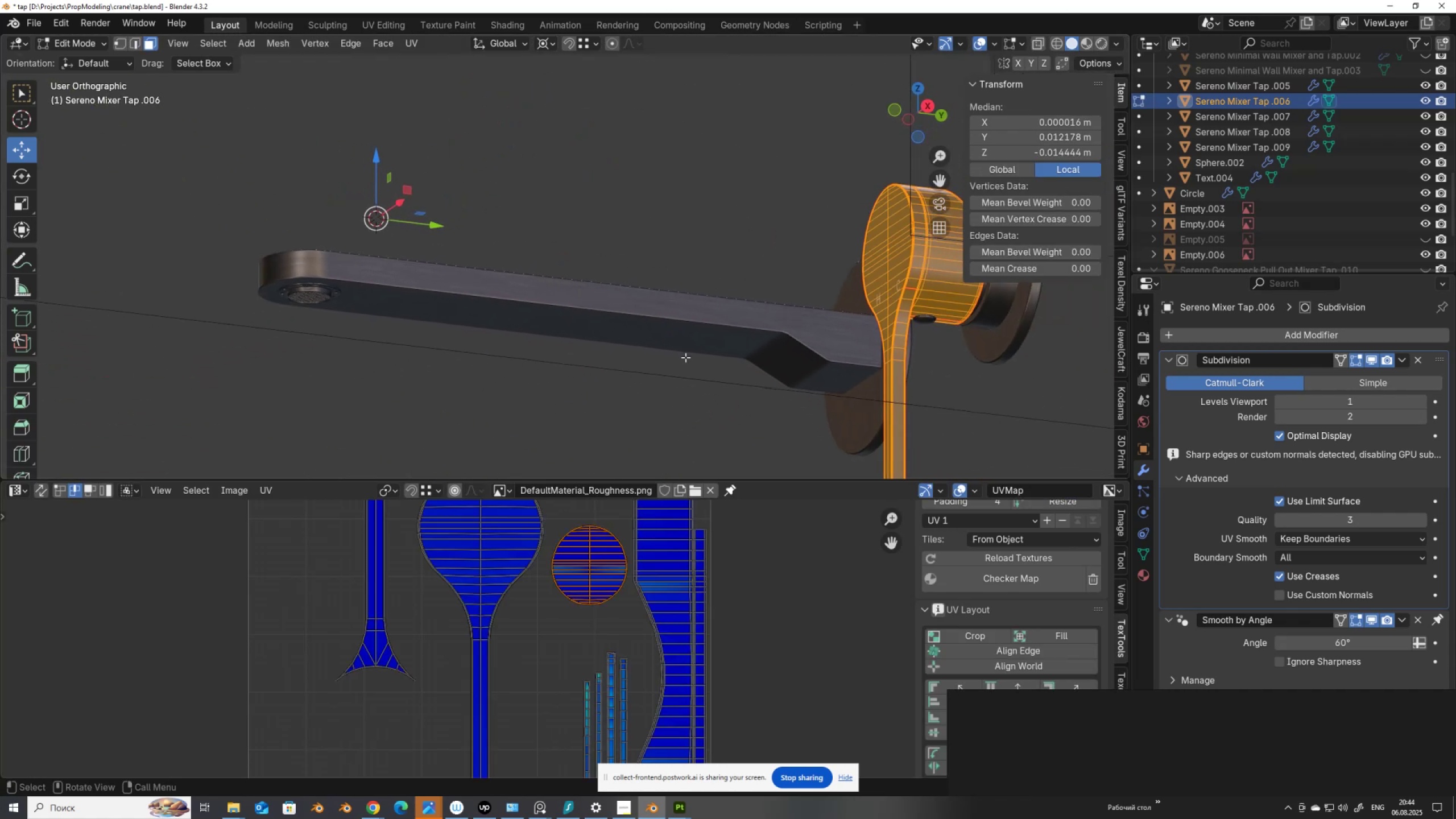 
scroll: coordinate [707, 363], scroll_direction: down, amount: 1.0
 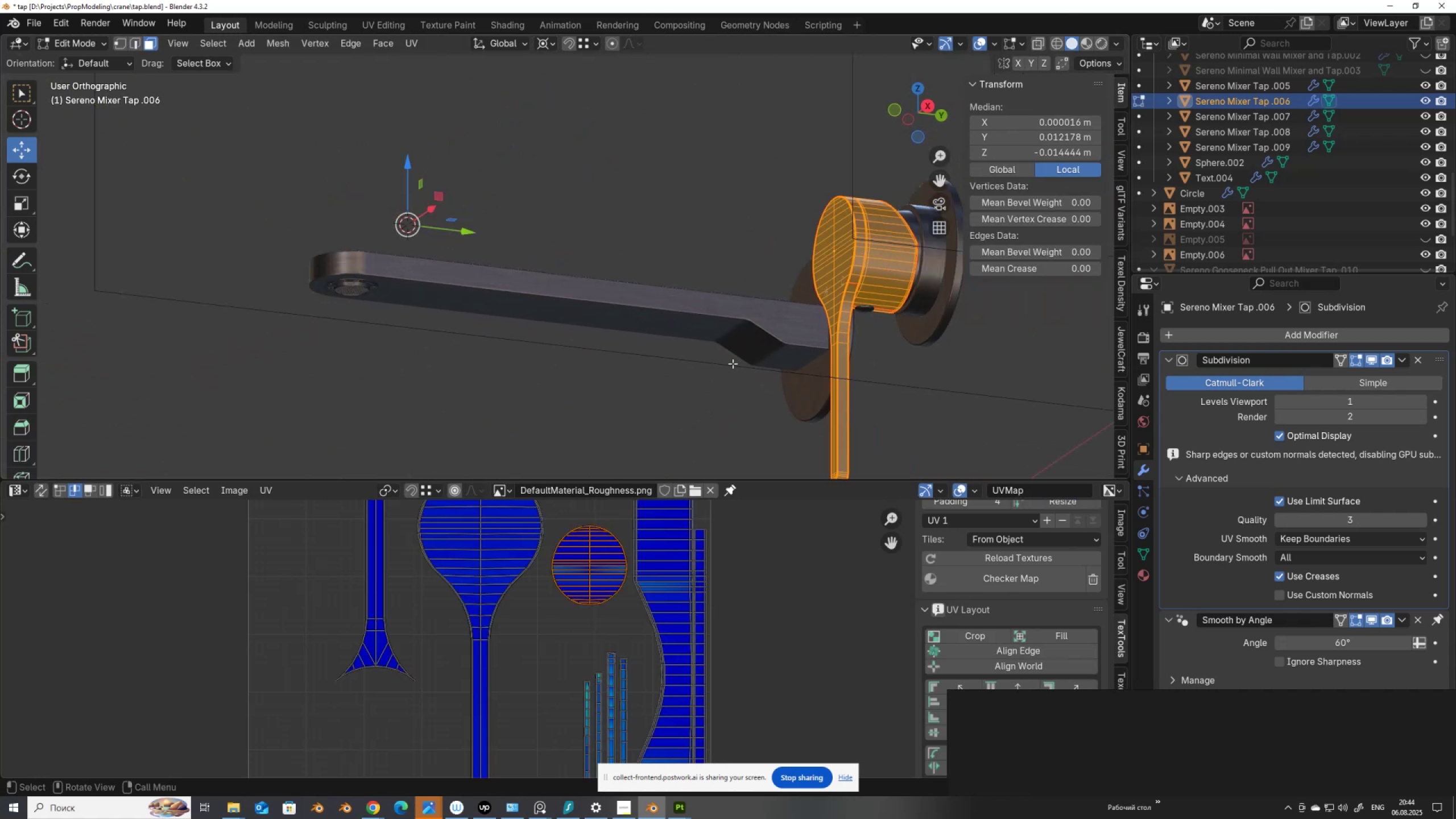 
hold_key(key=ShiftLeft, duration=0.62)
 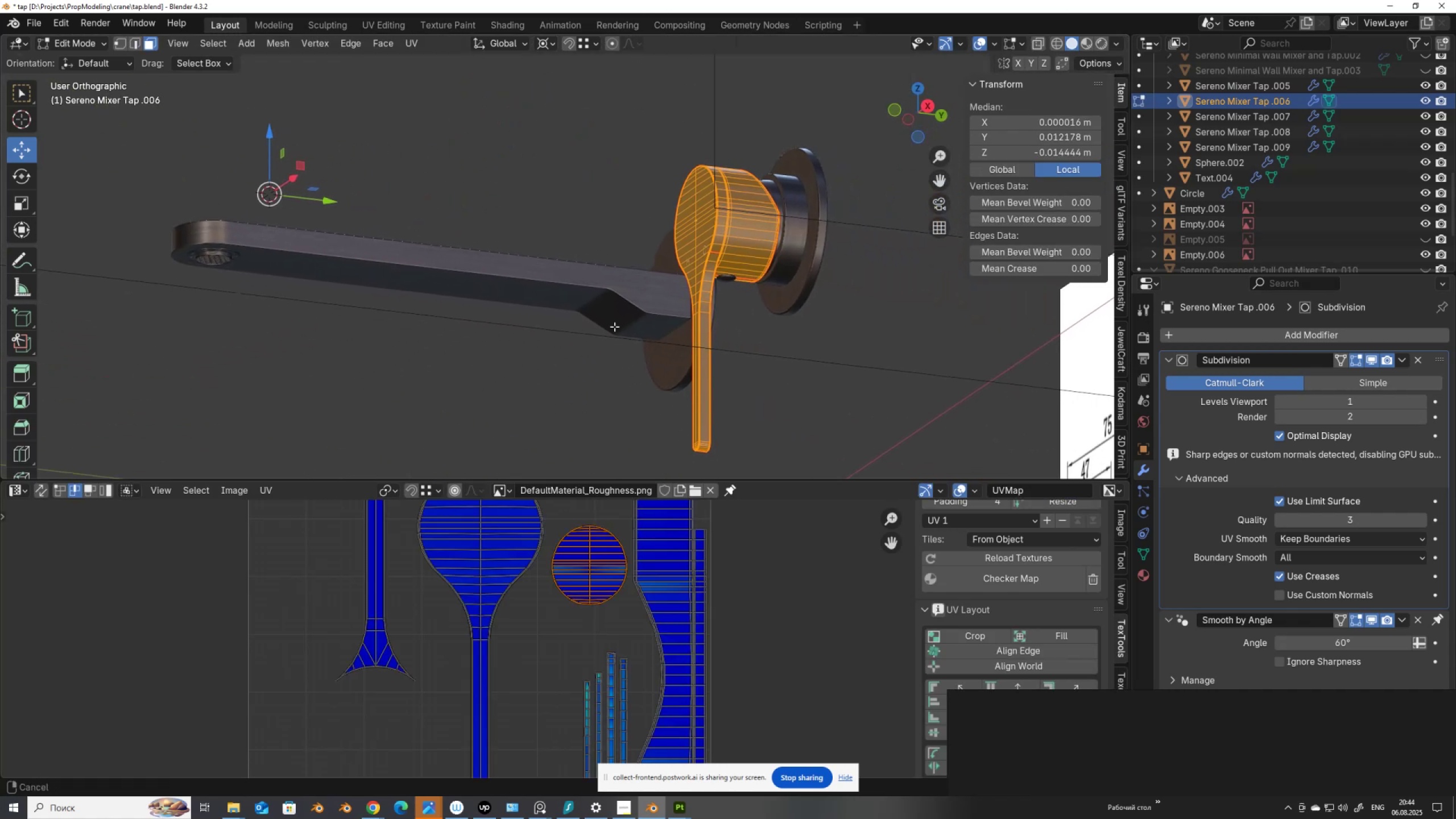 
scroll: coordinate [639, 328], scroll_direction: up, amount: 1.0
 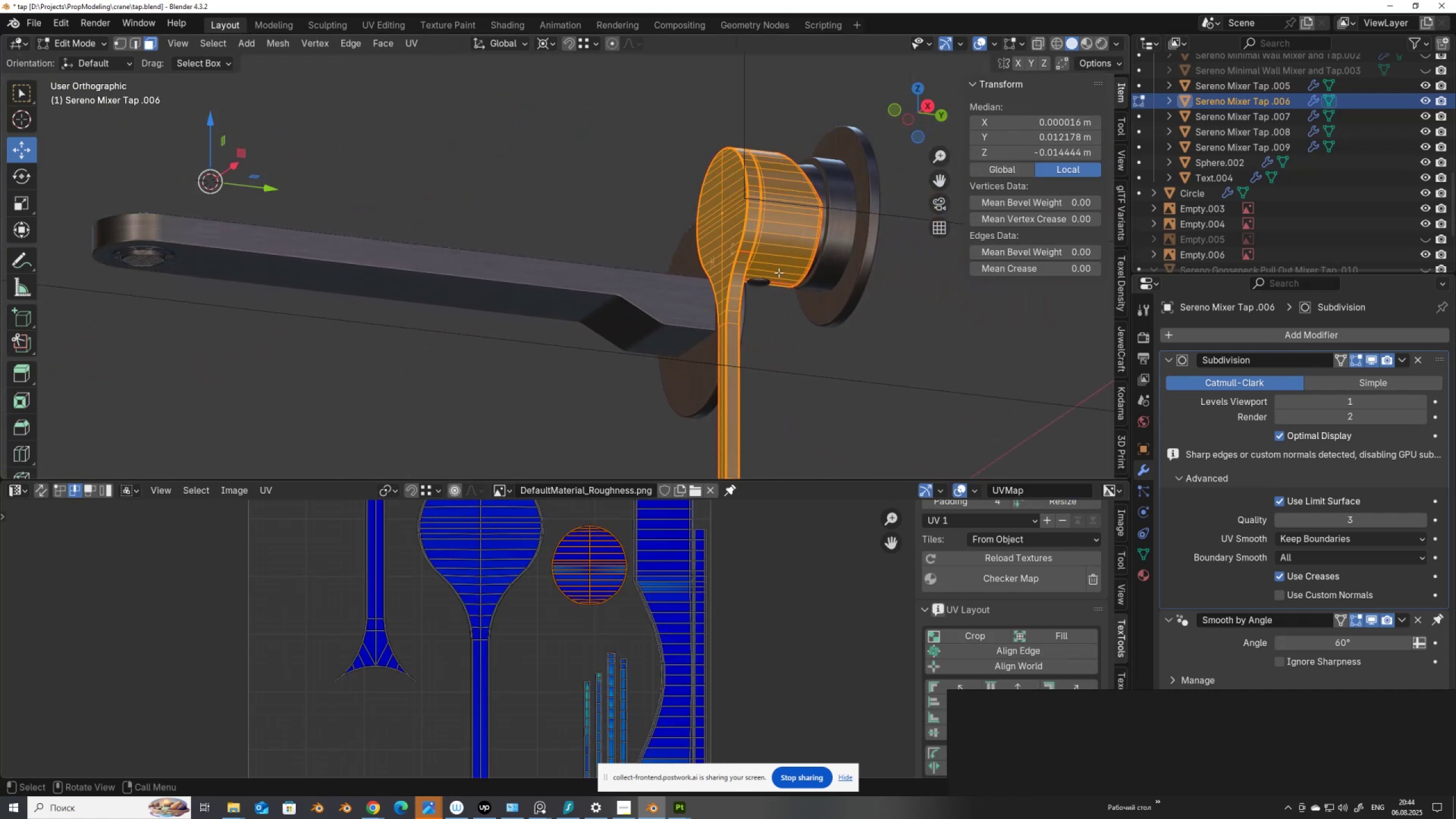 
left_click([780, 271])
 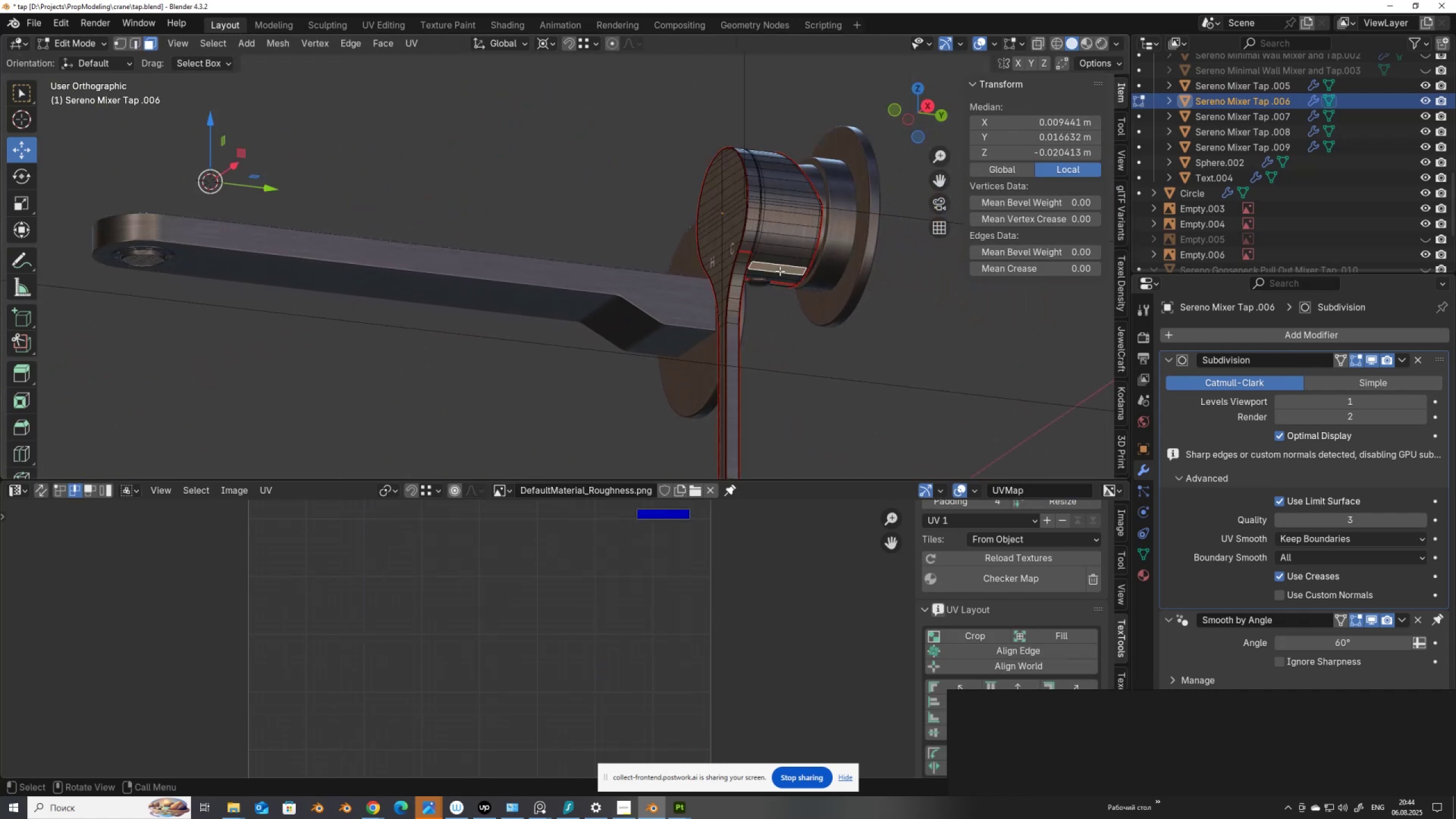 
key(L)
 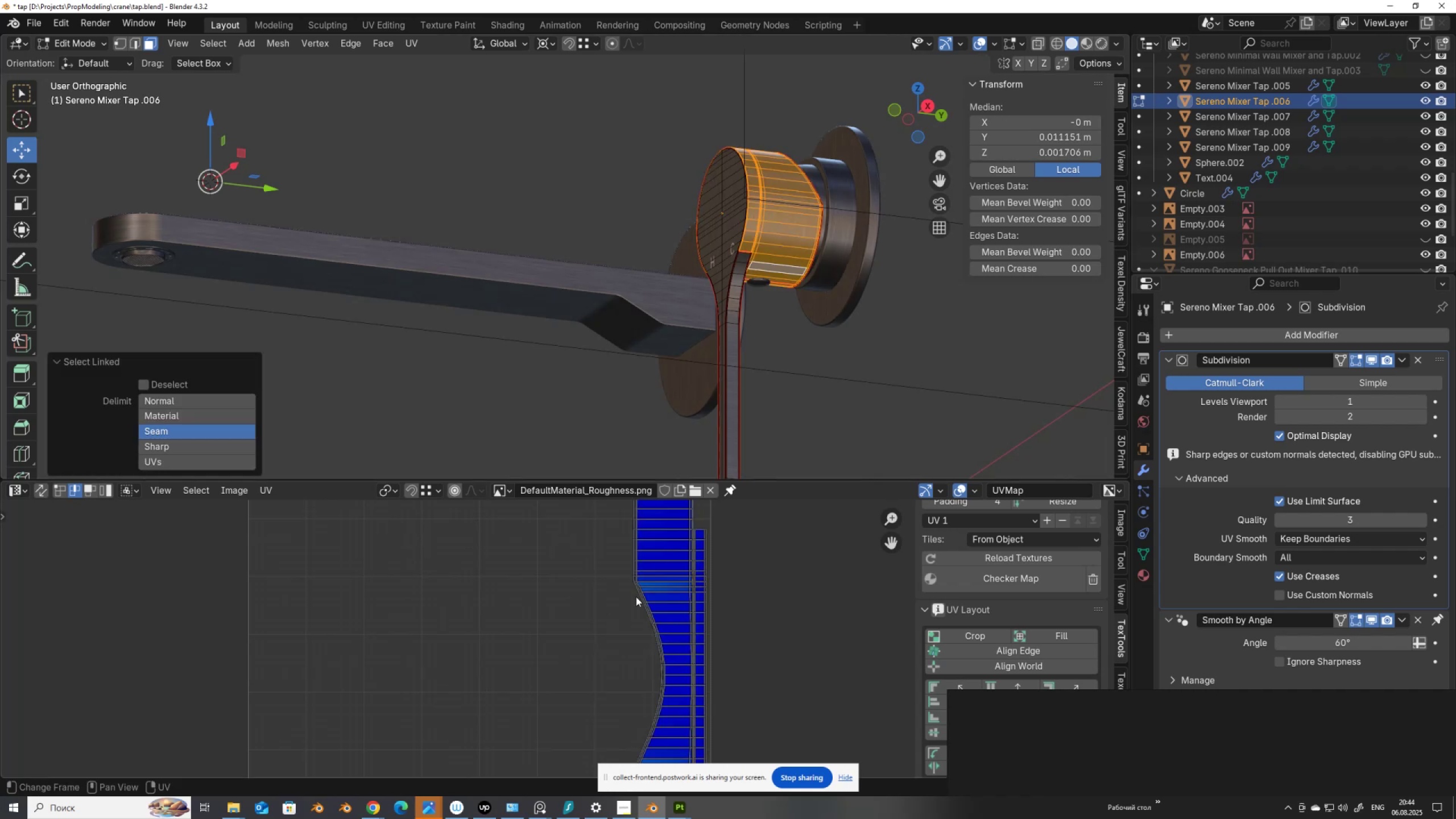 
scroll: coordinate [629, 614], scroll_direction: down, amount: 3.0
 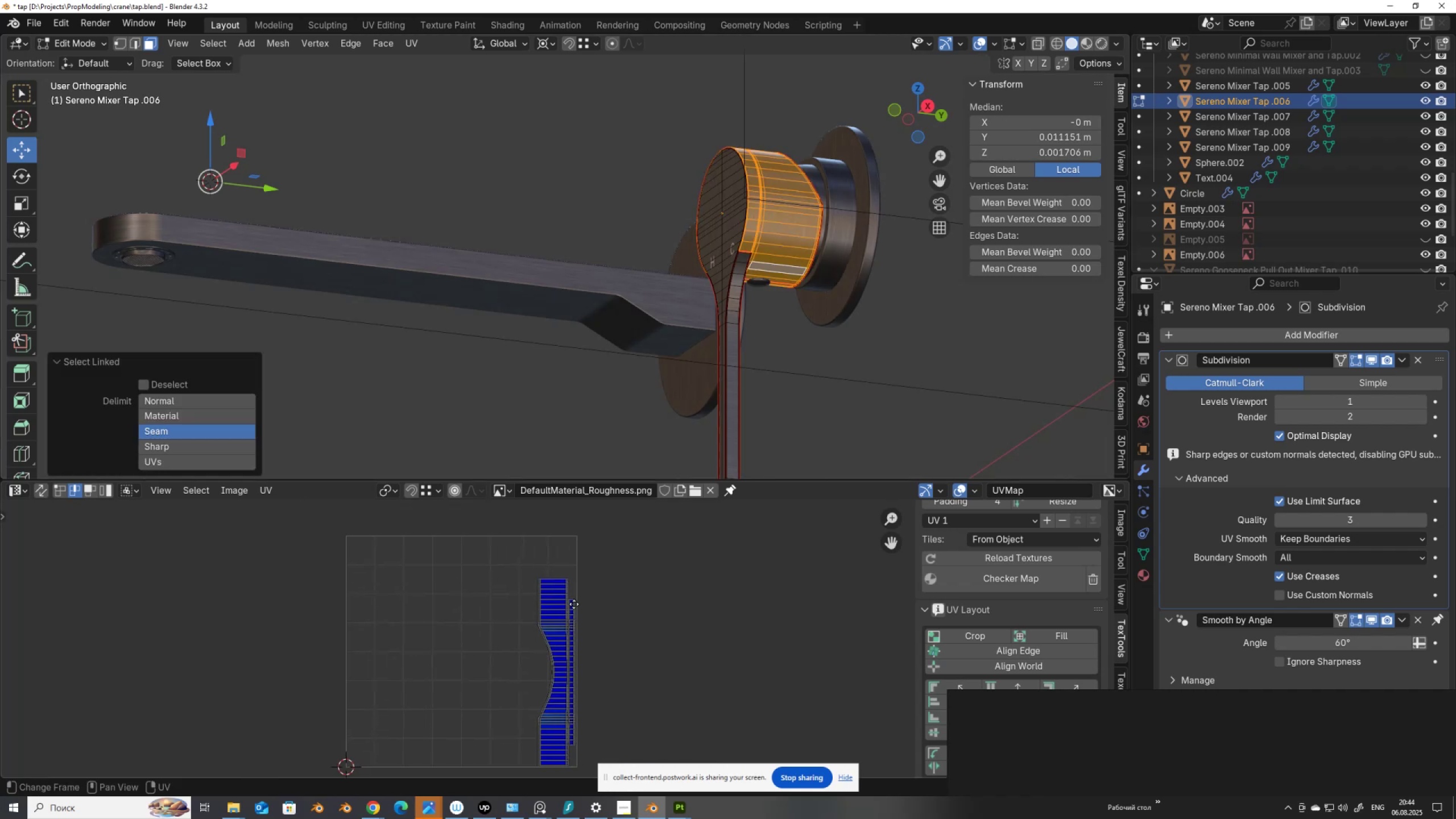 
scroll: coordinate [570, 598], scroll_direction: up, amount: 3.0
 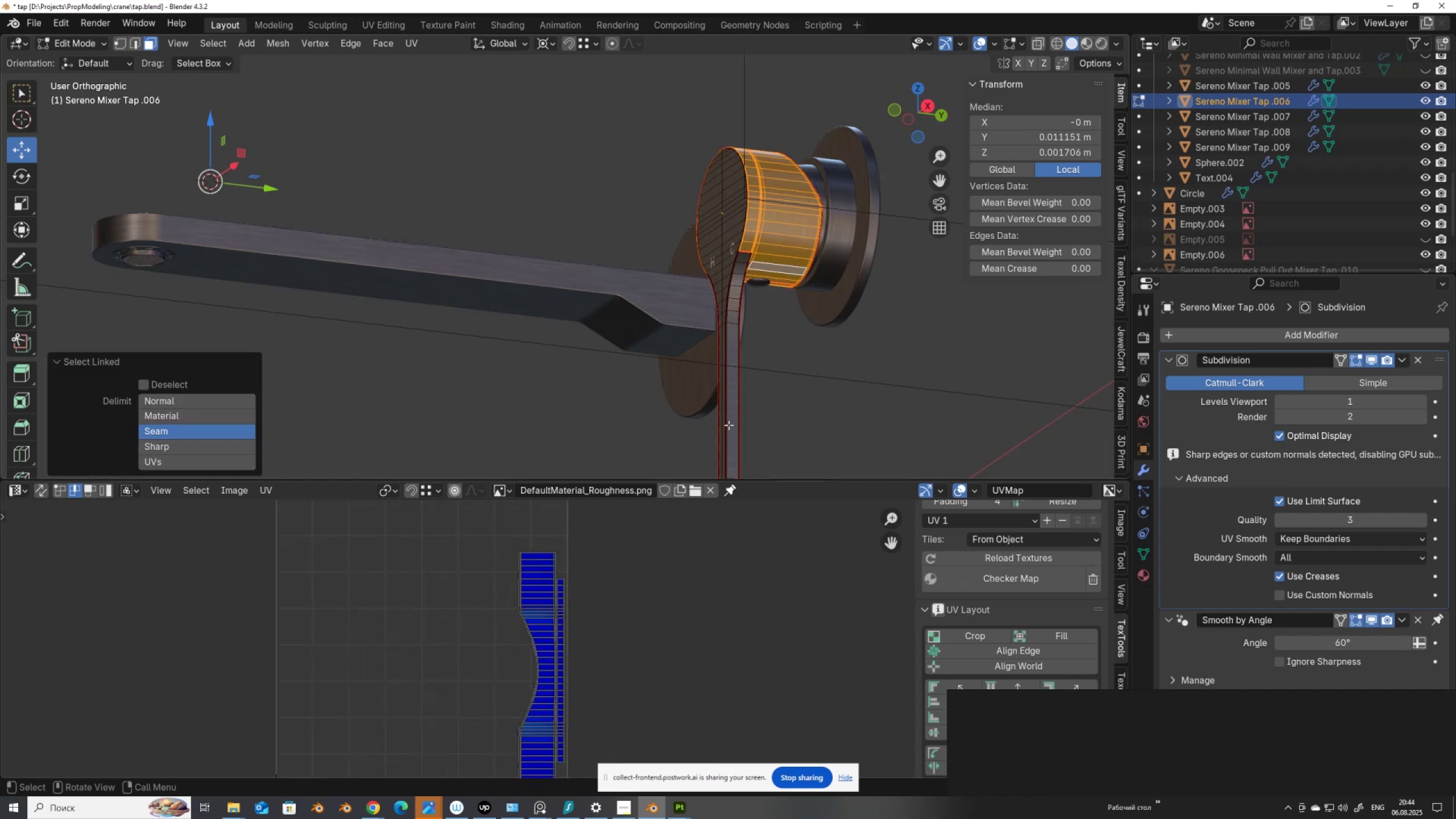 
key(Tab)
 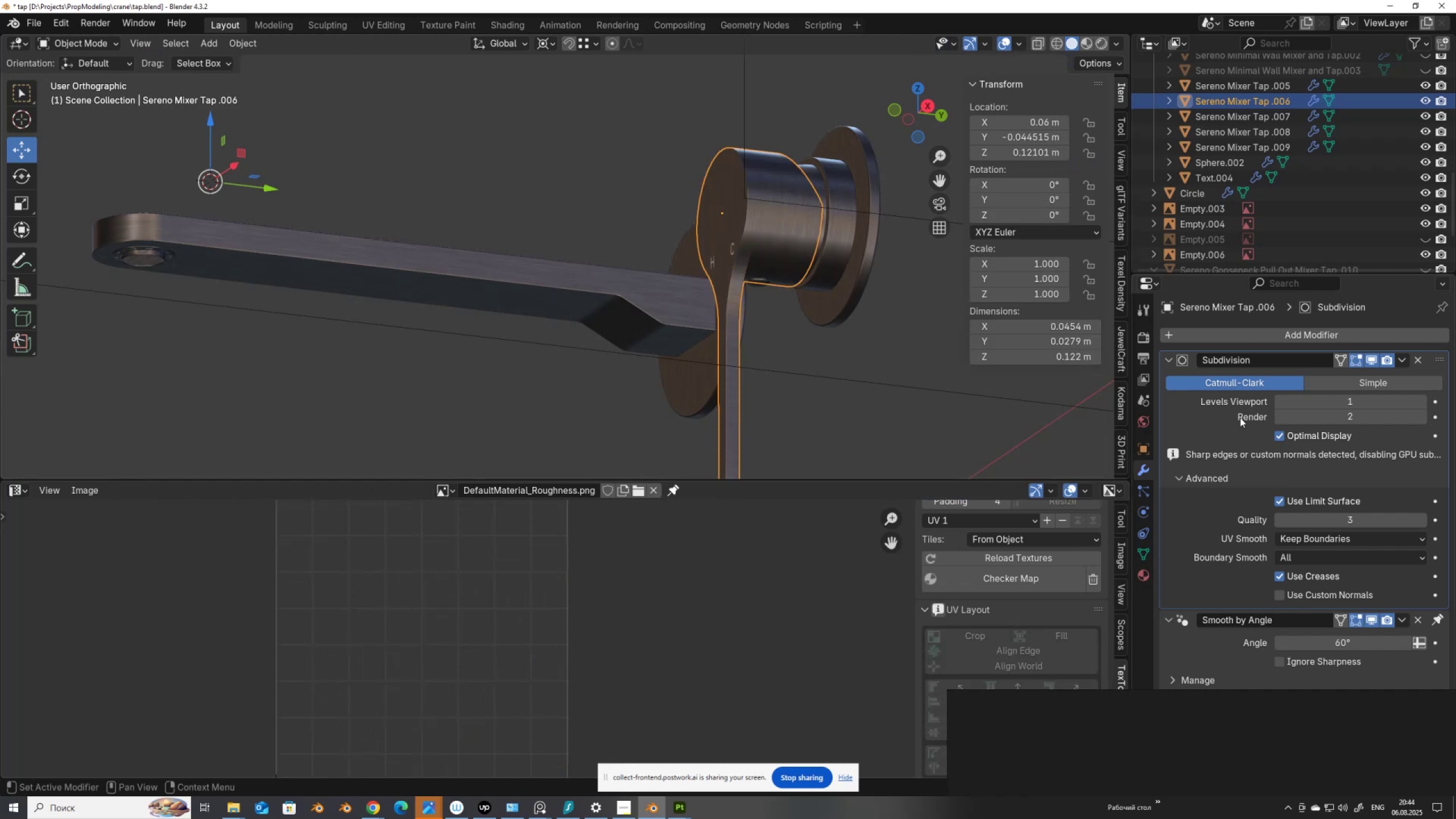 
scroll: coordinate [863, 323], scroll_direction: up, amount: 4.0
 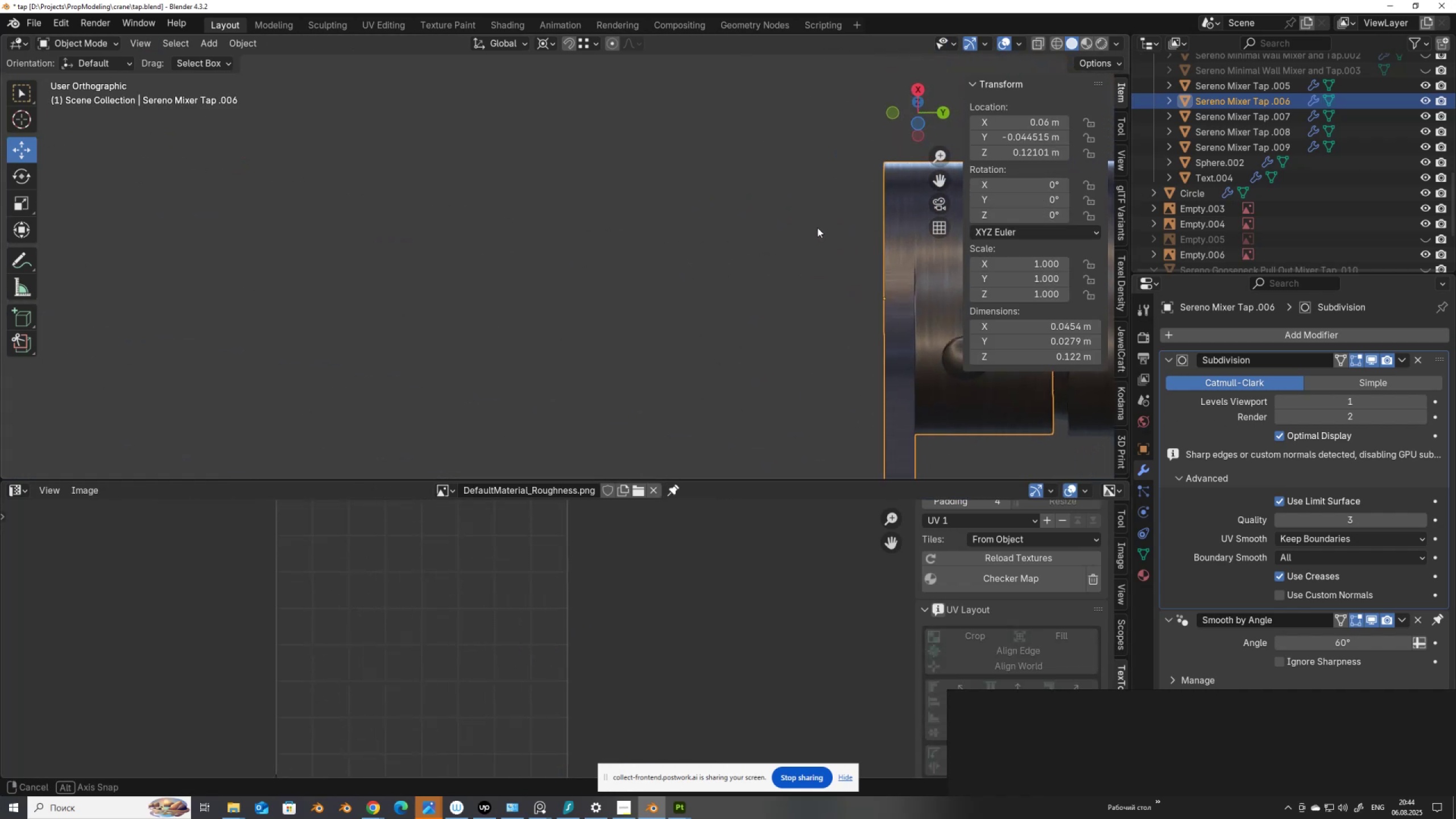 
hold_key(key=ShiftLeft, duration=0.55)
 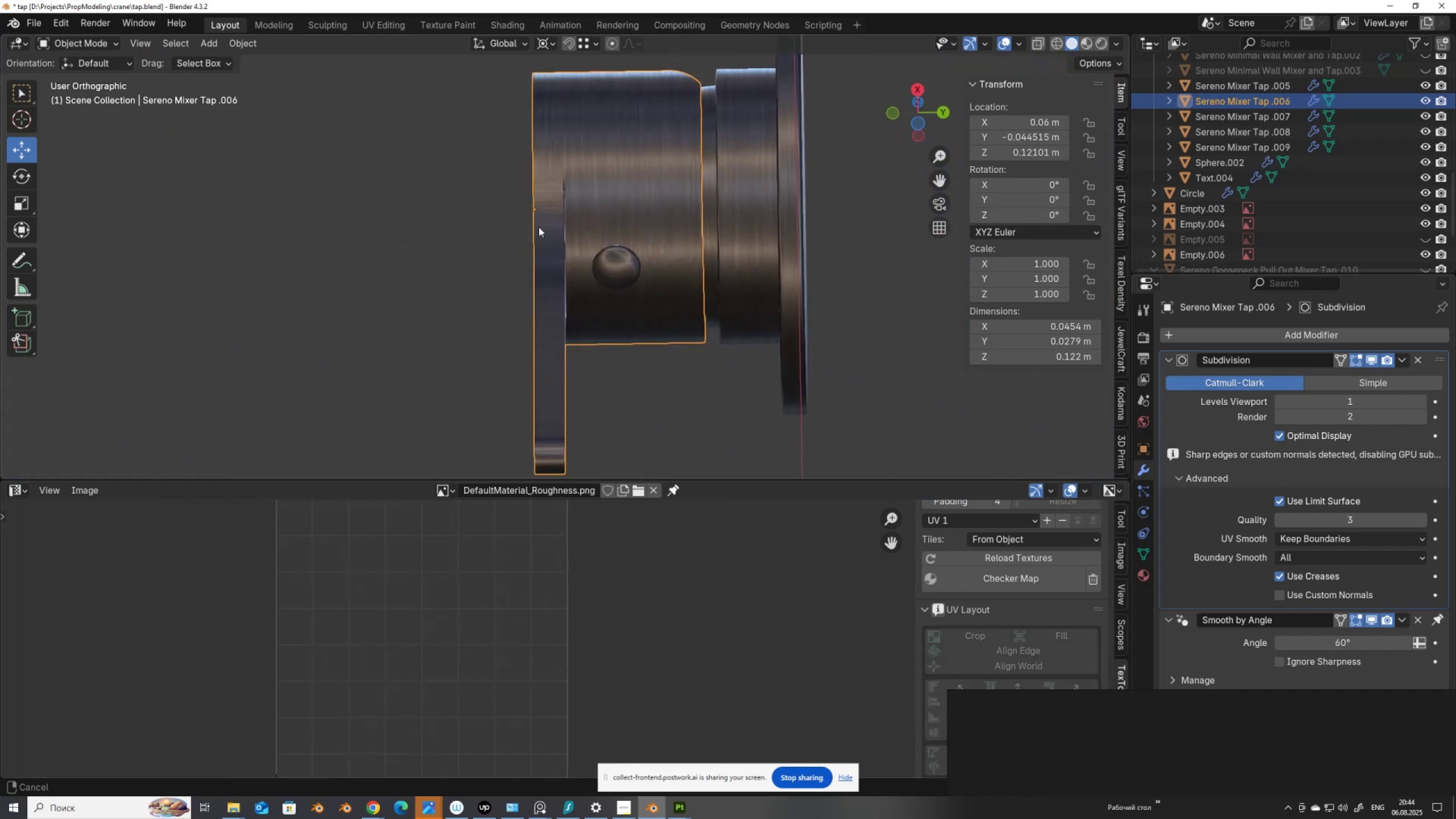 
scroll: coordinate [758, 351], scroll_direction: up, amount: 6.0
 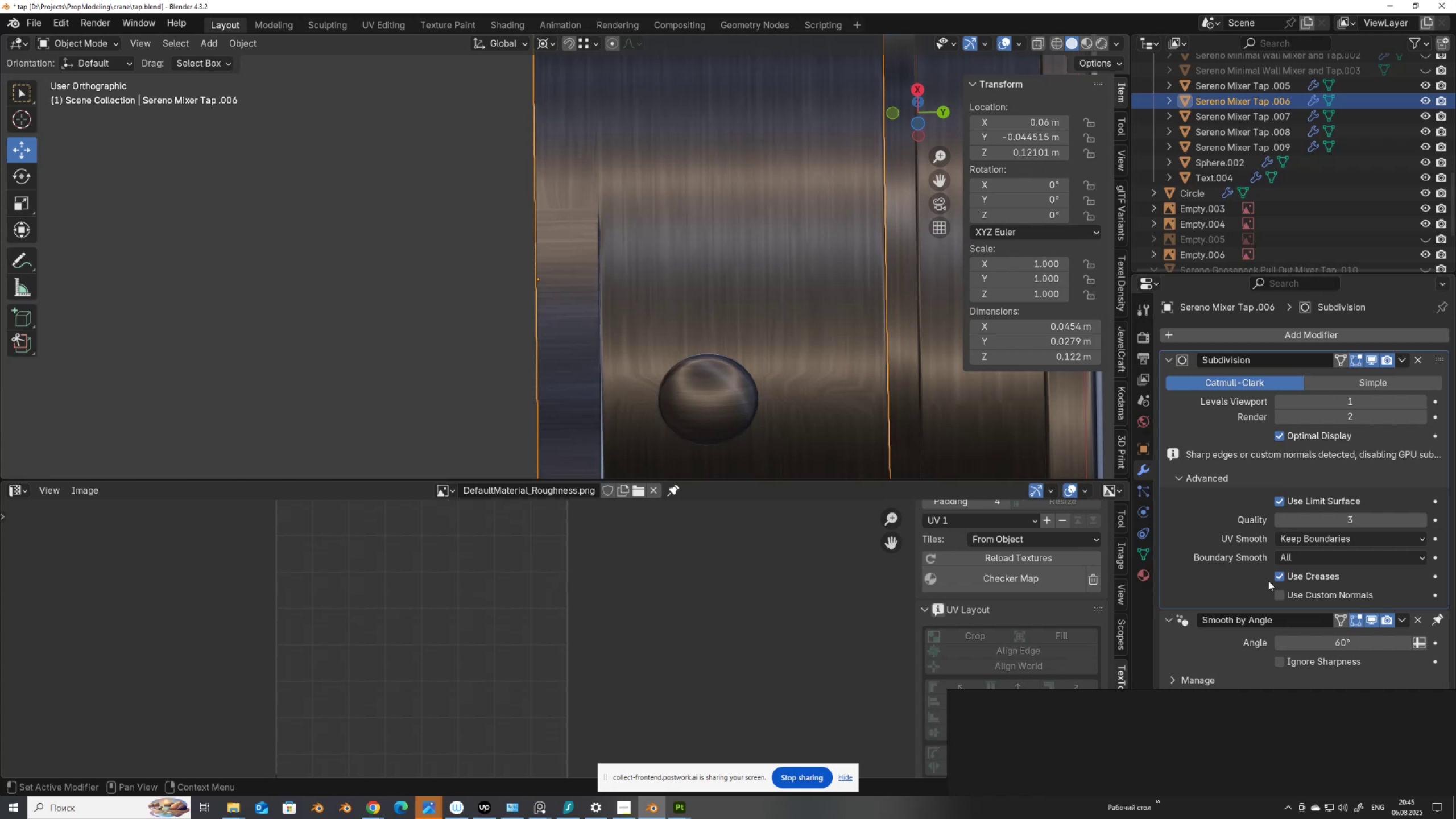 
left_click([1280, 594])
 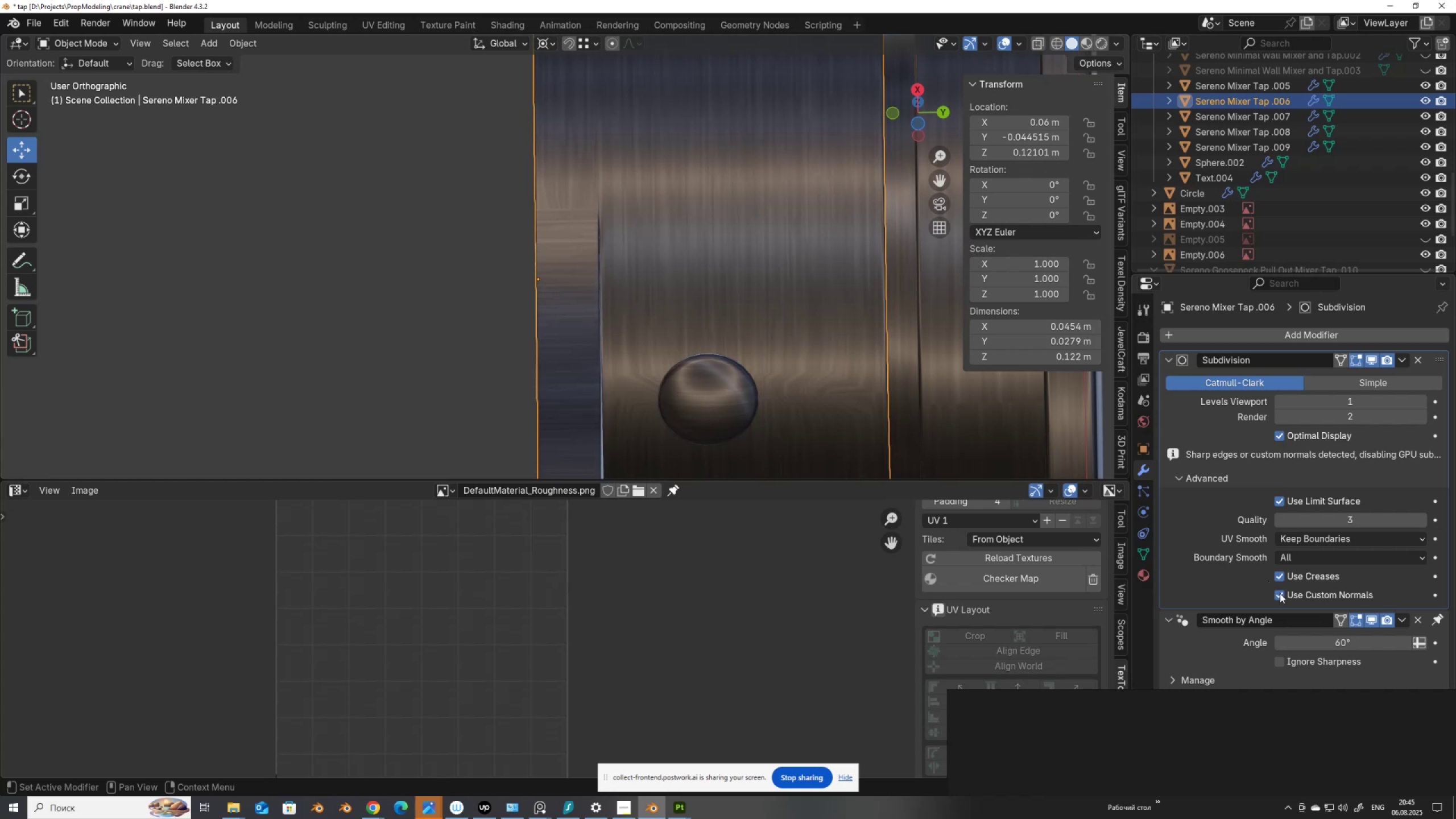 
left_click([1280, 593])
 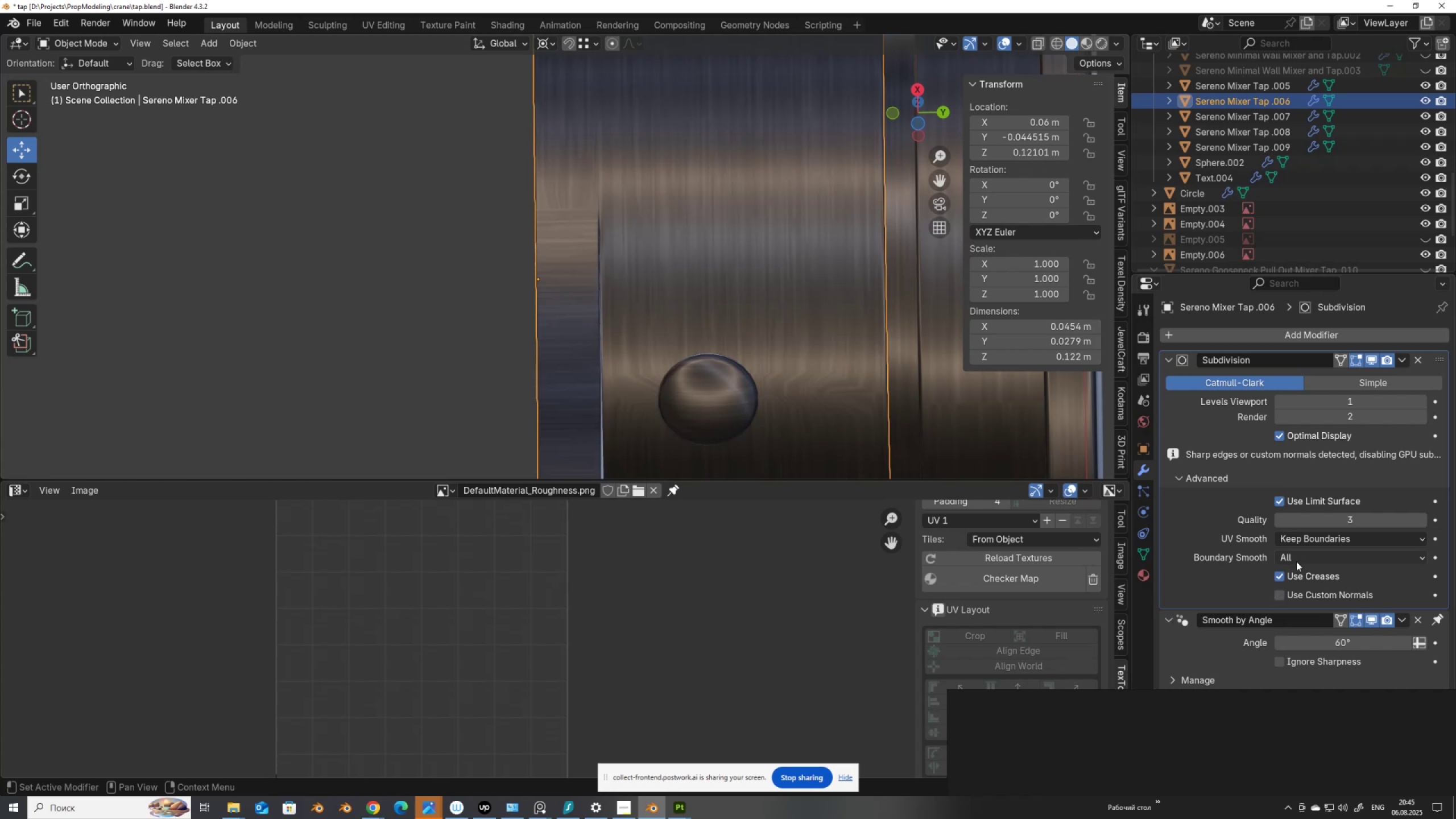 
left_click([1300, 557])
 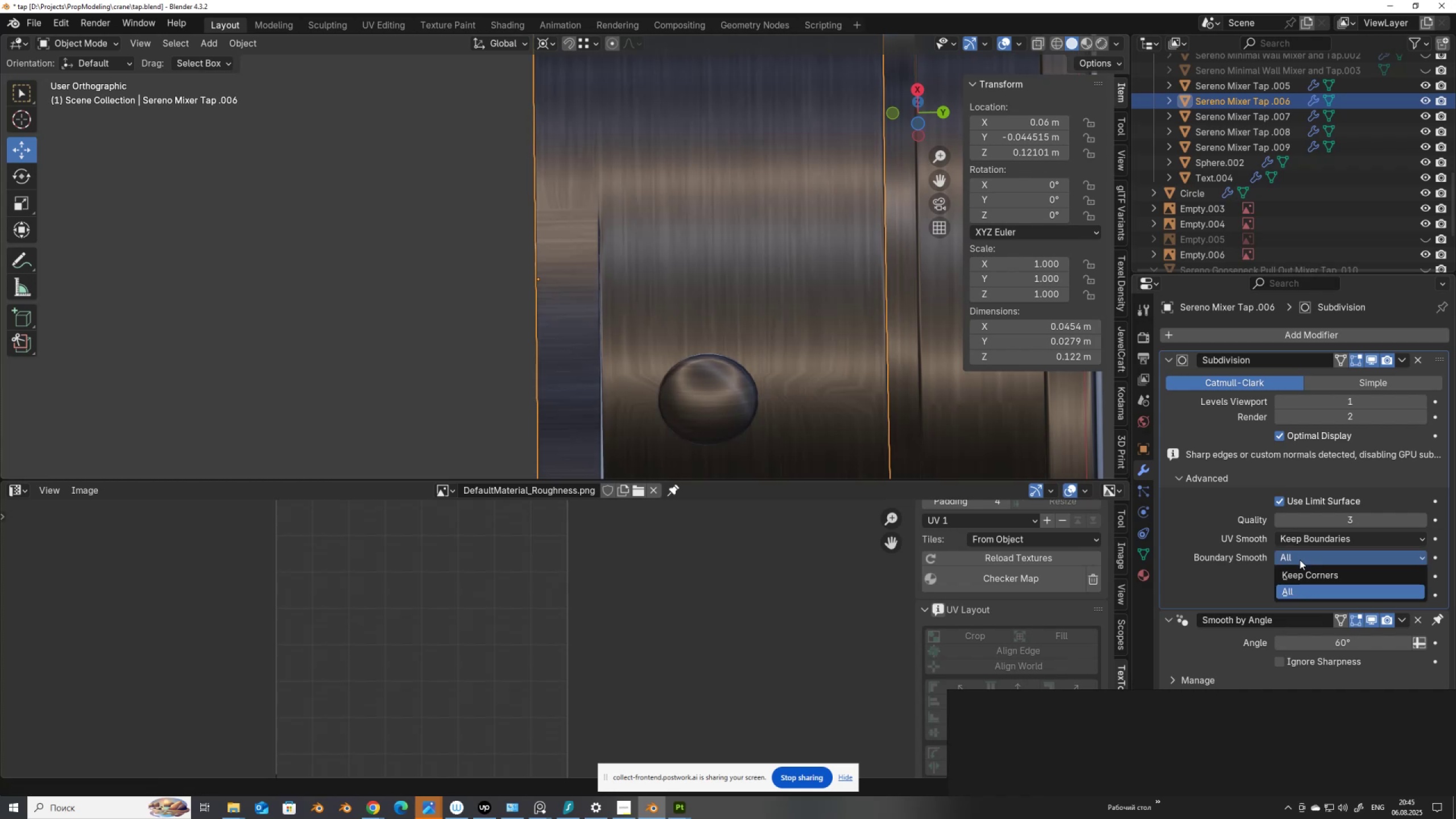 
left_click([1300, 560])
 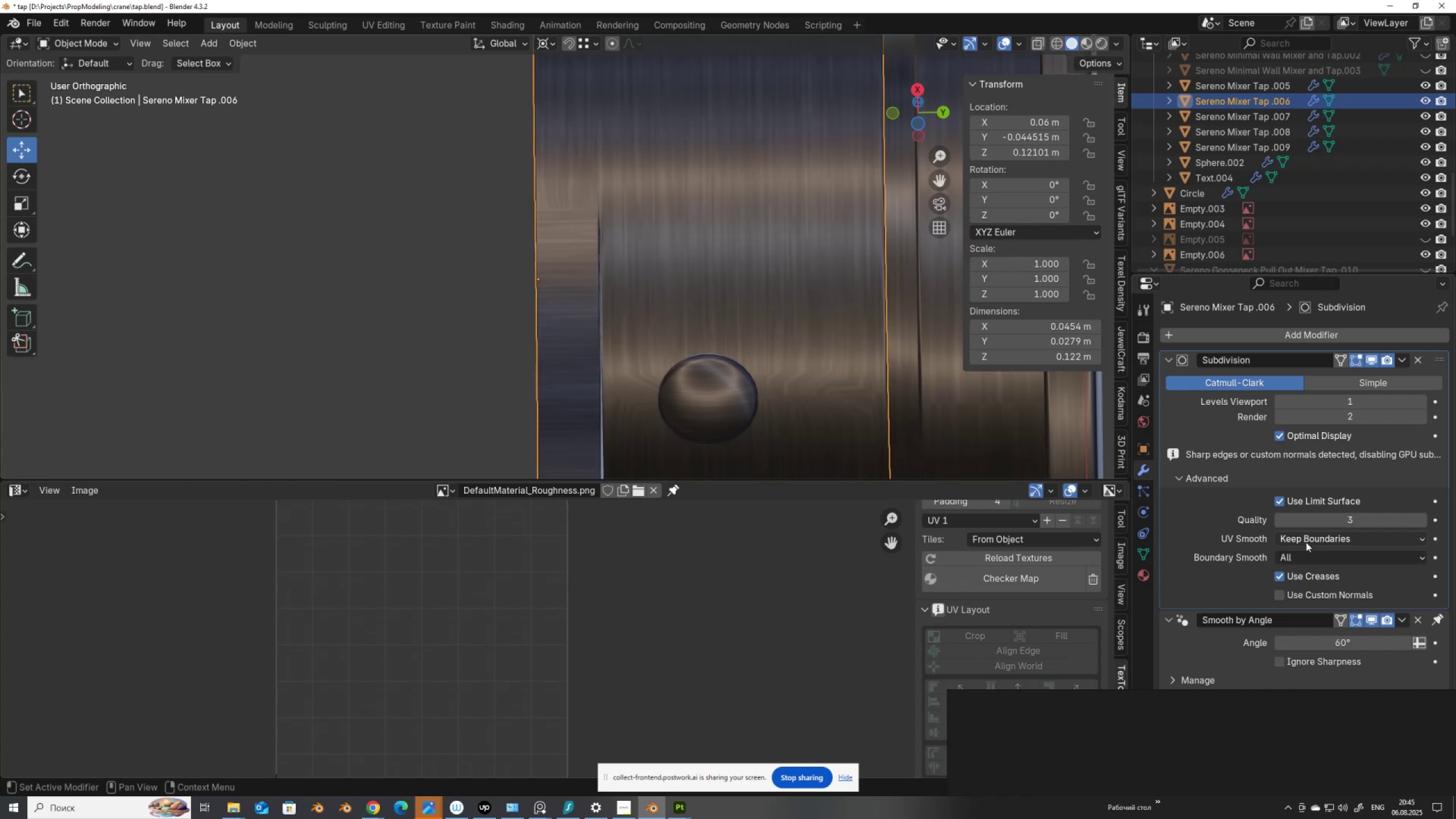 
left_click([1309, 537])
 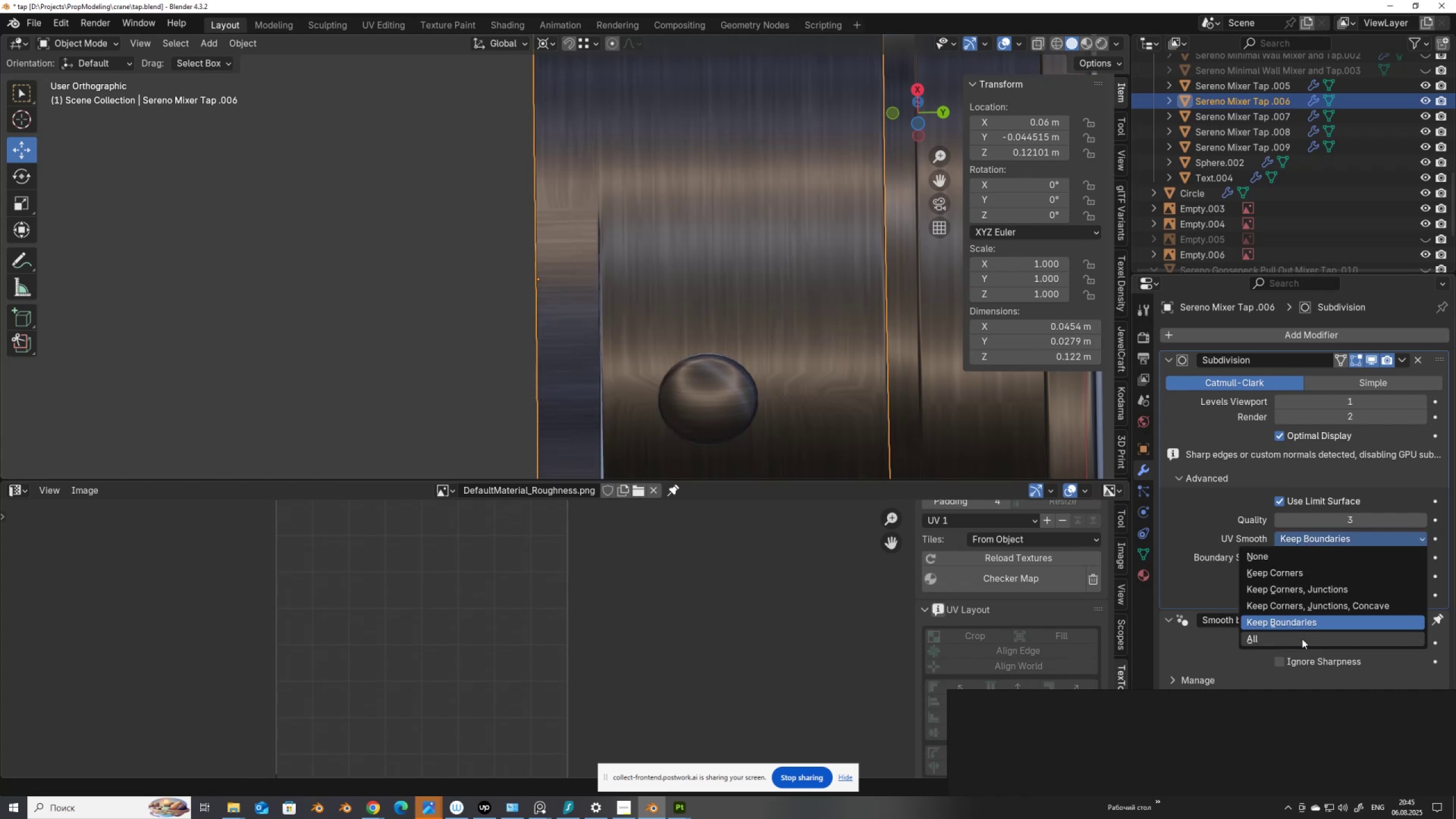 
left_click([1302, 639])
 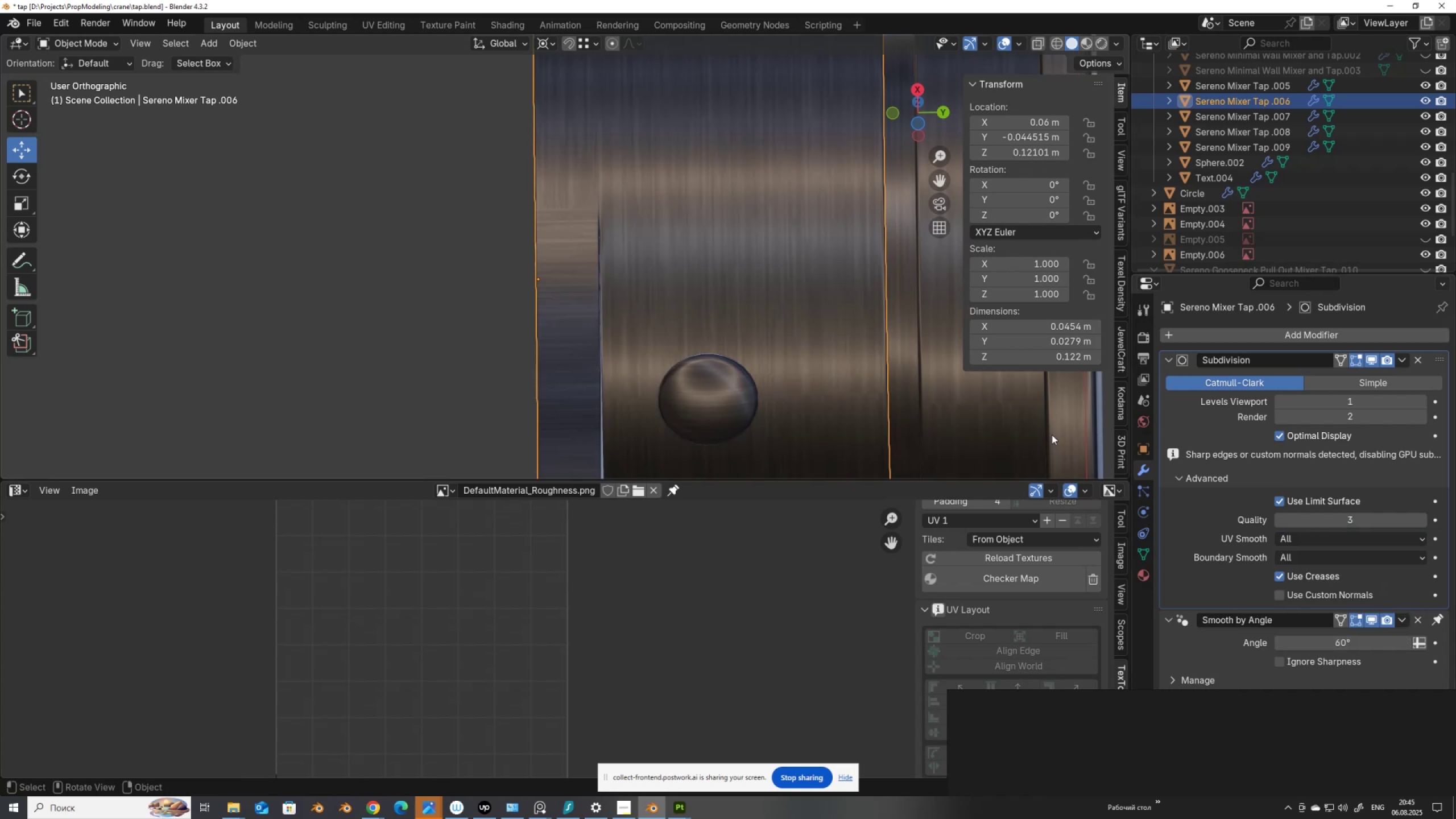 
scroll: coordinate [741, 312], scroll_direction: down, amount: 17.0
 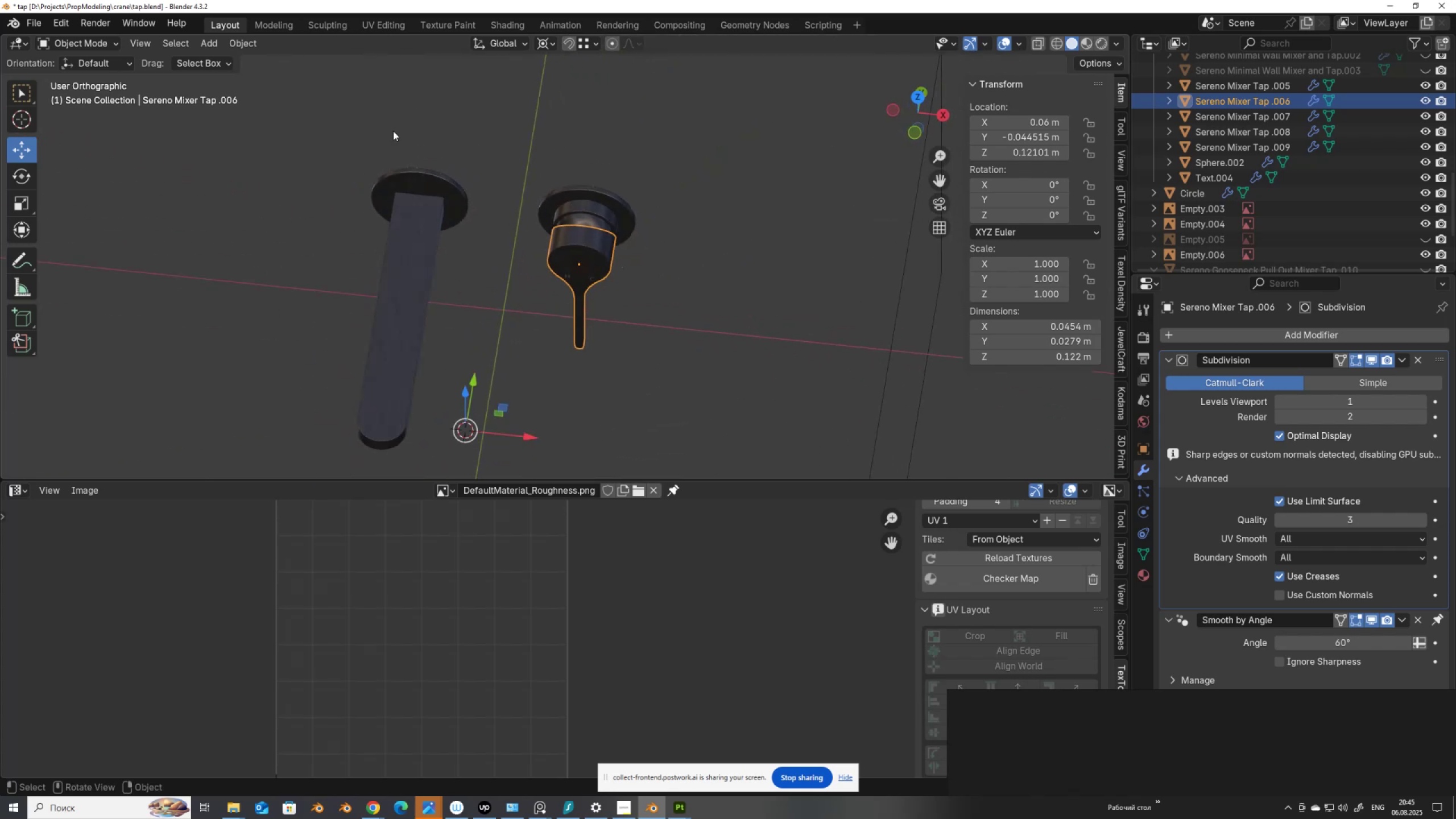 
left_click_drag(start_coordinate=[344, 125], to_coordinate=[676, 458])
 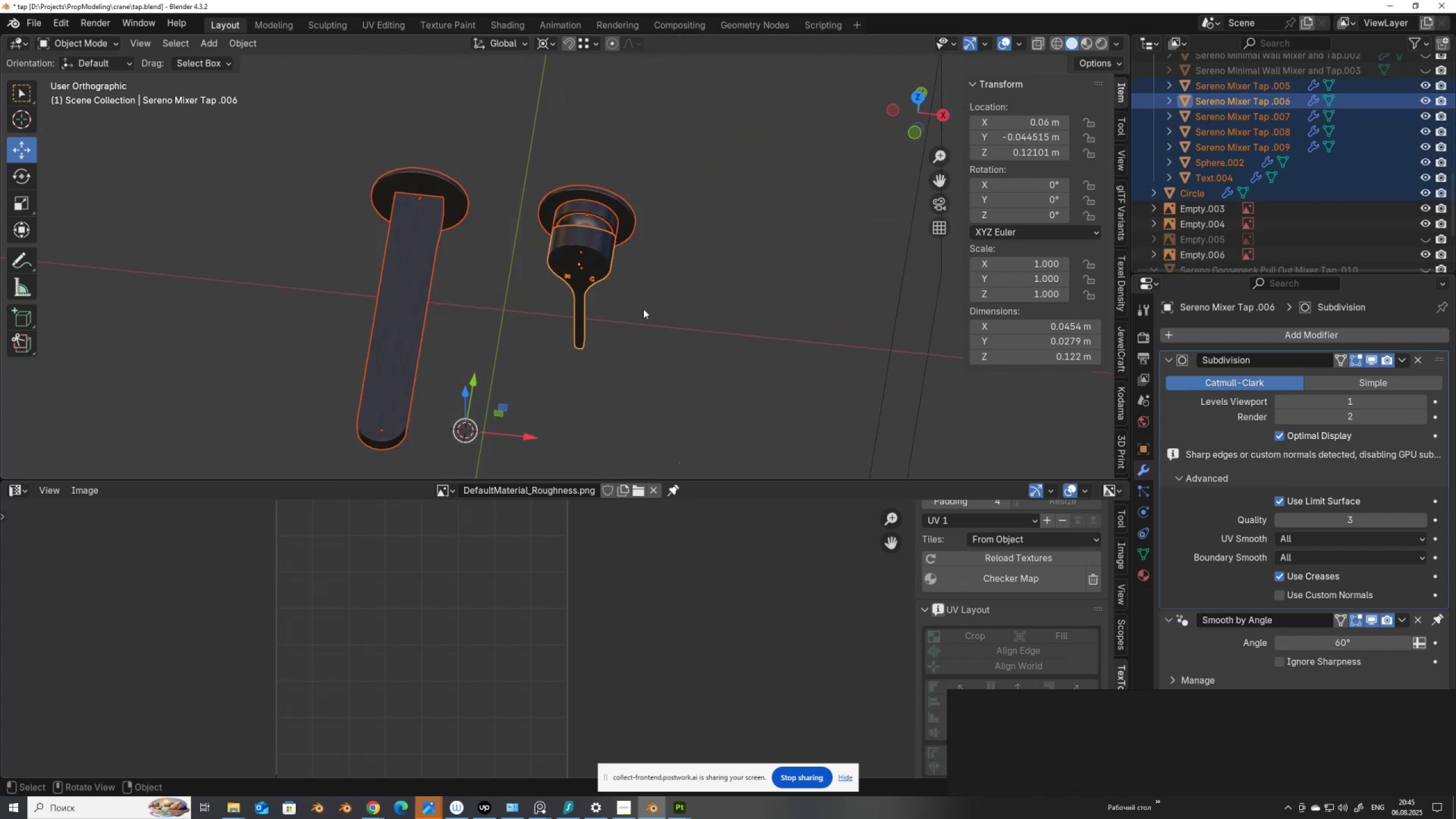 
key(Q)
 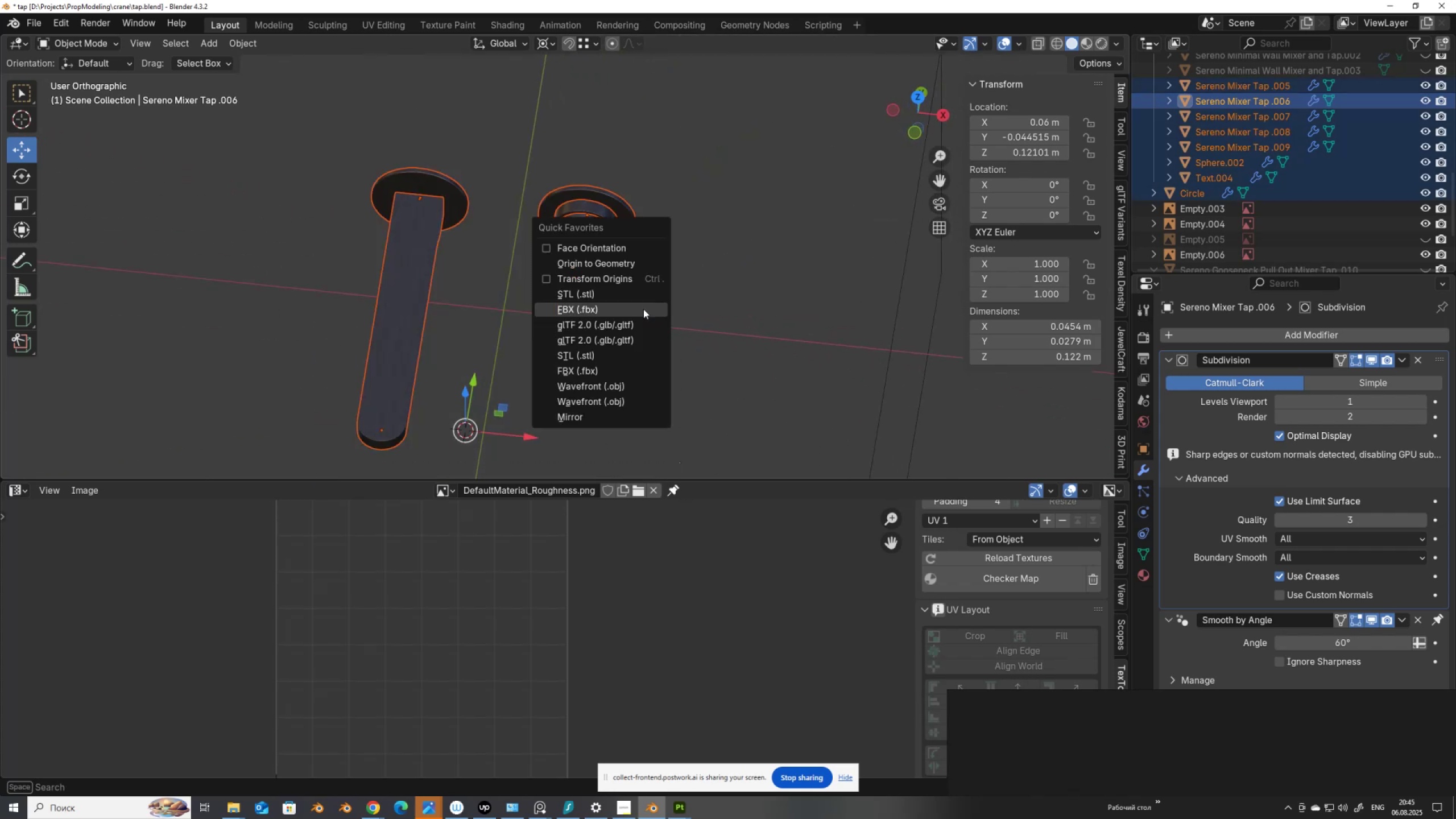 
left_click([643, 309])
 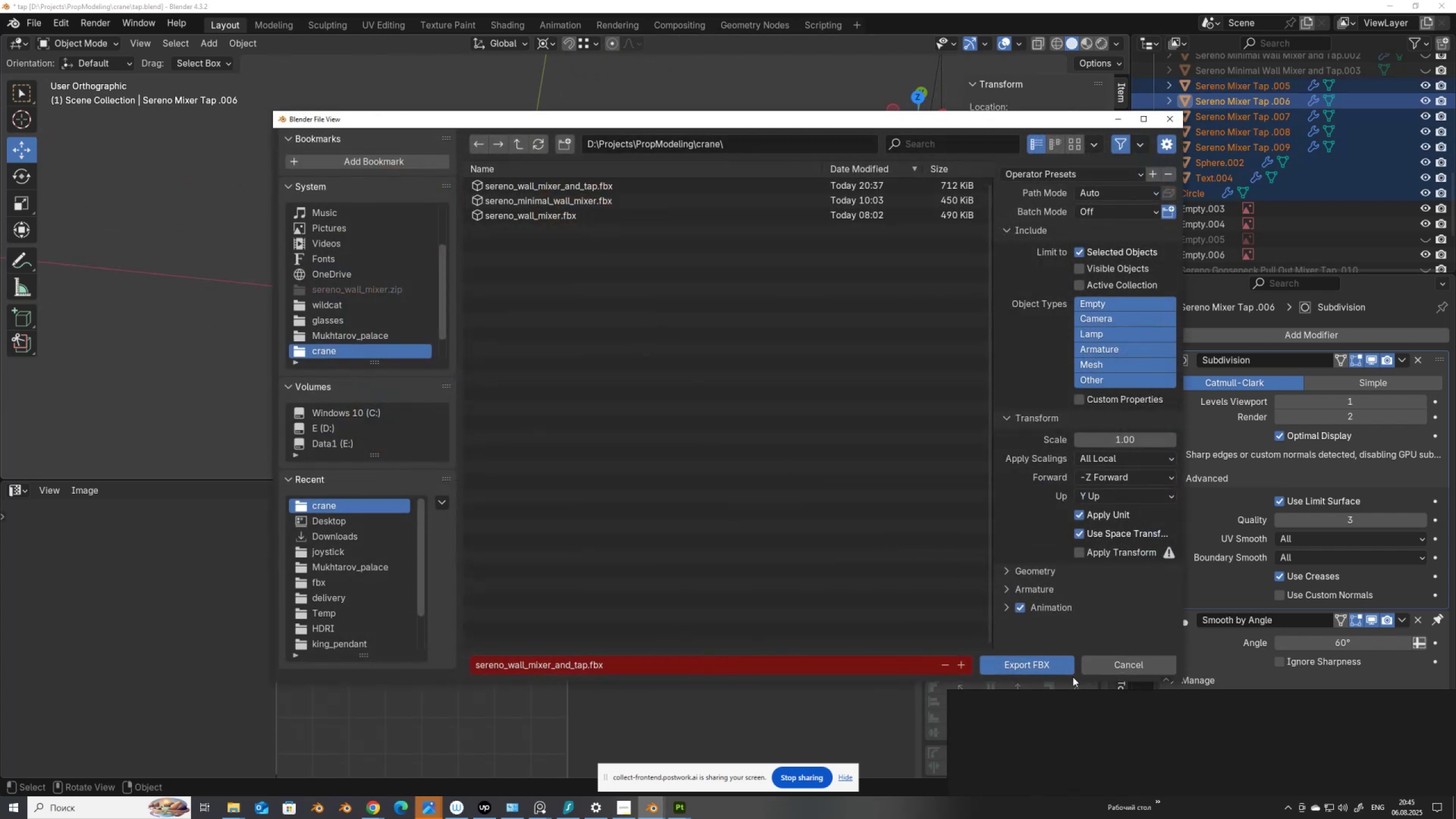 
left_click([1051, 662])
 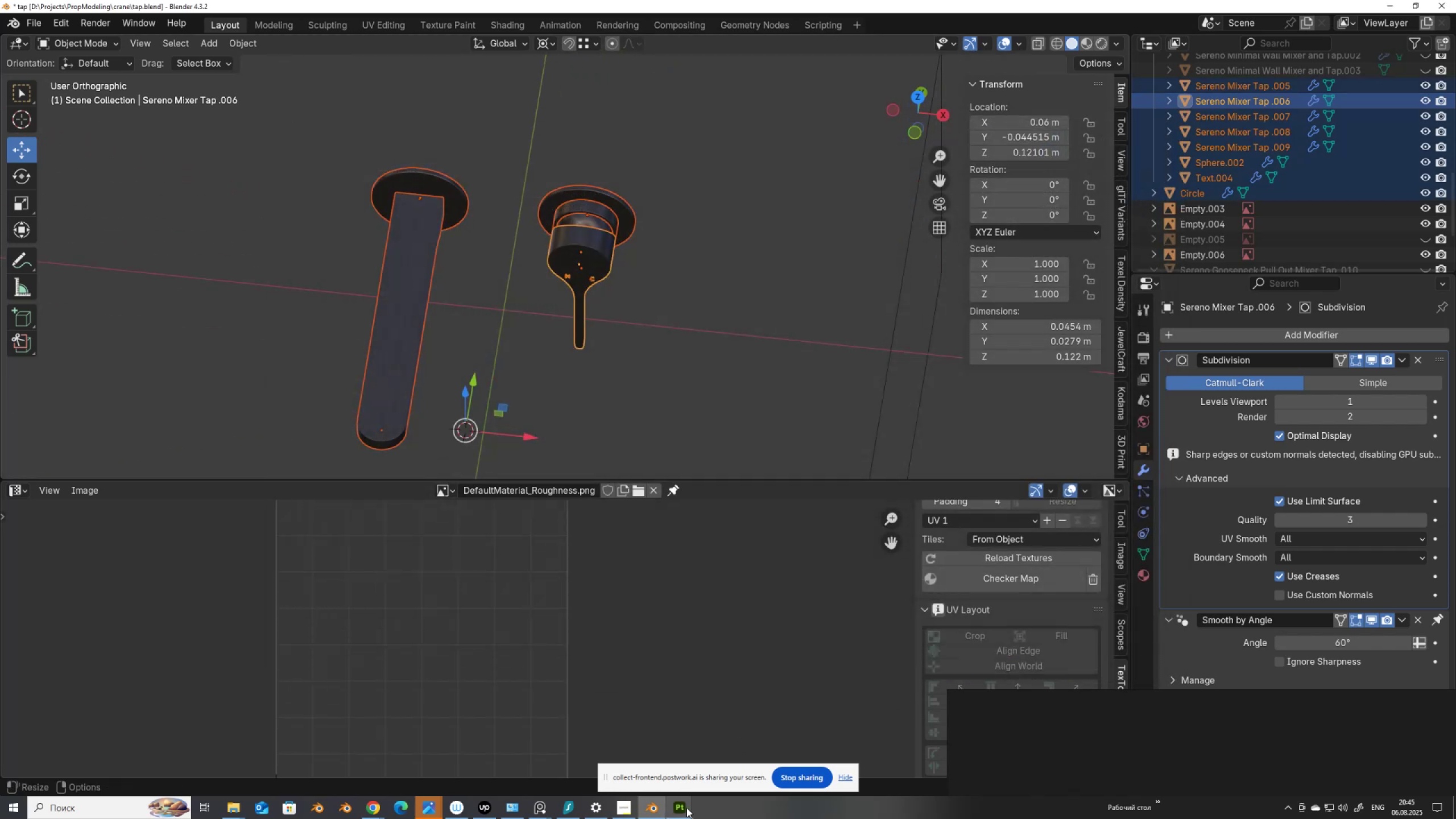 
left_click([686, 808])
 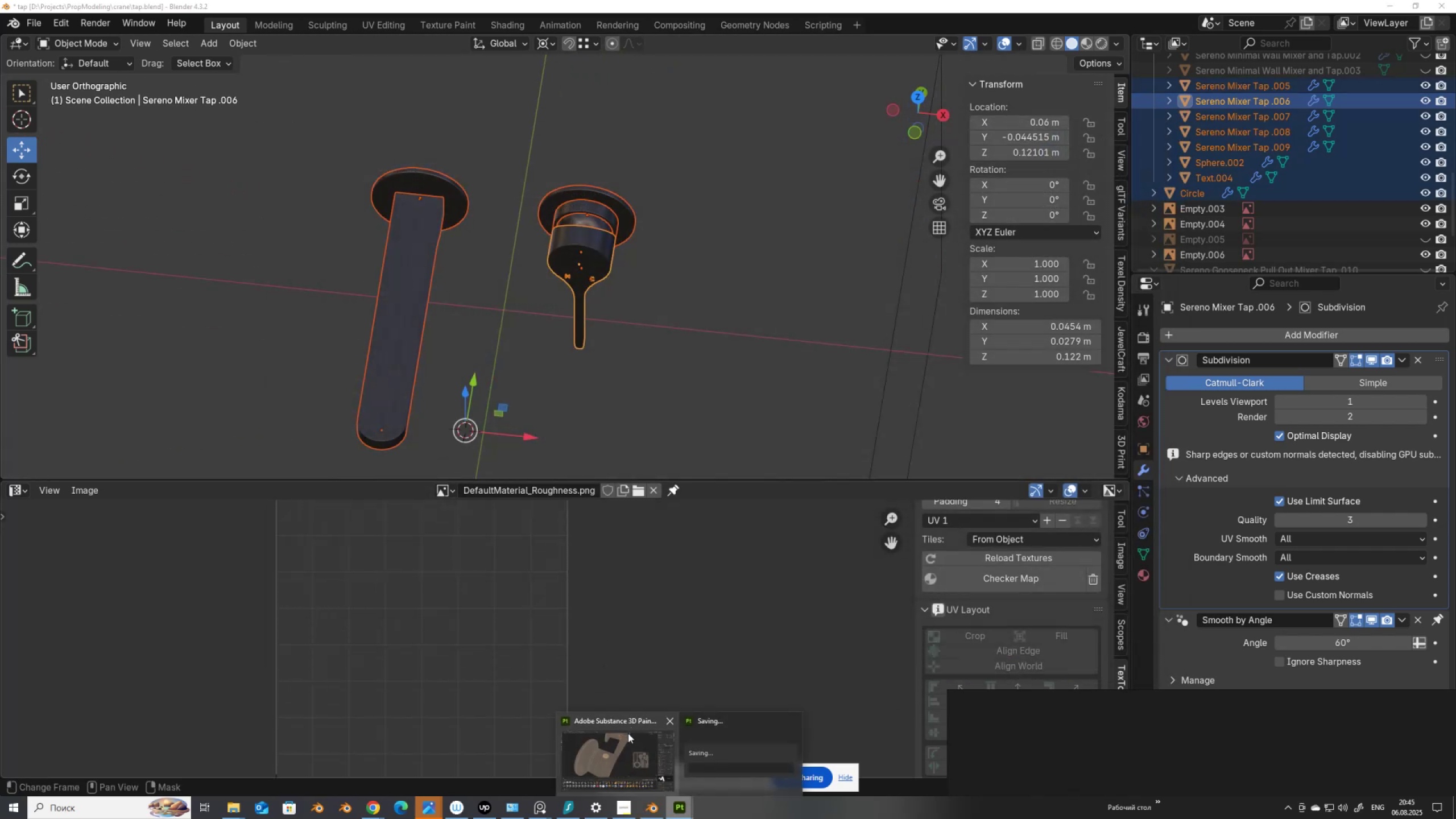 
left_click([624, 725])
 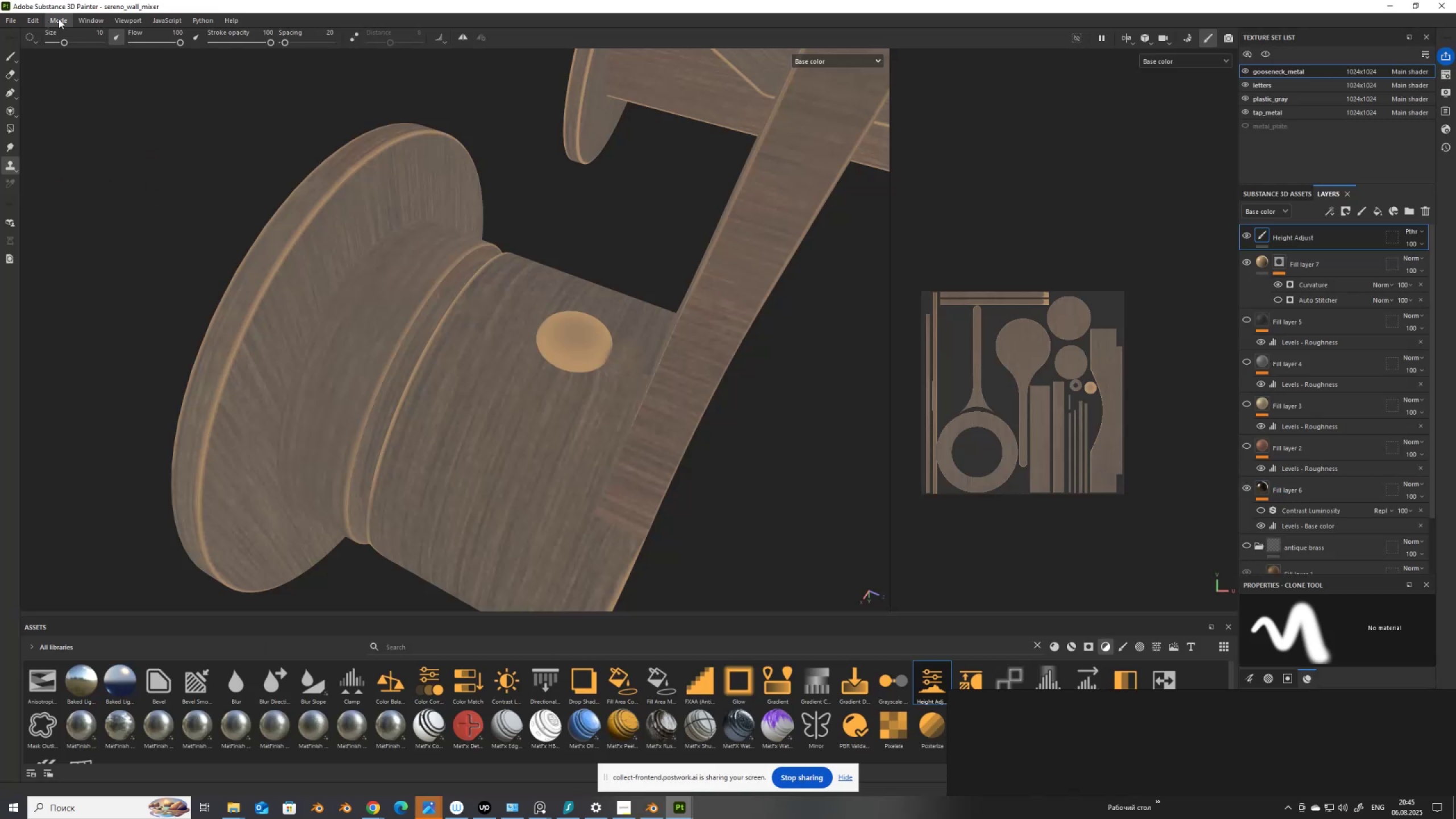 
left_click([32, 17])
 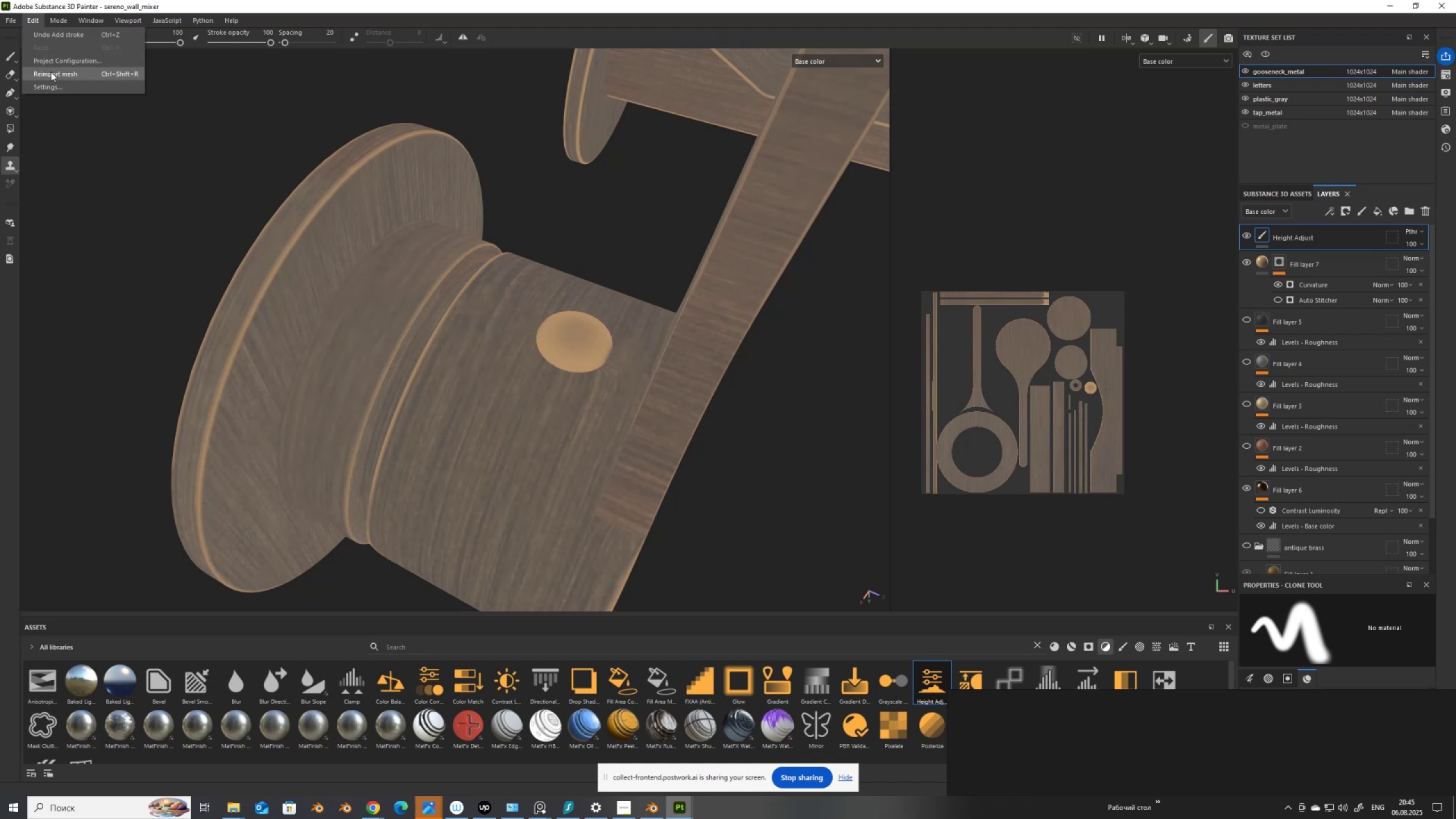 
left_click([51, 74])
 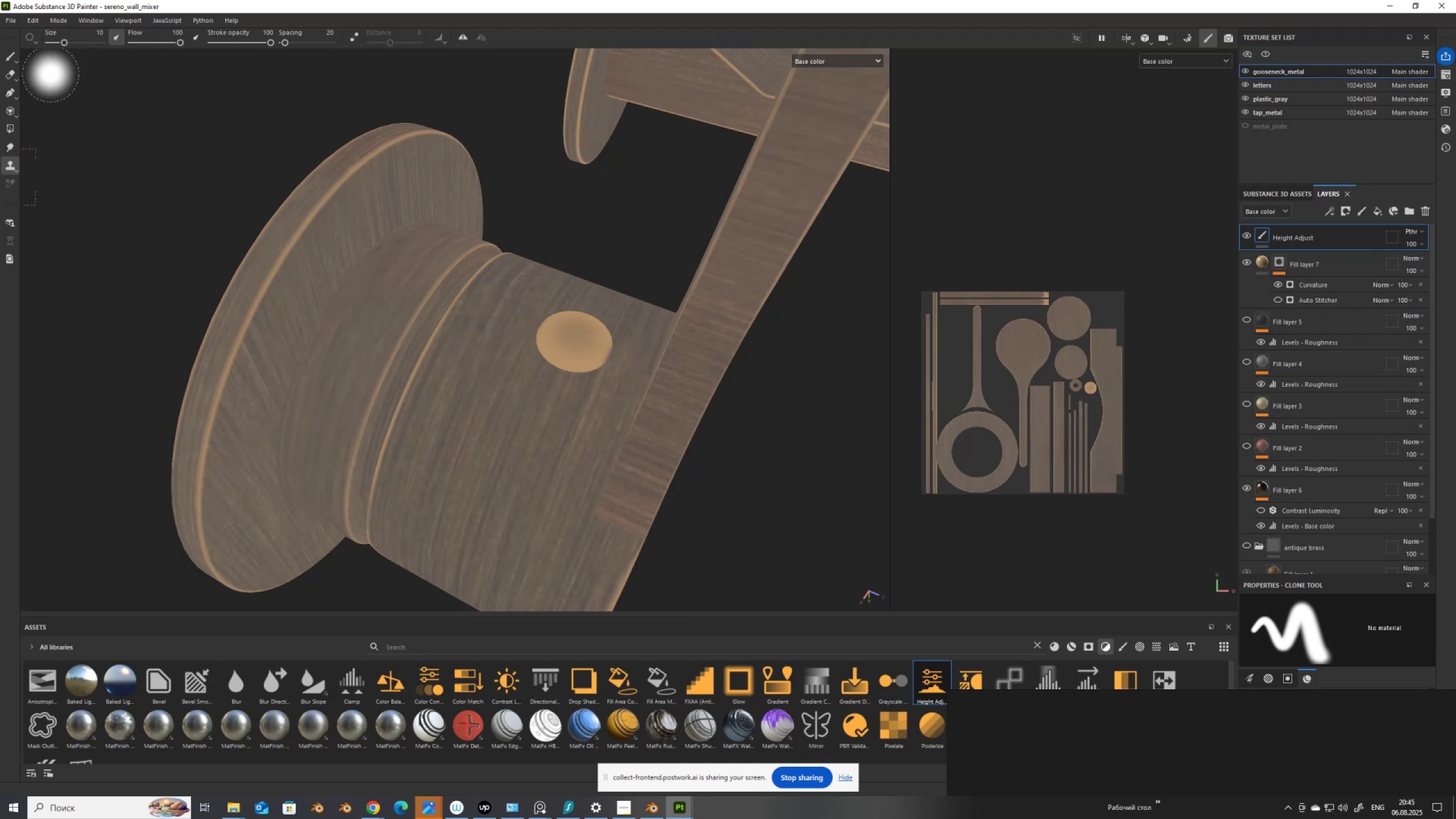 
scroll: coordinate [516, 346], scroll_direction: up, amount: 2.0
 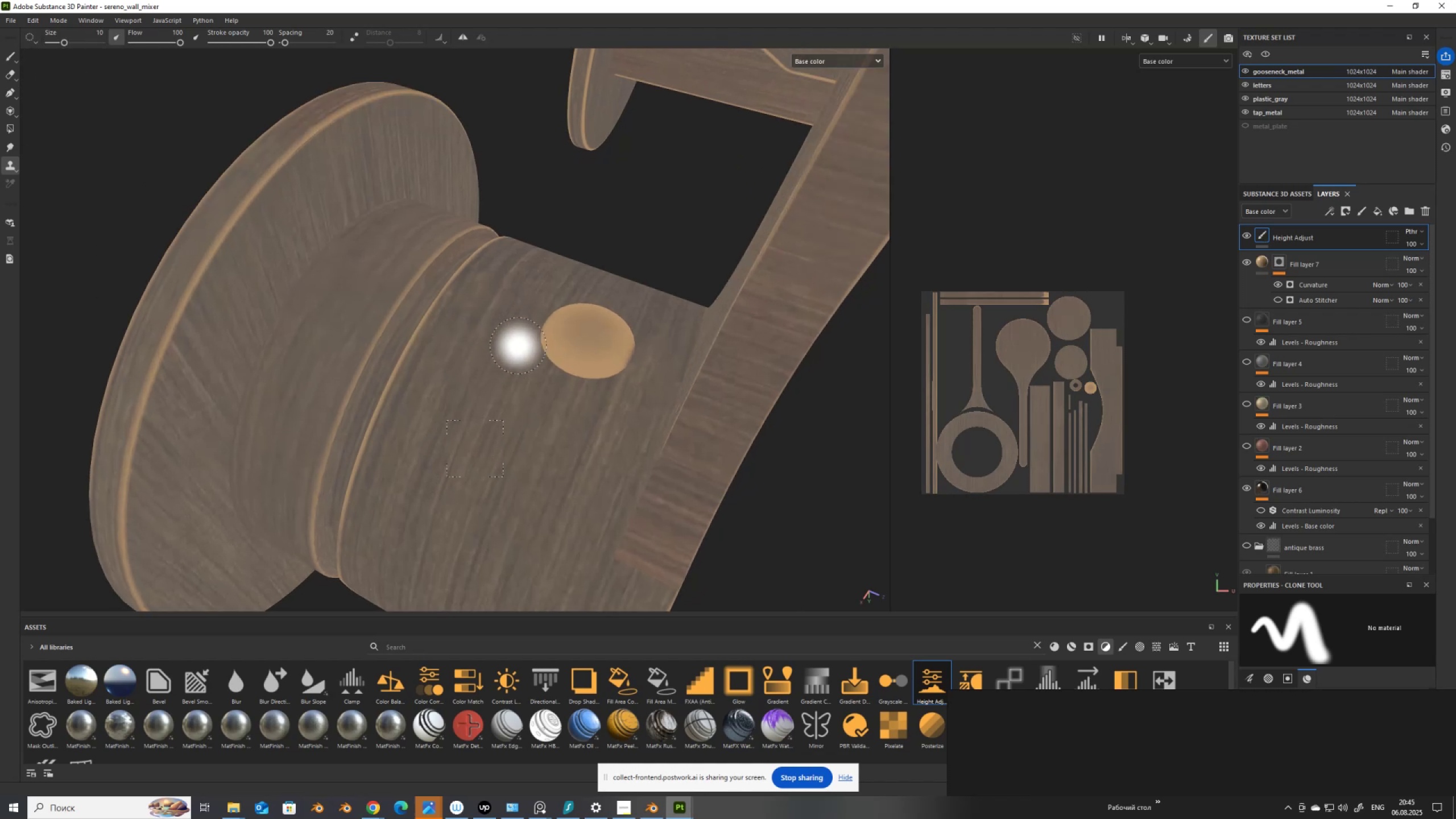 
scroll: coordinate [627, 328], scroll_direction: down, amount: 4.0
 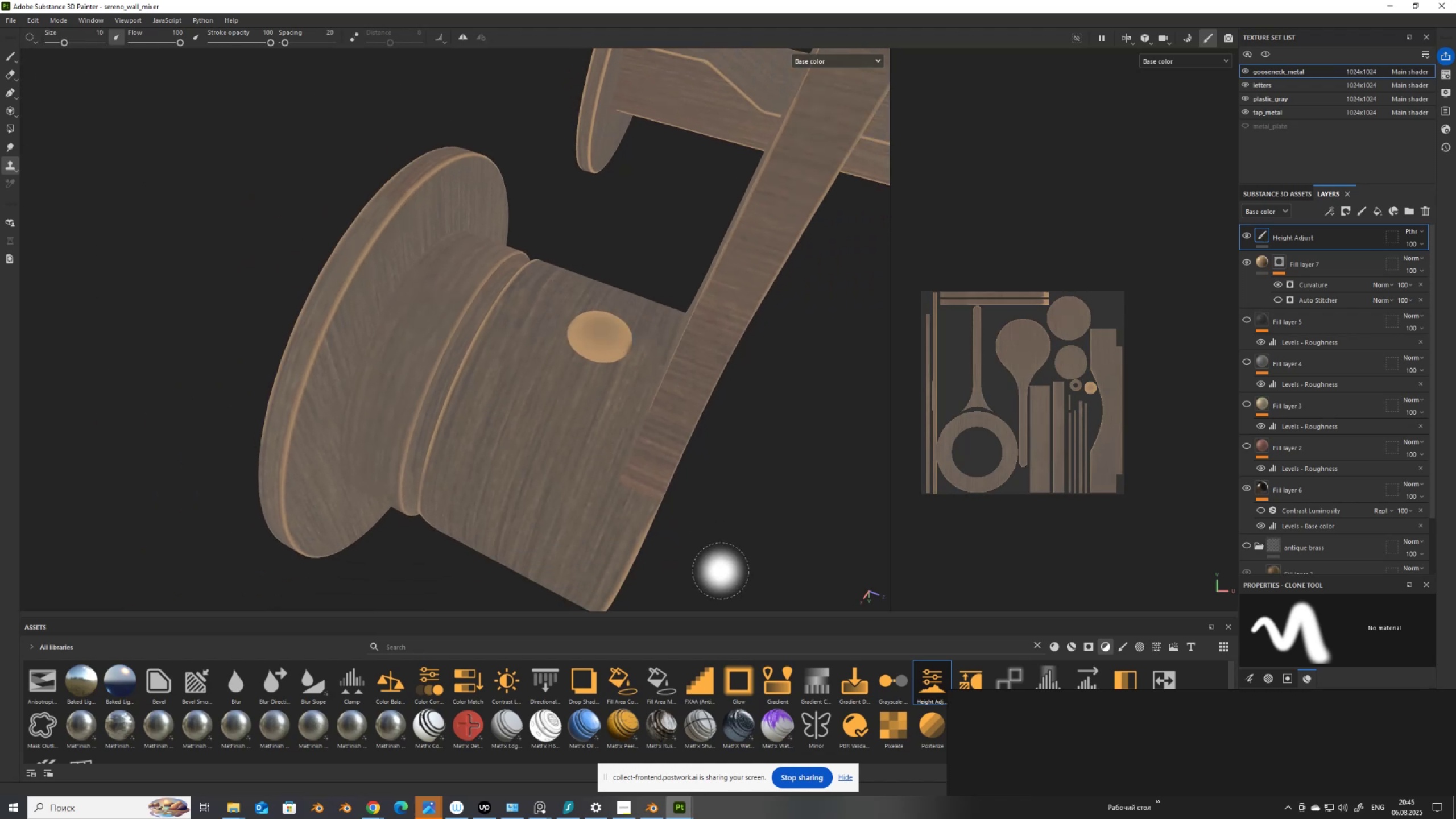 
scroll: coordinate [597, 577], scroll_direction: up, amount: 5.0
 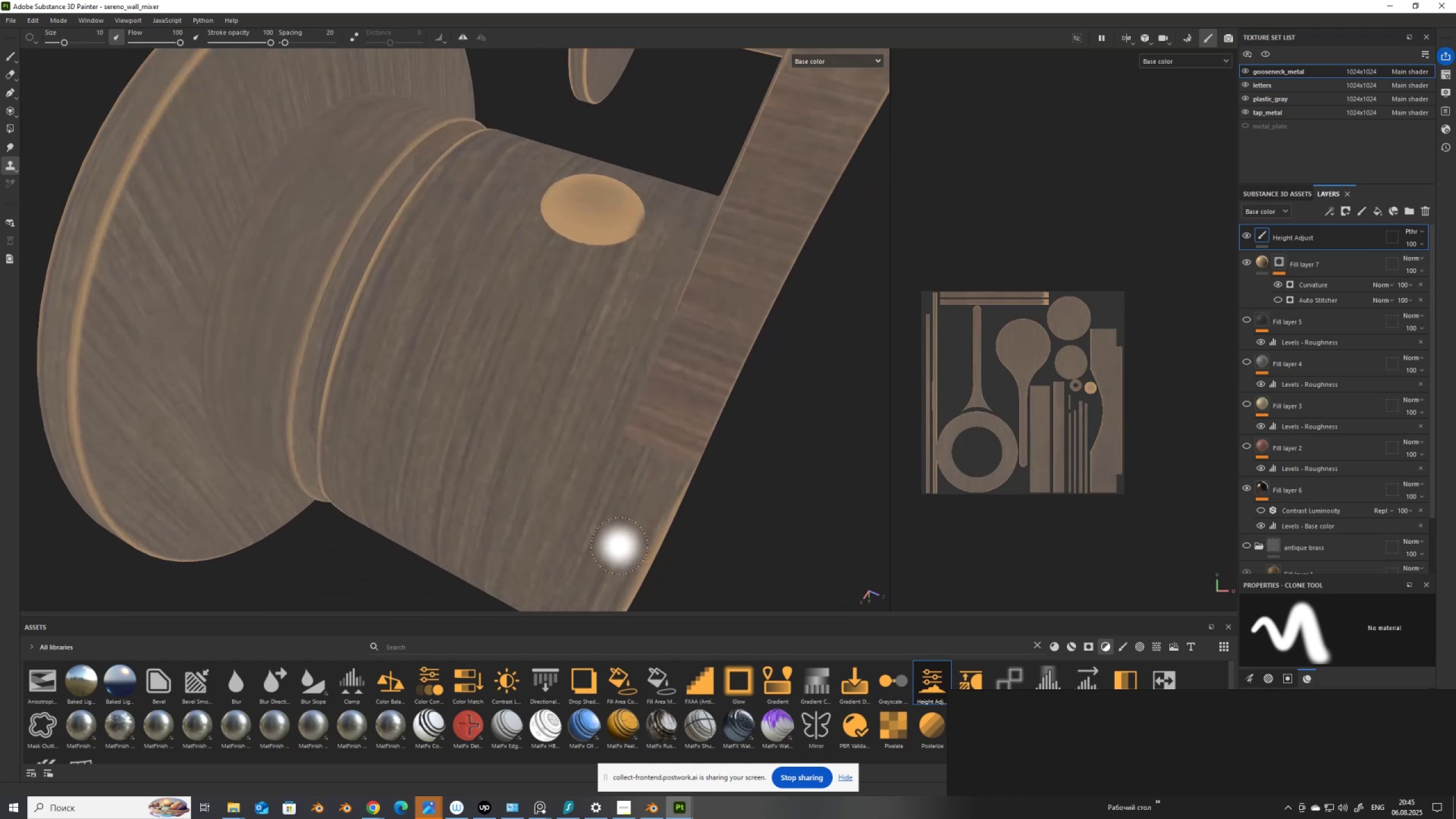 
hold_key(key=V, duration=0.54)
 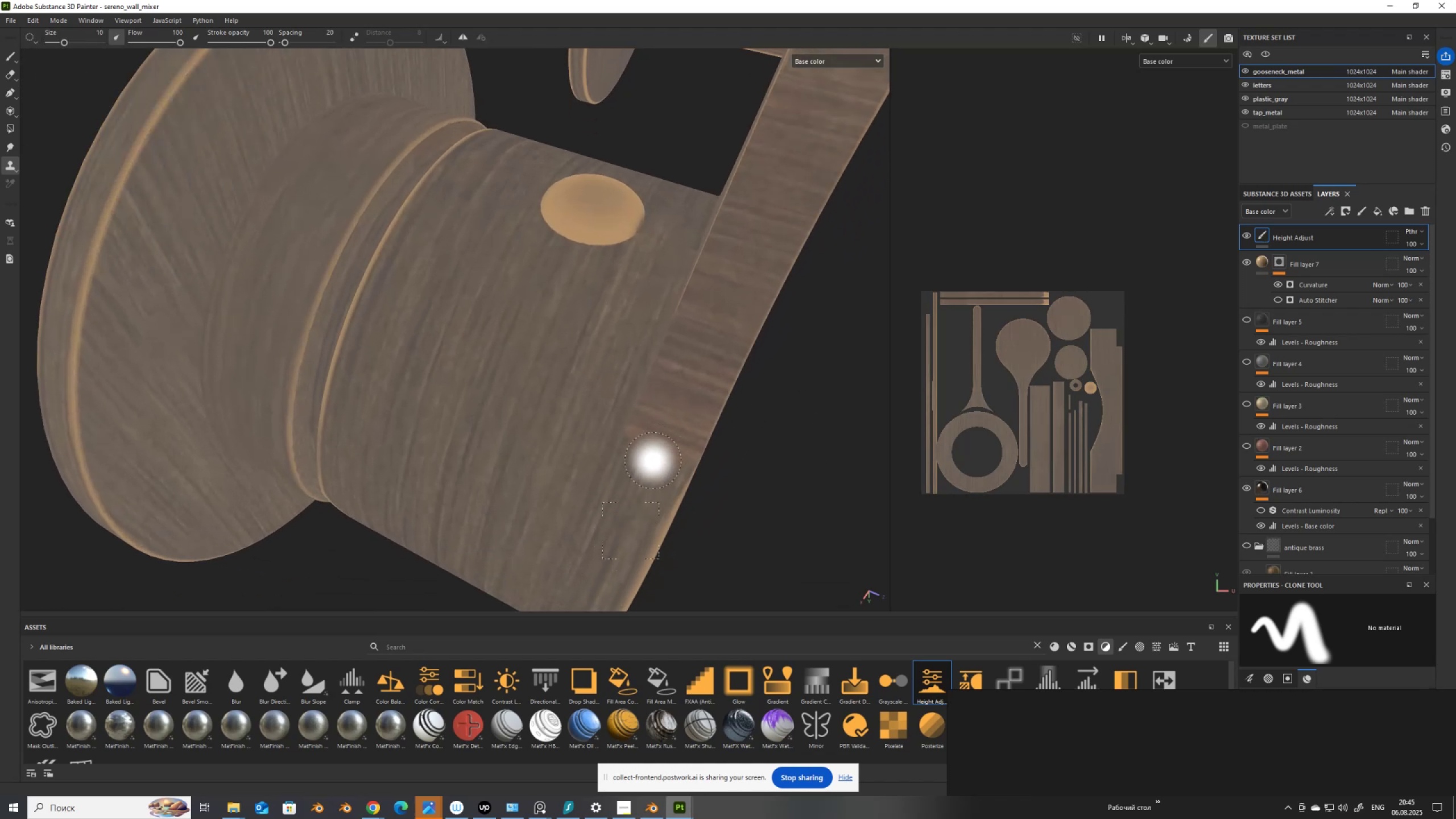 
left_click([631, 531])
 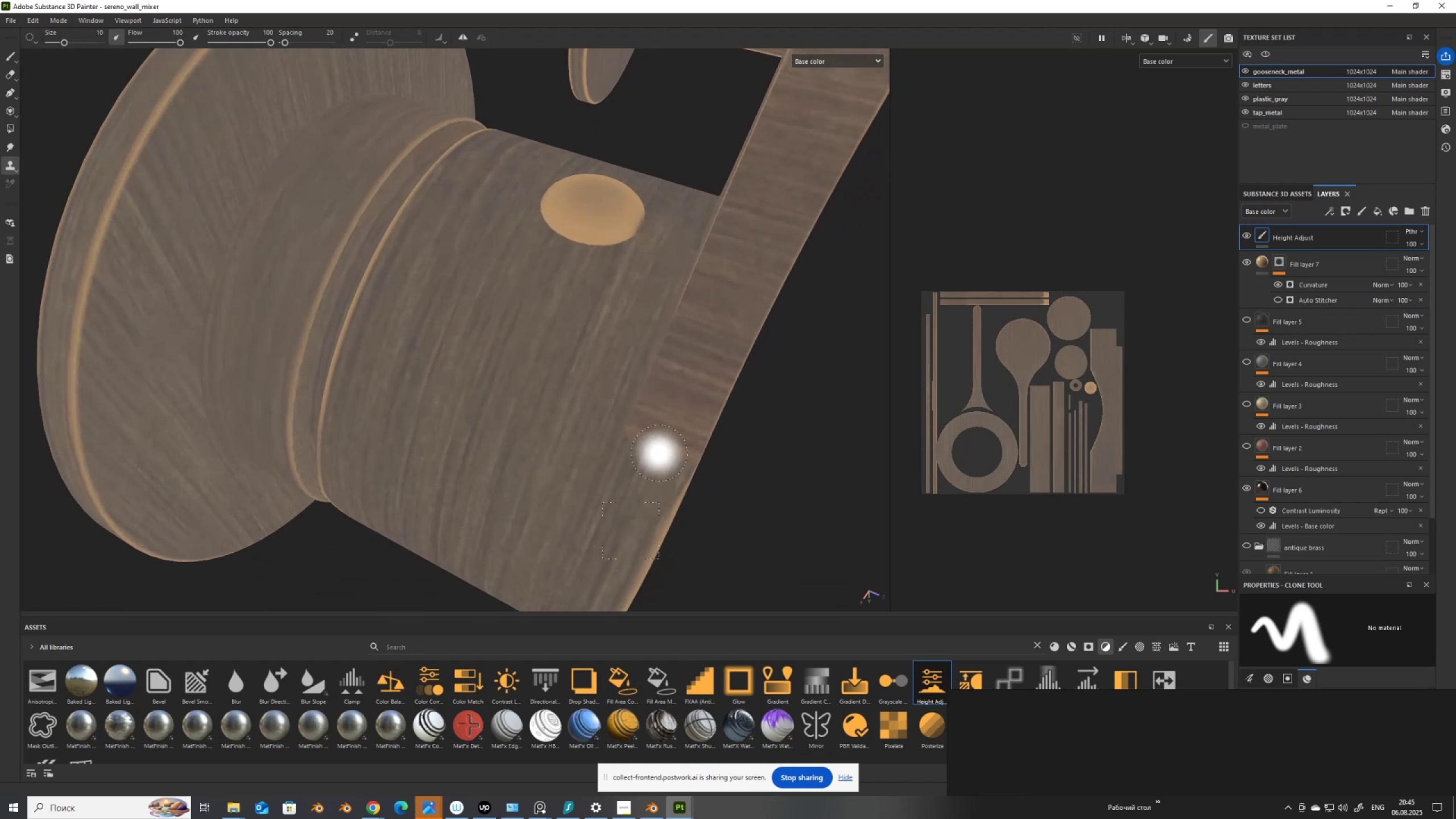 
left_click_drag(start_coordinate=[653, 461], to_coordinate=[673, 458])
 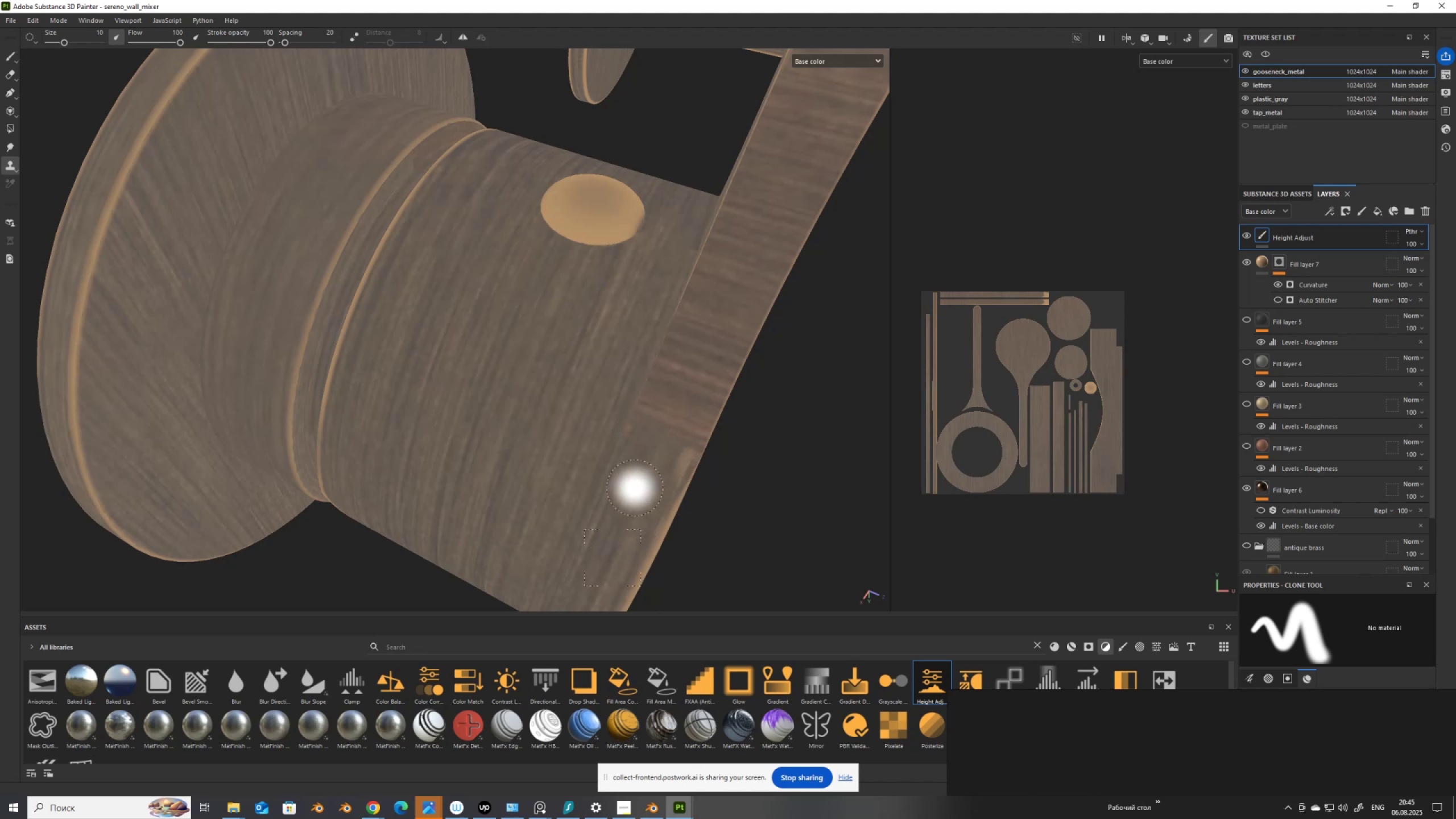 
hold_key(key=V, duration=0.5)
 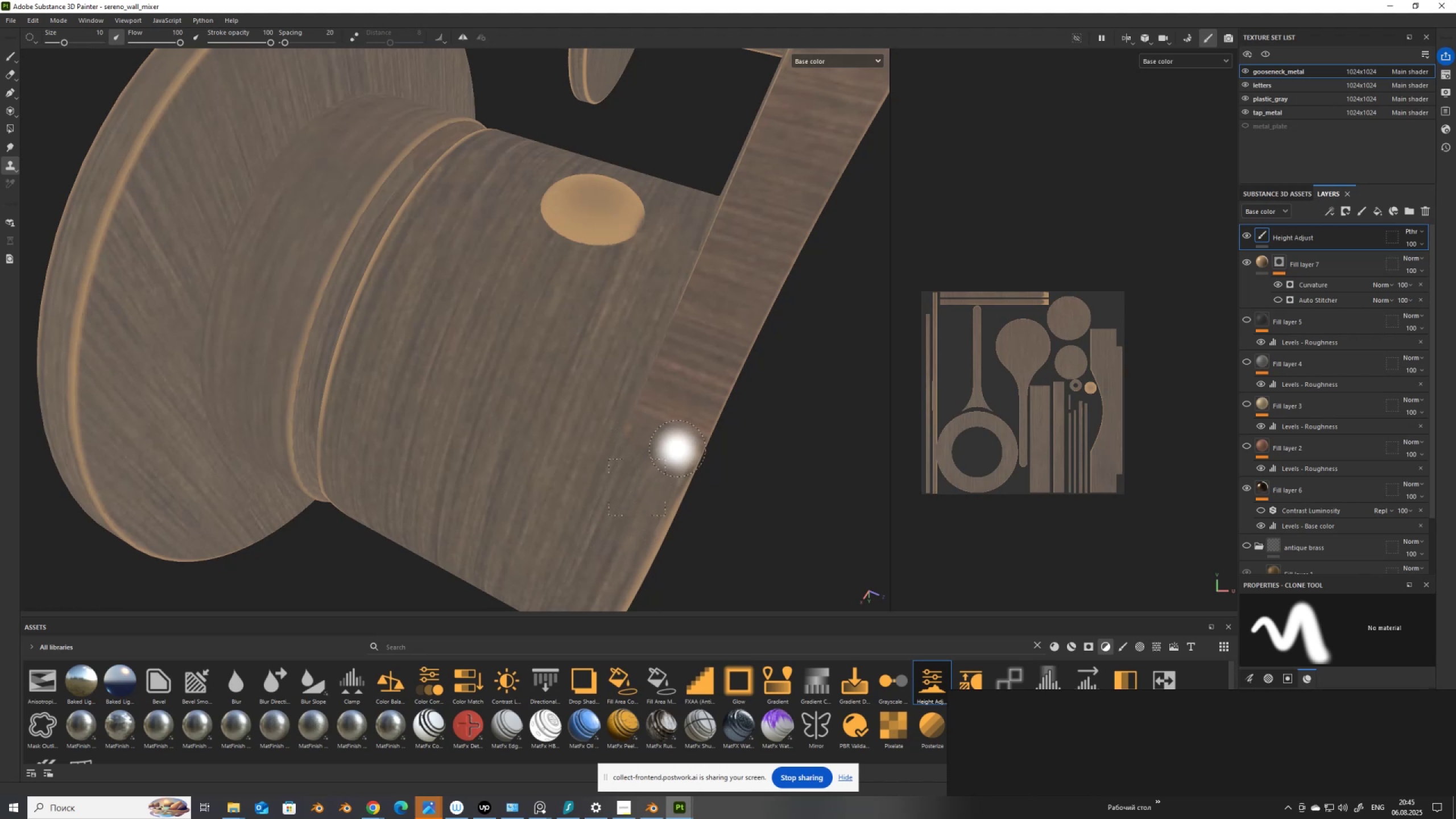 
left_click([637, 487])
 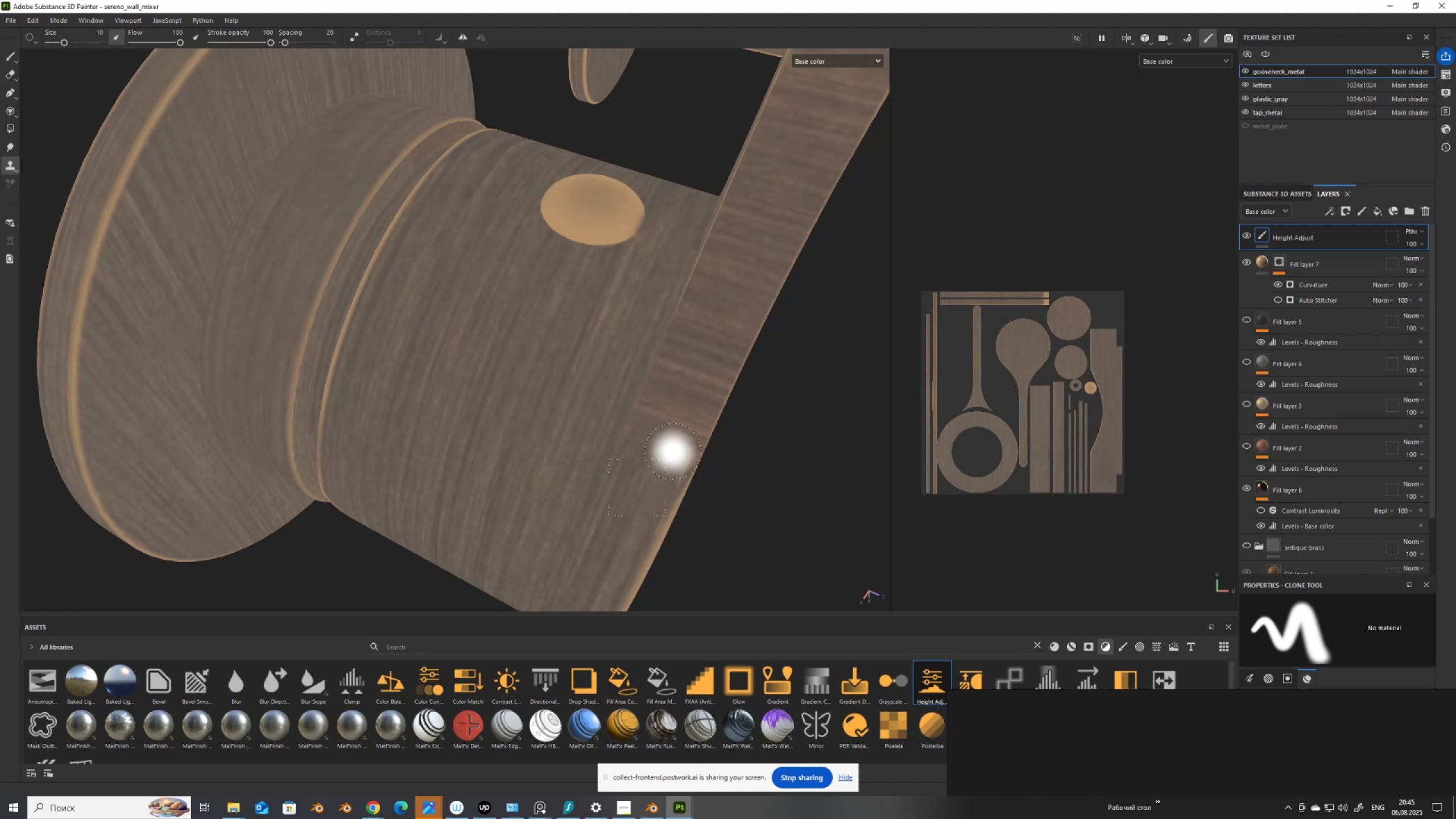 
left_click_drag(start_coordinate=[677, 449], to_coordinate=[661, 478])
 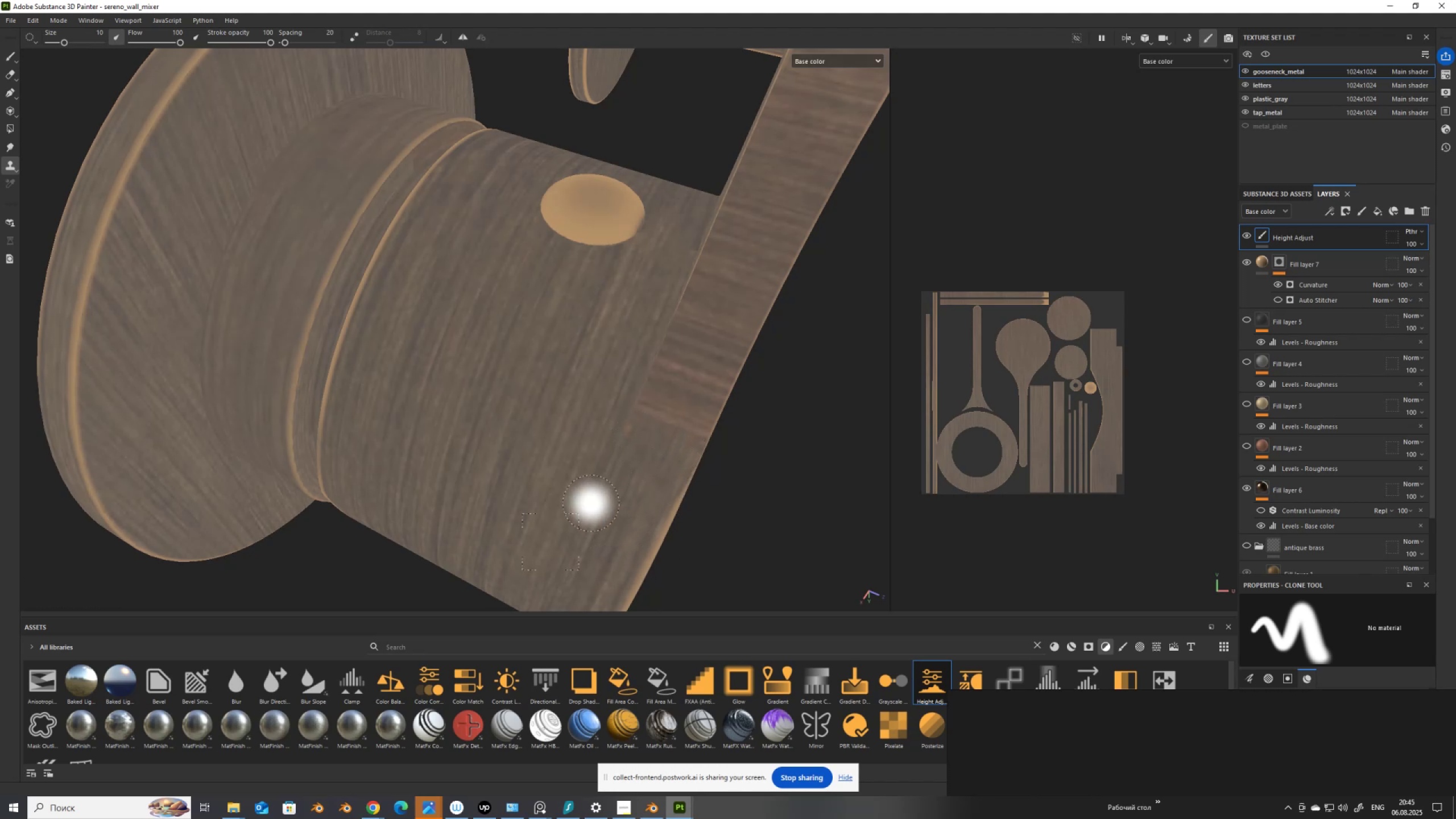 
scroll: coordinate [650, 410], scroll_direction: down, amount: 16.0
 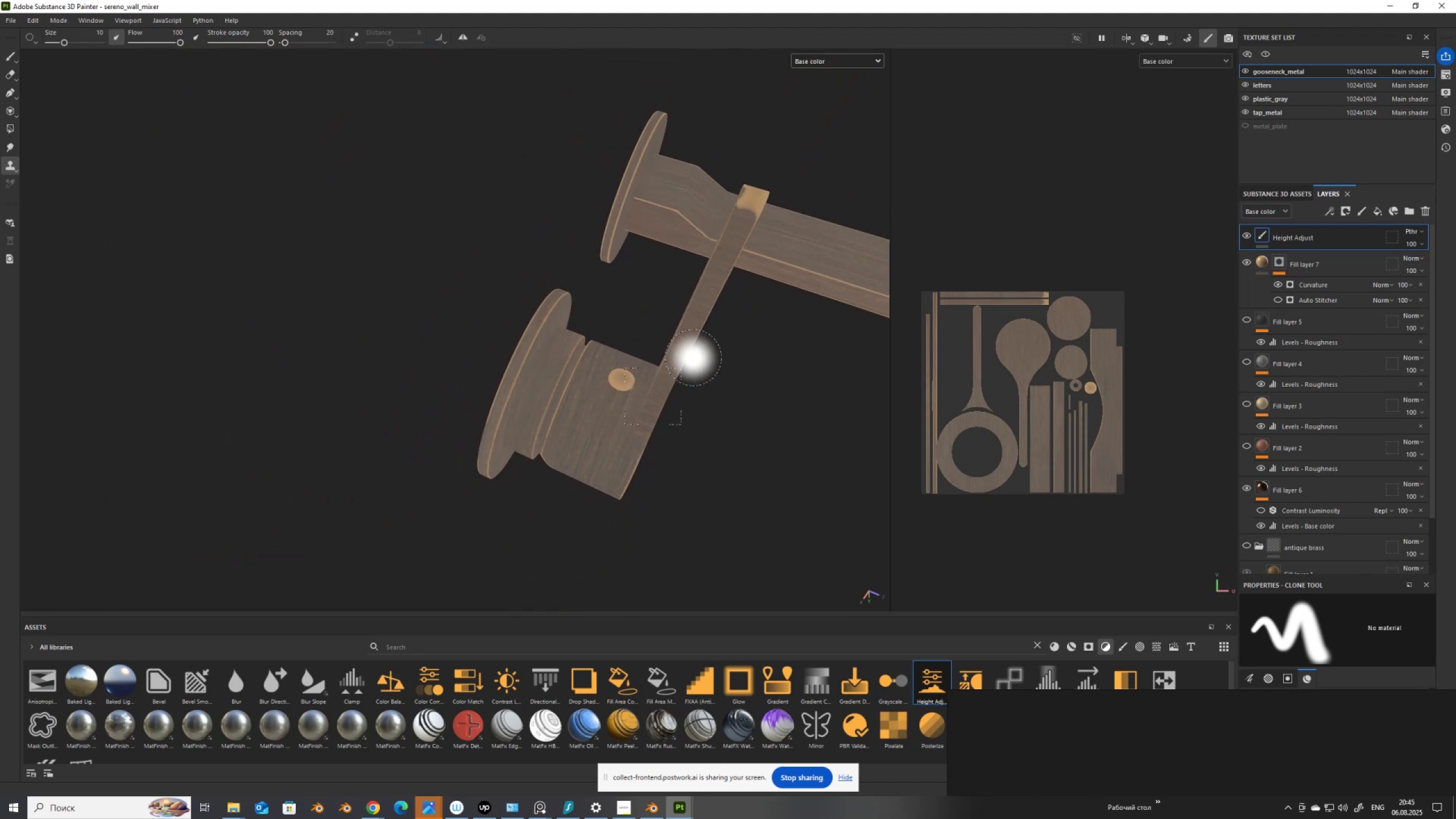 
hold_key(key=AltLeft, duration=0.43)
 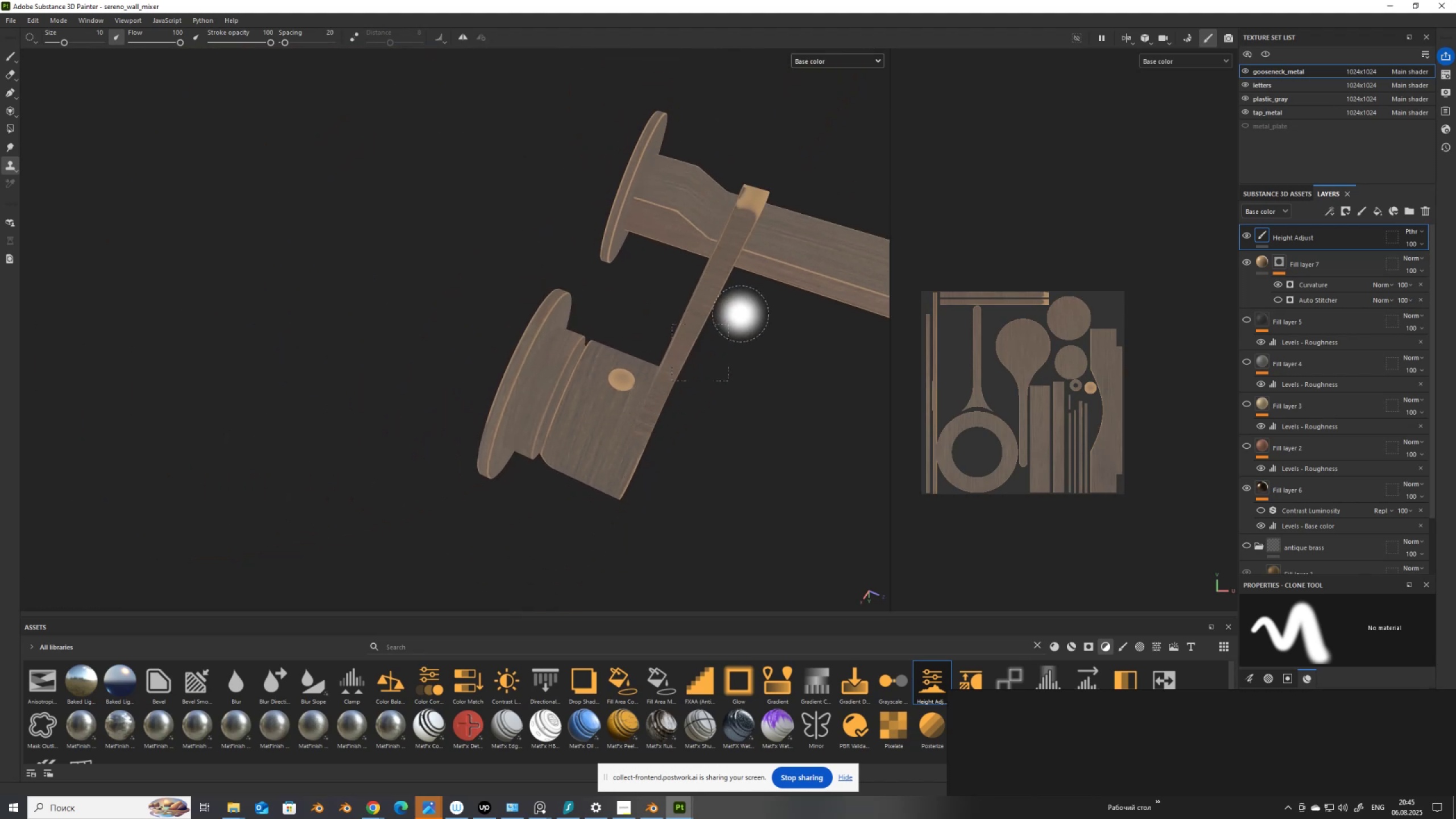 
scroll: coordinate [799, 152], scroll_direction: up, amount: 16.0
 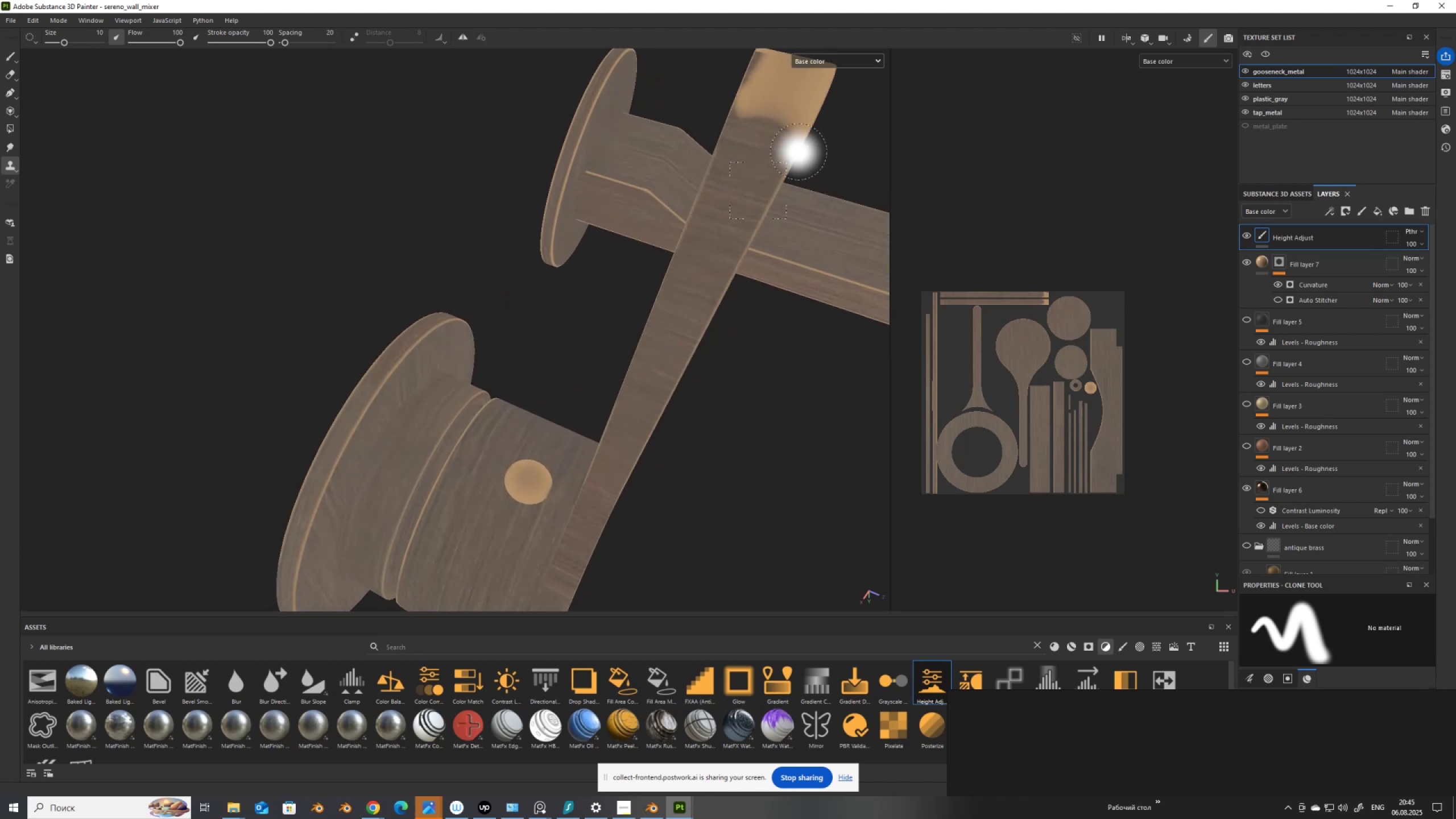 
hold_key(key=AltLeft, duration=1.54)
 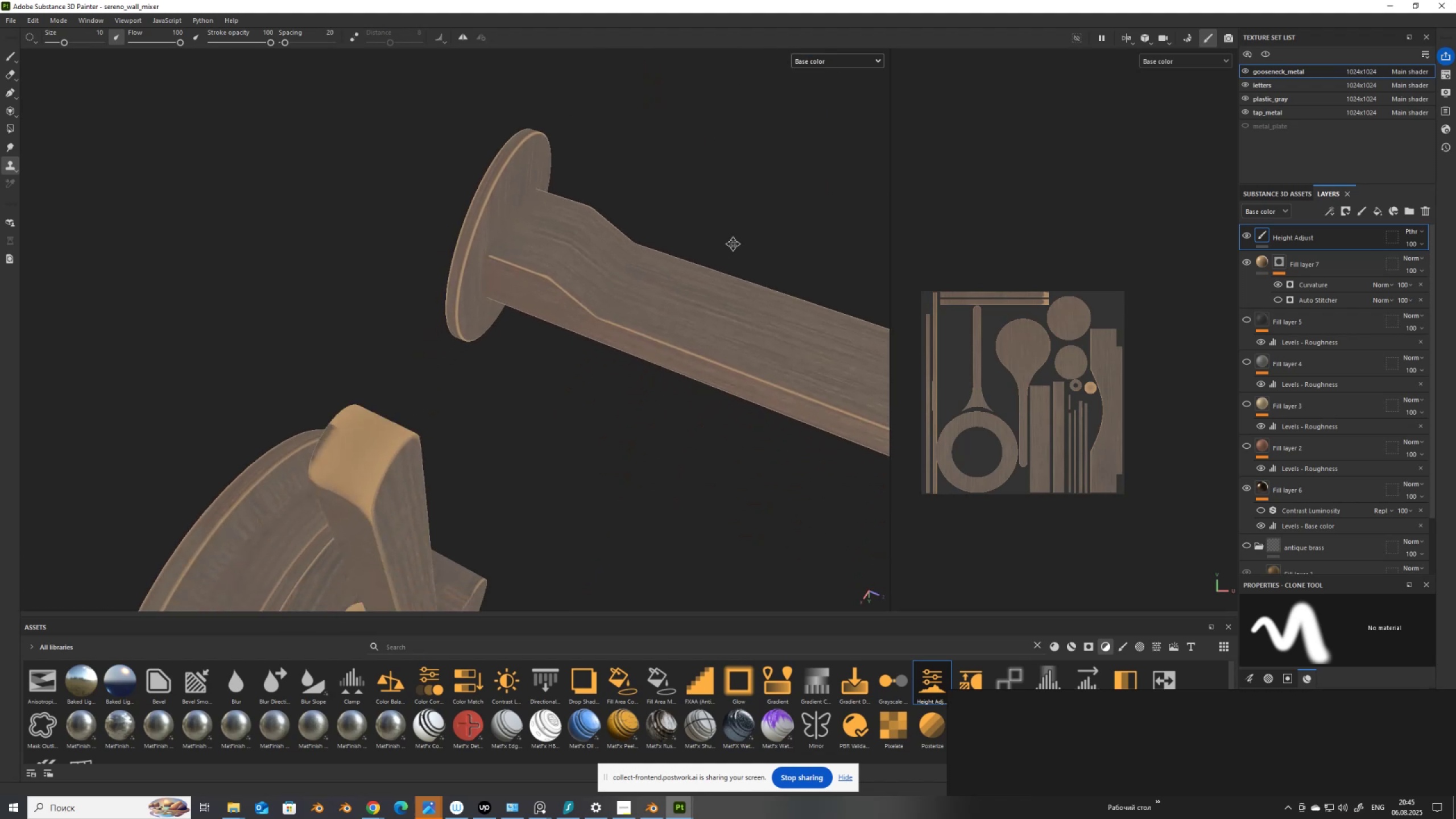 
hold_key(key=AltLeft, duration=1.51)
 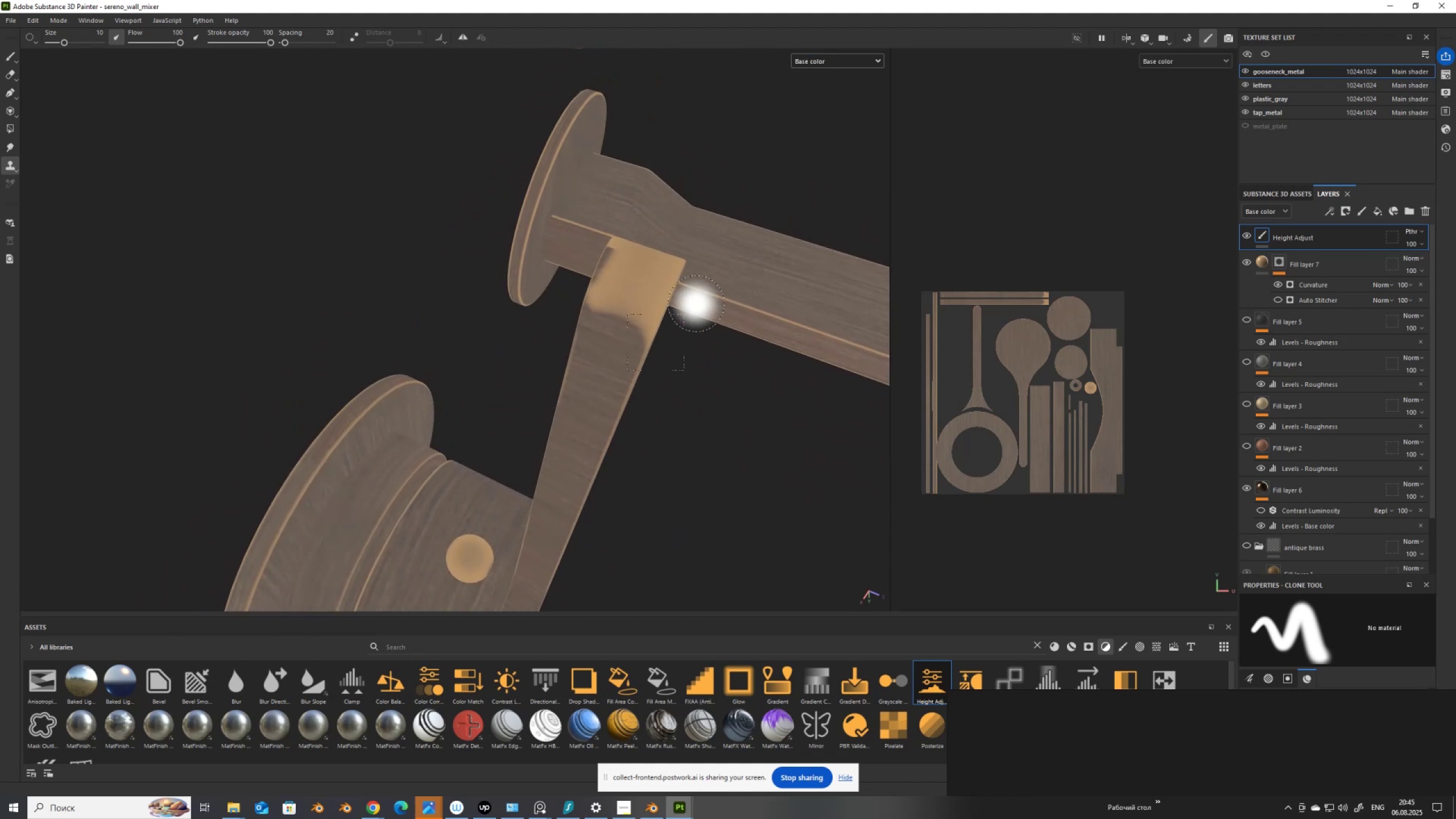 
scroll: coordinate [611, 318], scroll_direction: up, amount: 4.0
 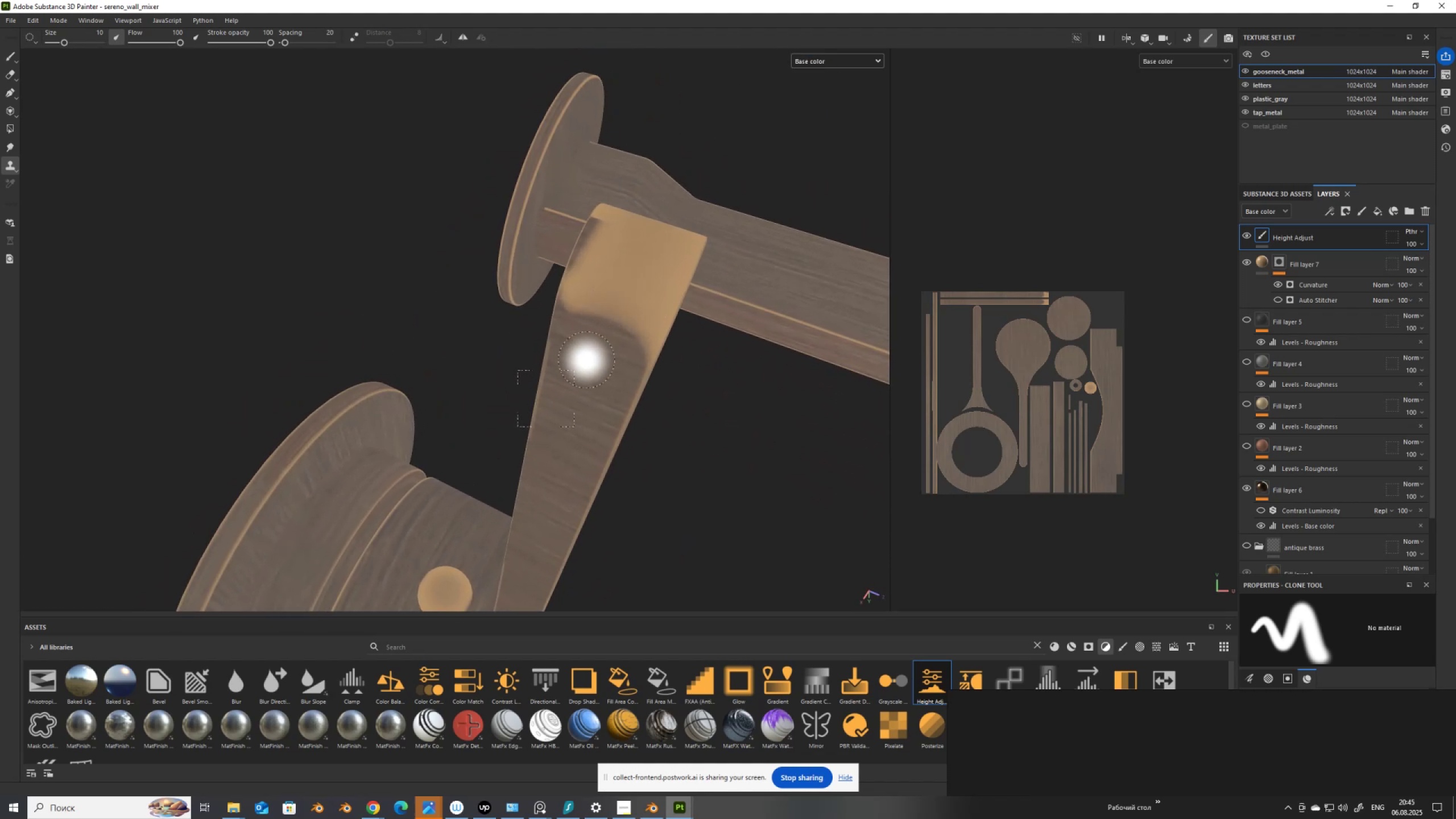 
hold_key(key=V, duration=0.38)
 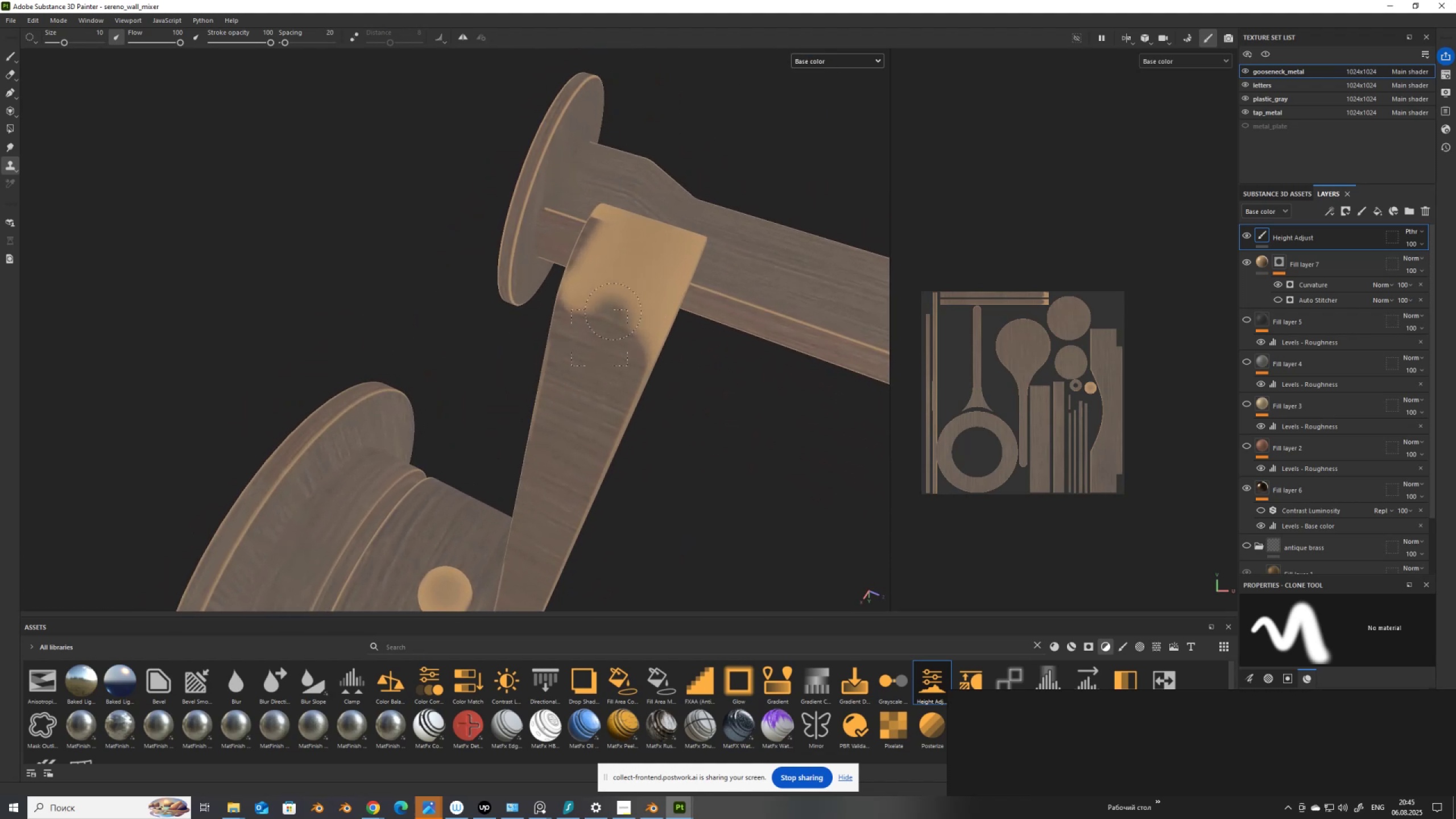 
left_click([590, 363])
 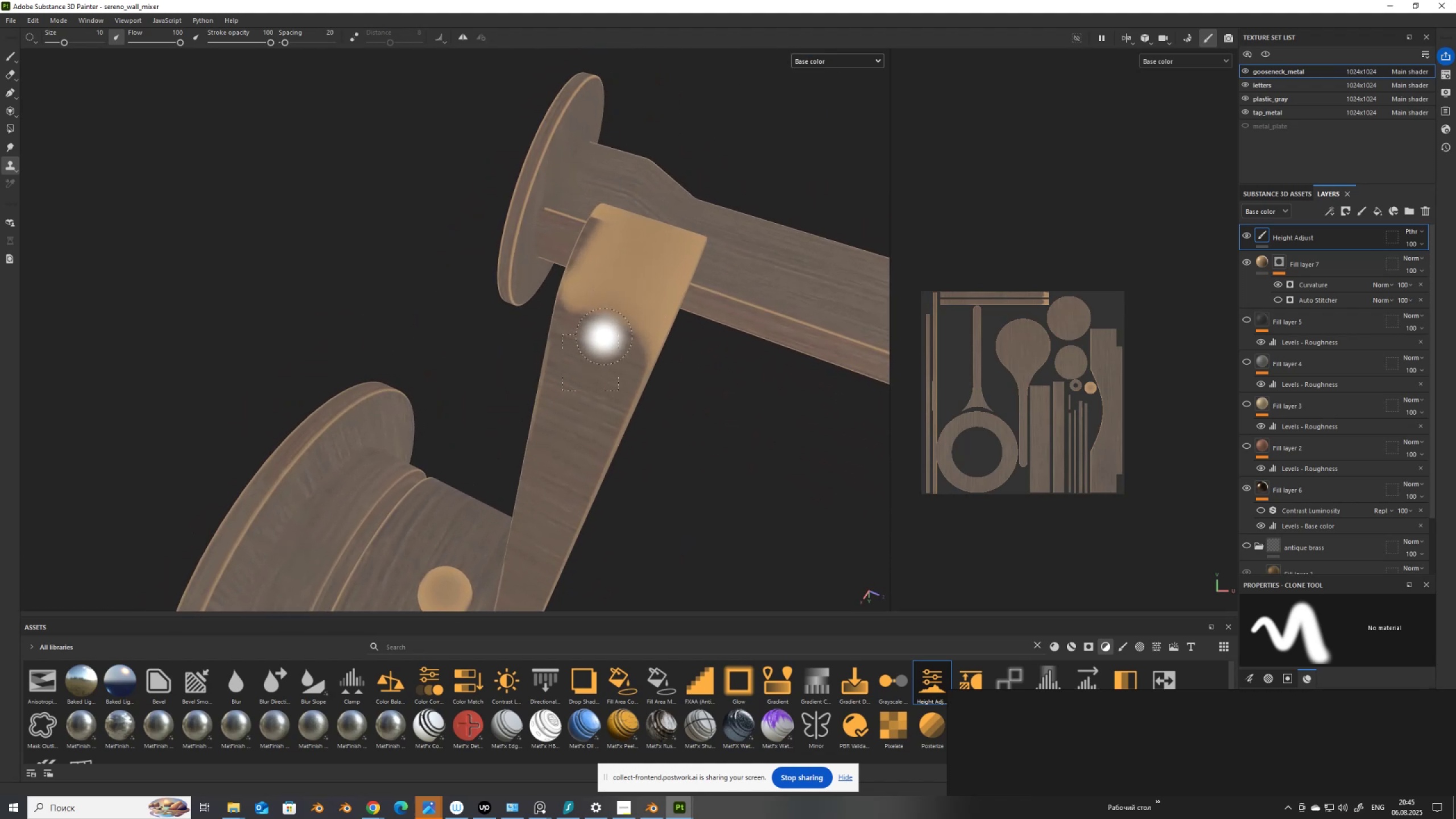 
left_click_drag(start_coordinate=[604, 337], to_coordinate=[630, 357])
 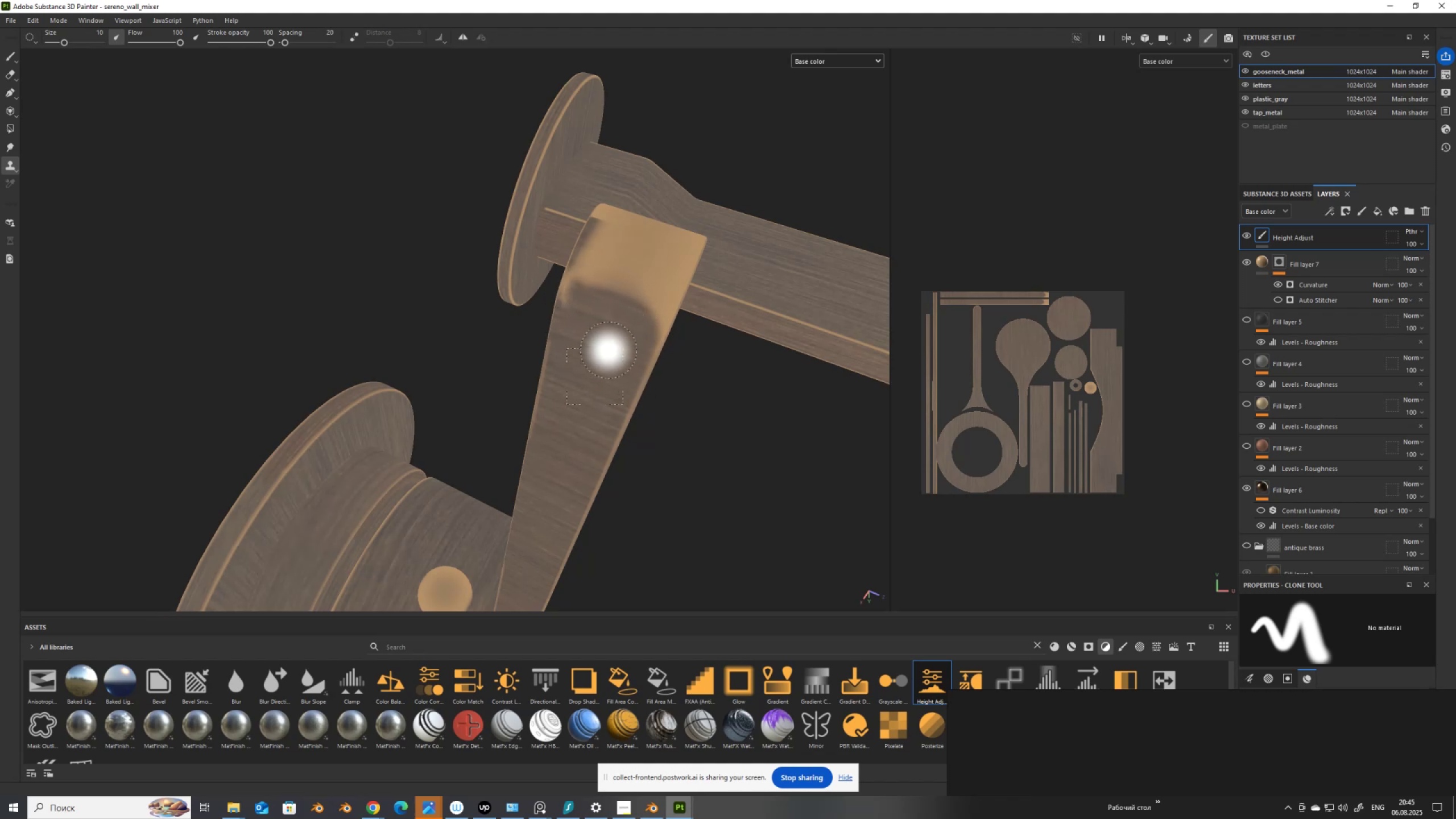 
hold_key(key=AltLeft, duration=0.79)
 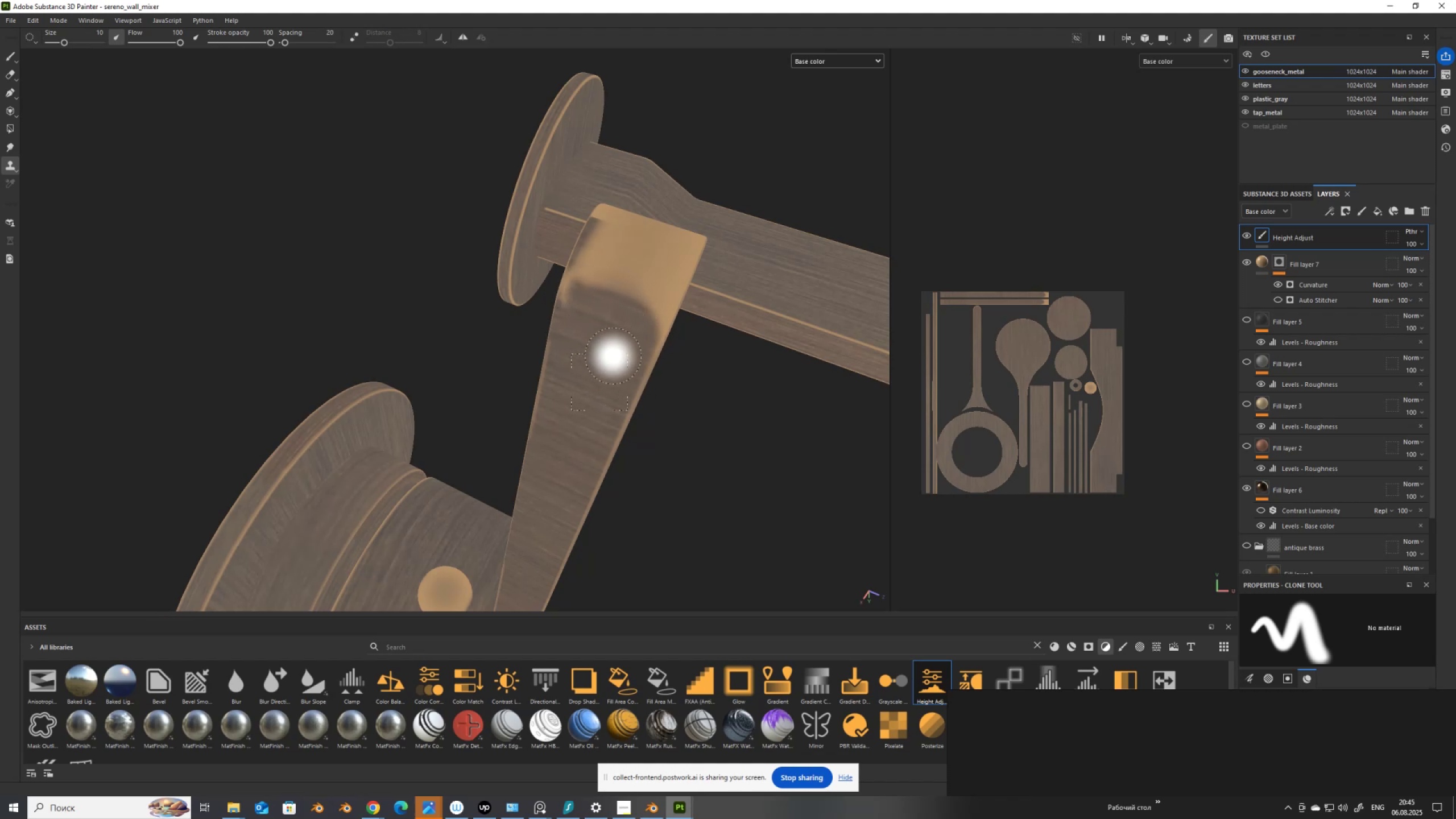 
scroll: coordinate [606, 259], scroll_direction: down, amount: 6.0
 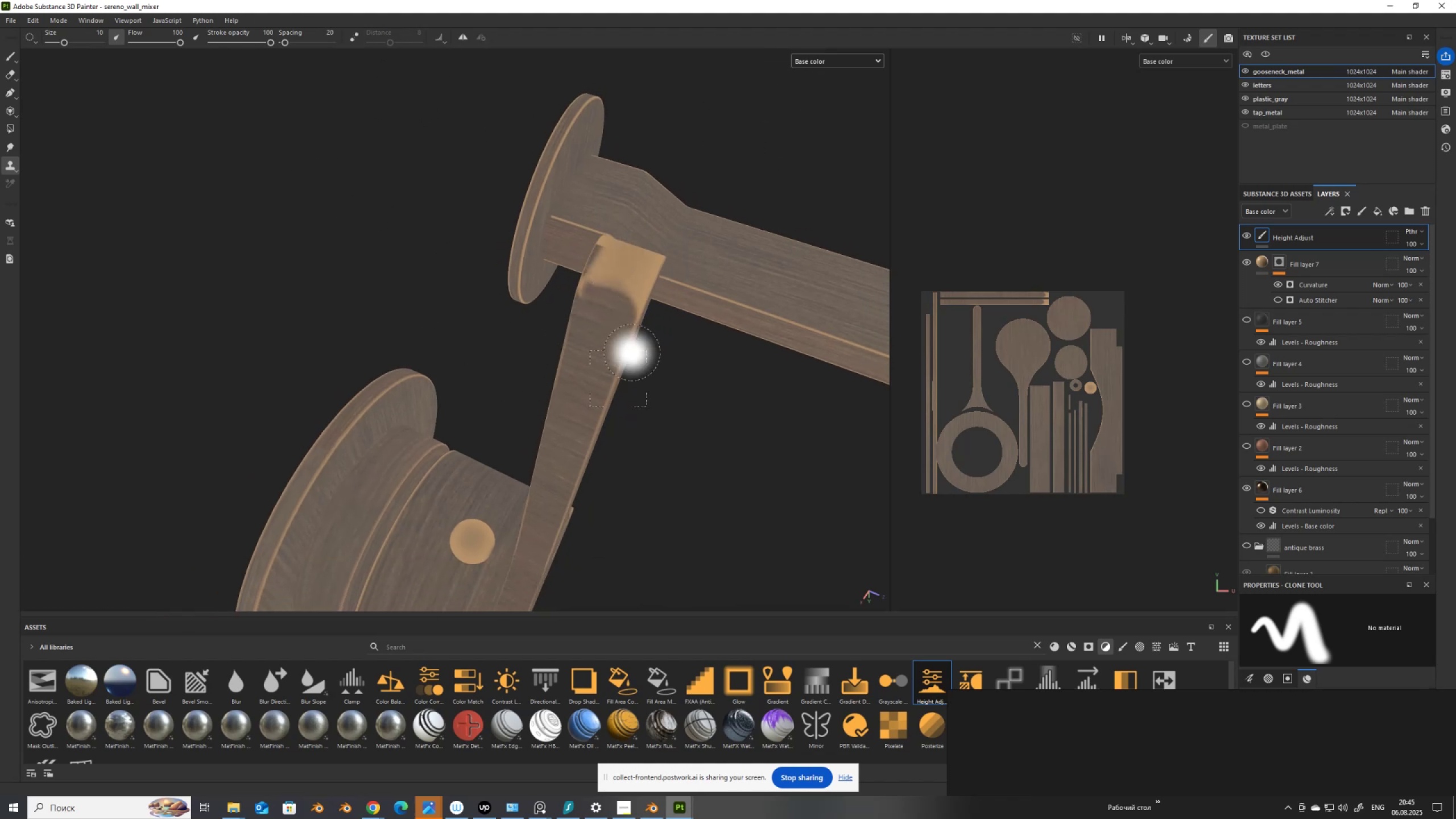 
hold_key(key=AltLeft, duration=0.5)
 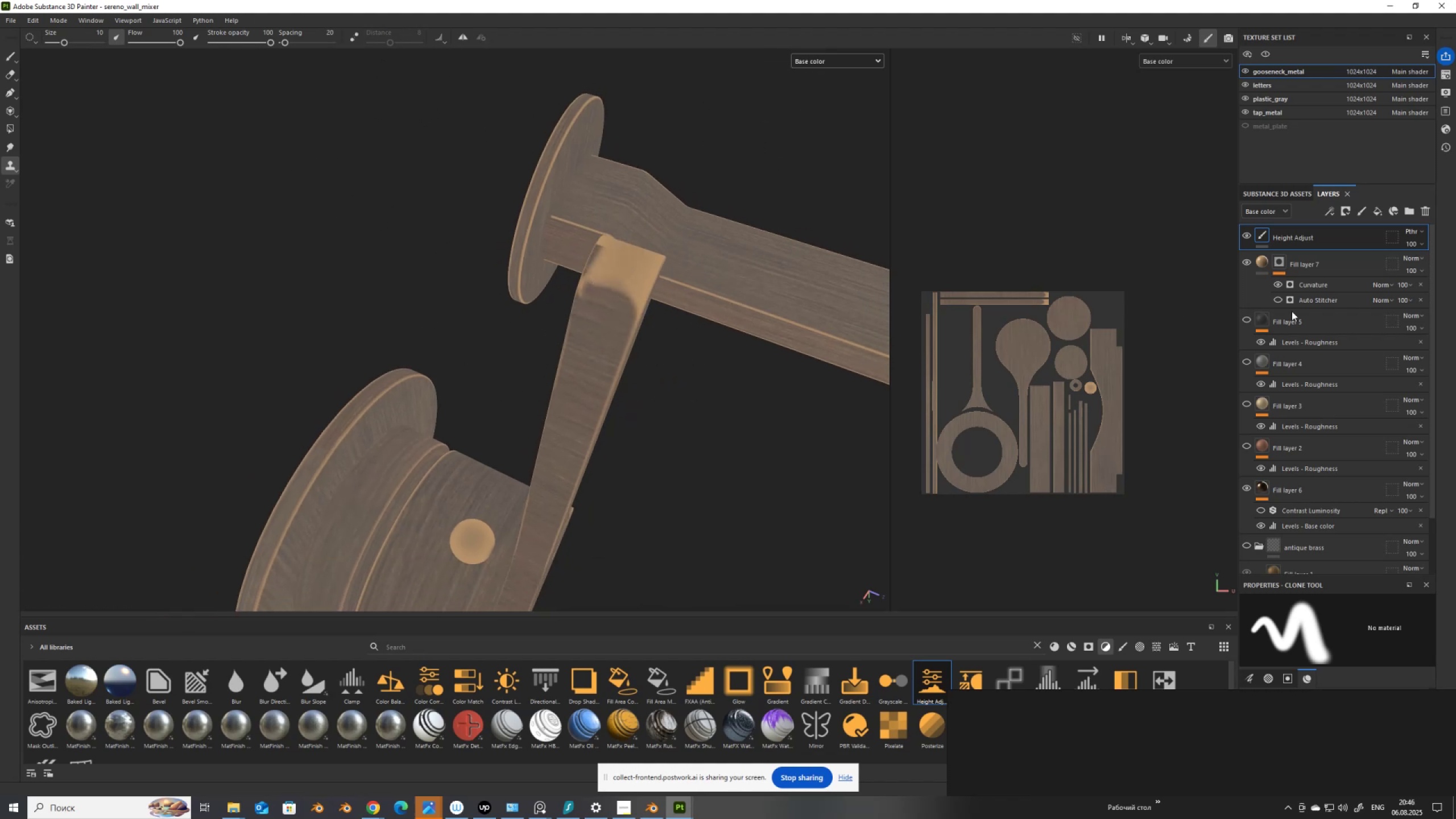 
scroll: coordinate [1066, 316], scroll_direction: up, amount: 19.0
 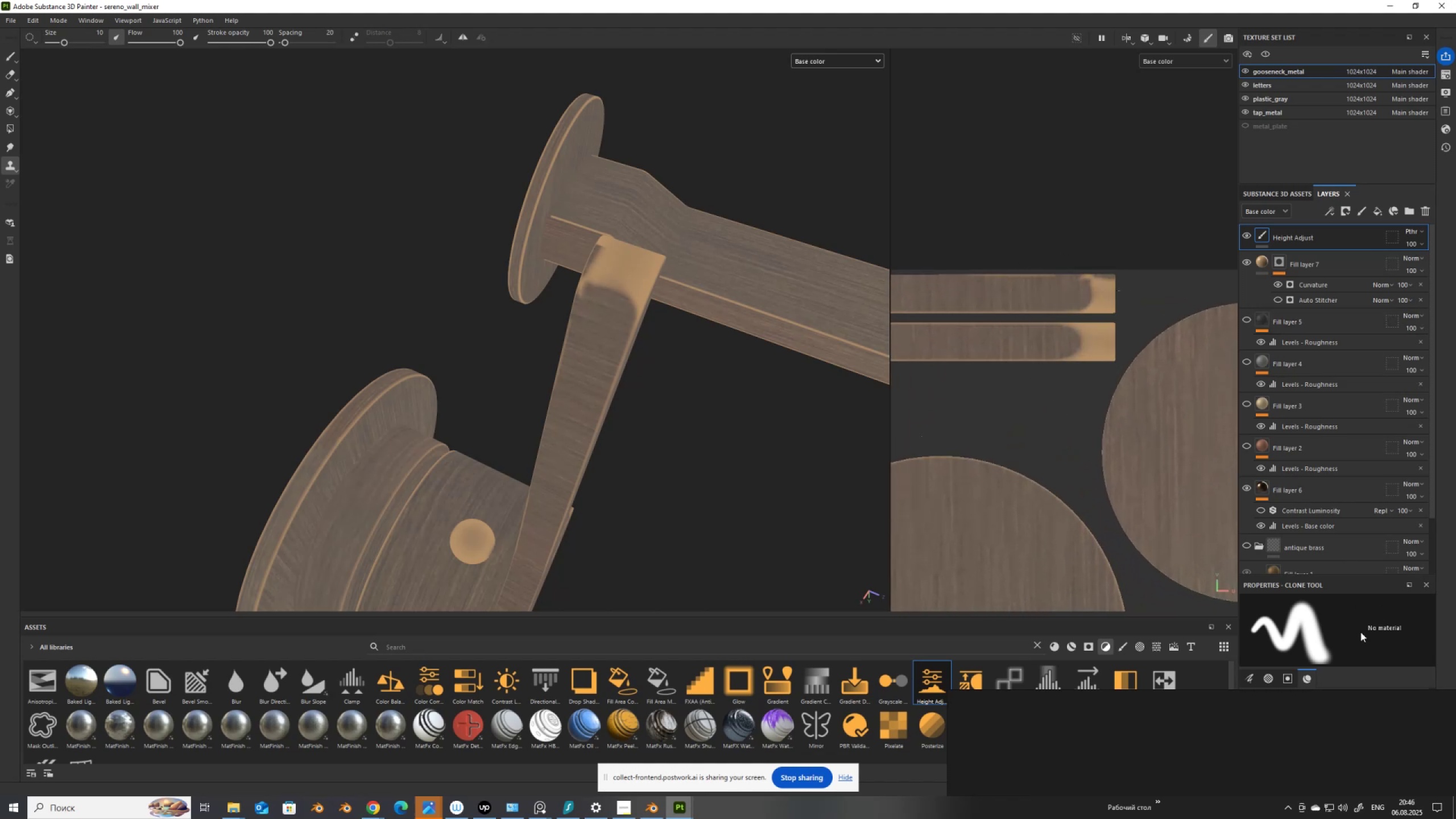 
scroll: coordinate [1353, 638], scroll_direction: down, amount: 5.0
 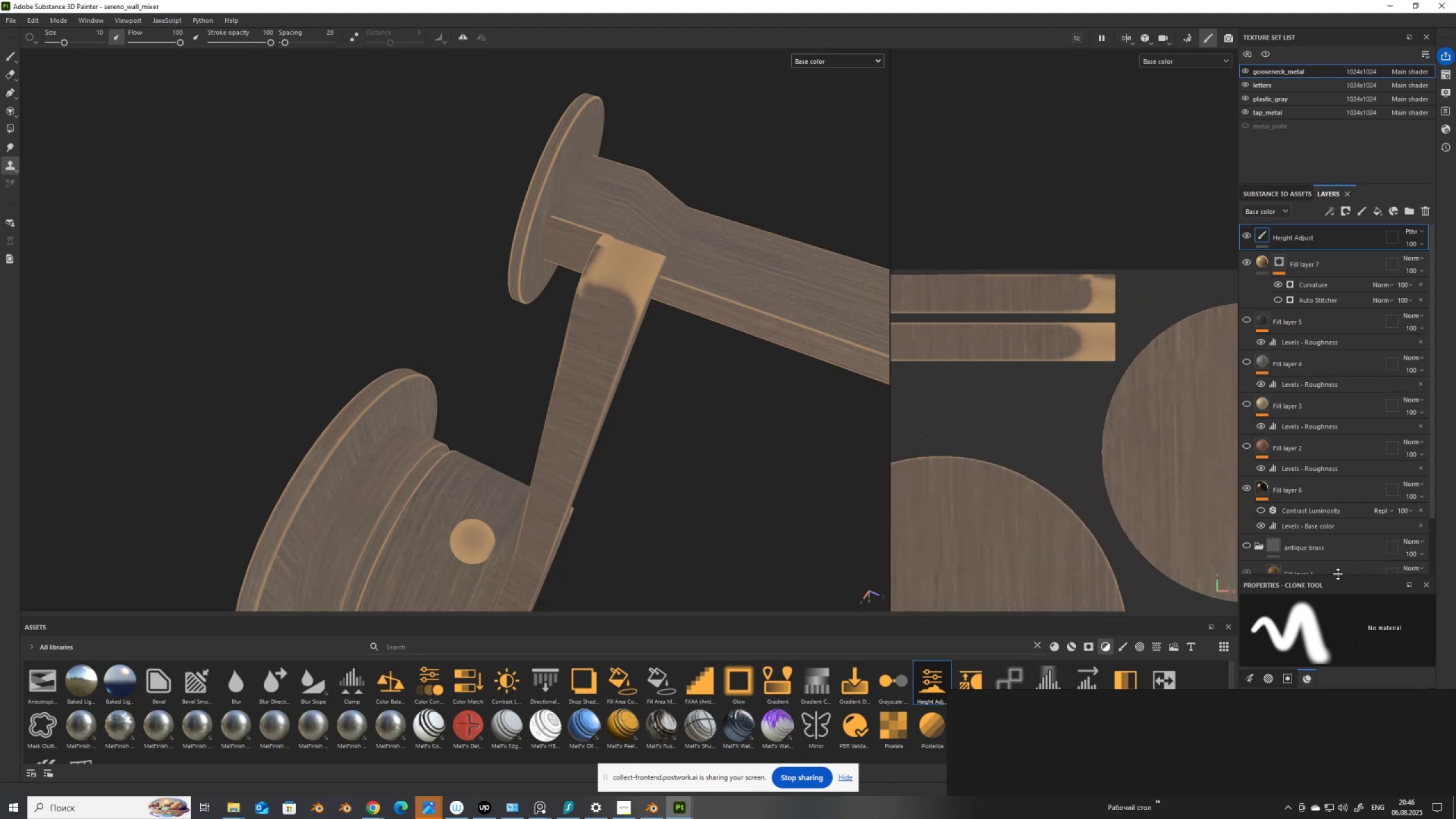 
left_click_drag(start_coordinate=[1338, 574], to_coordinate=[1342, 359])
 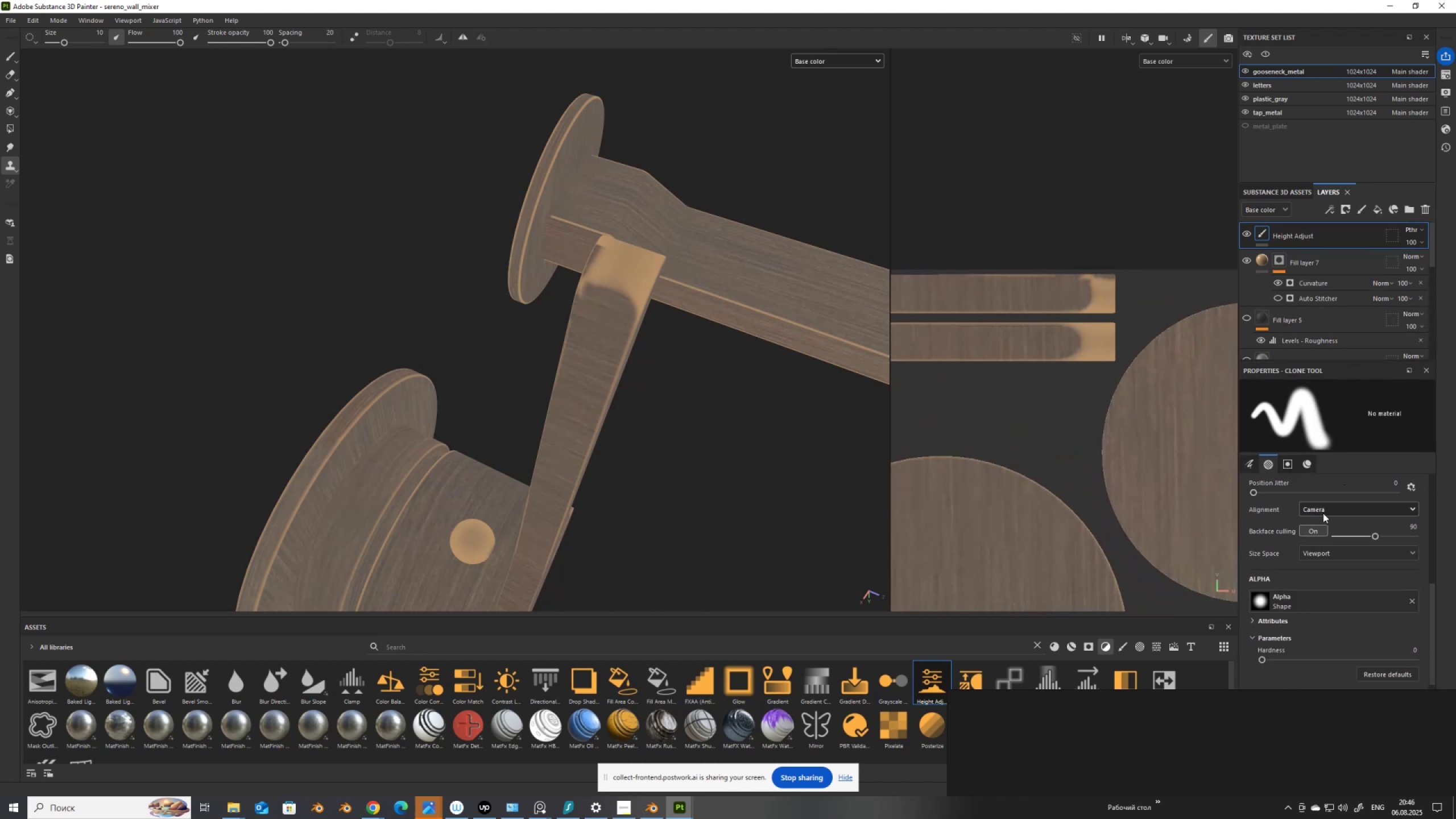 
left_click([1323, 513])
 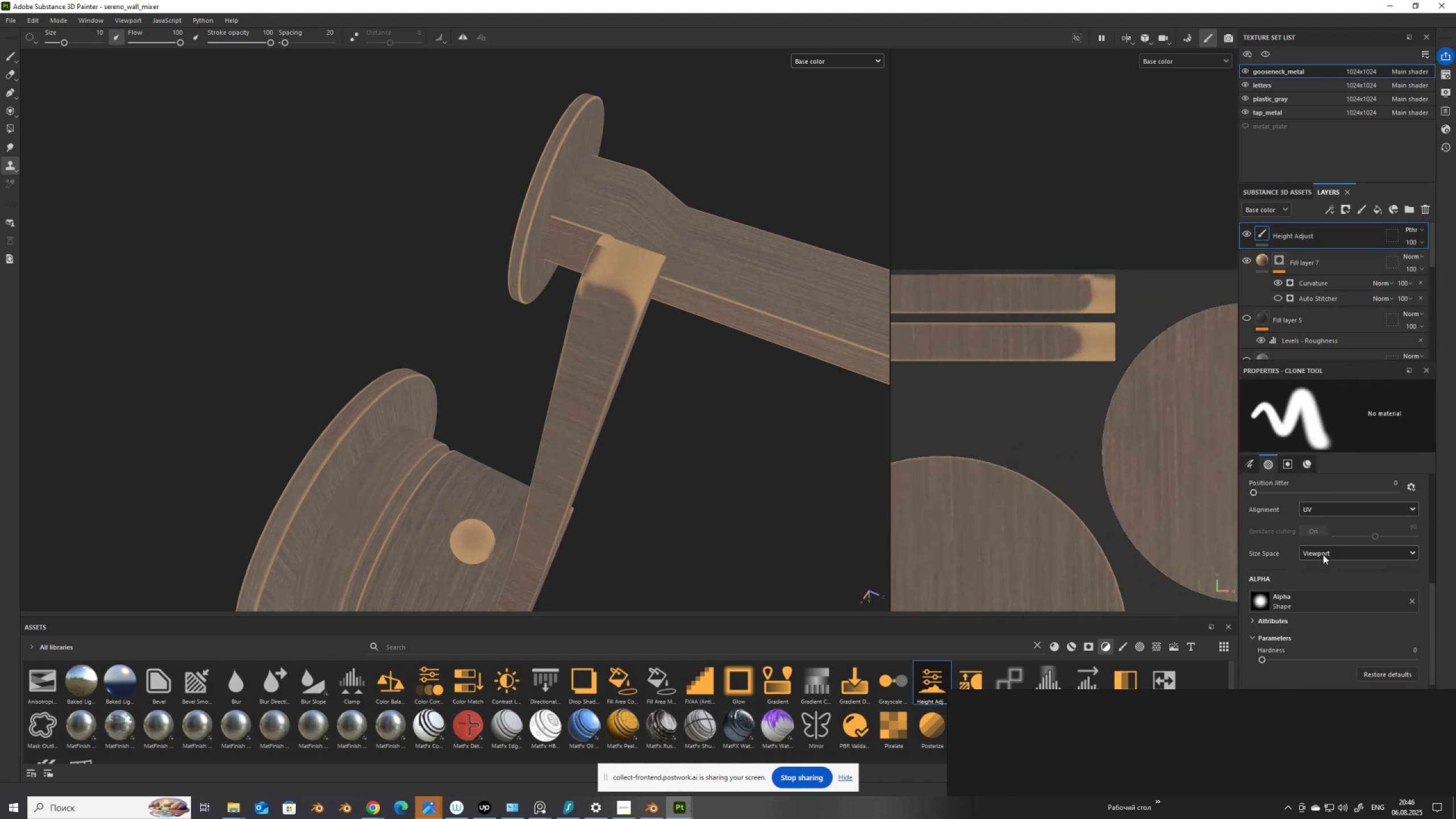 
double_click([1323, 555])
 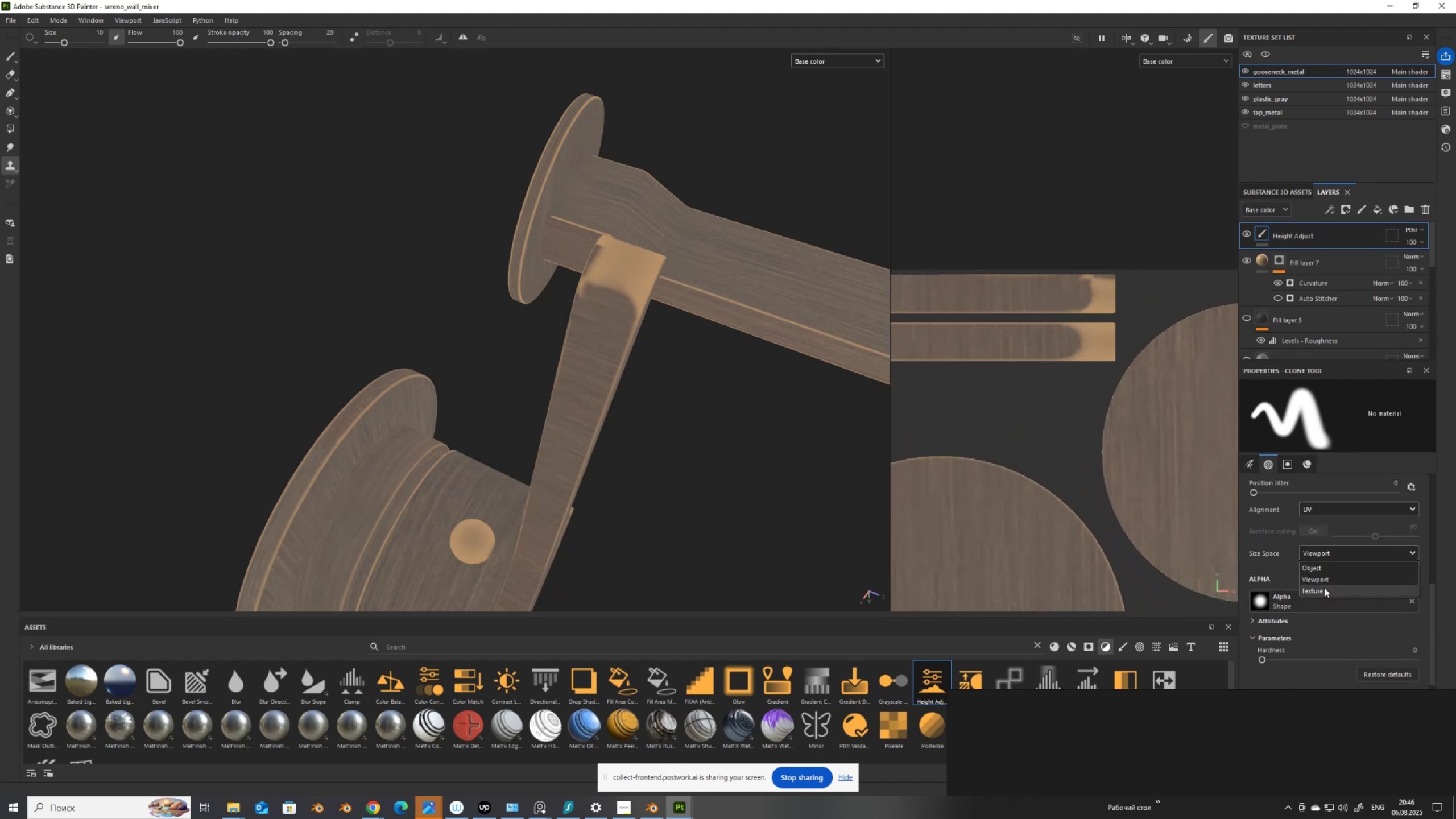 
left_click([1324, 588])
 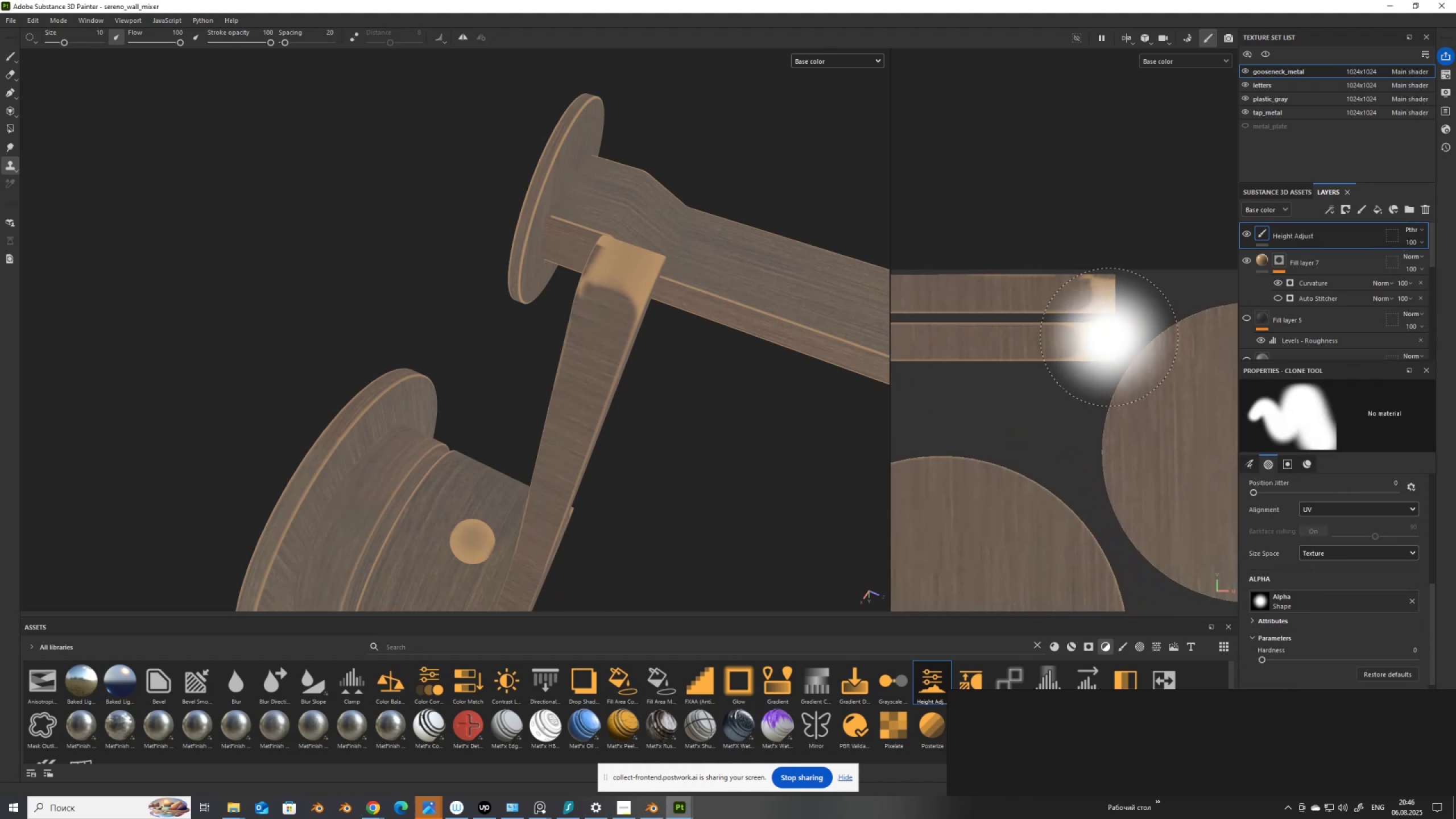 
scroll: coordinate [1098, 325], scroll_direction: up, amount: 3.0
 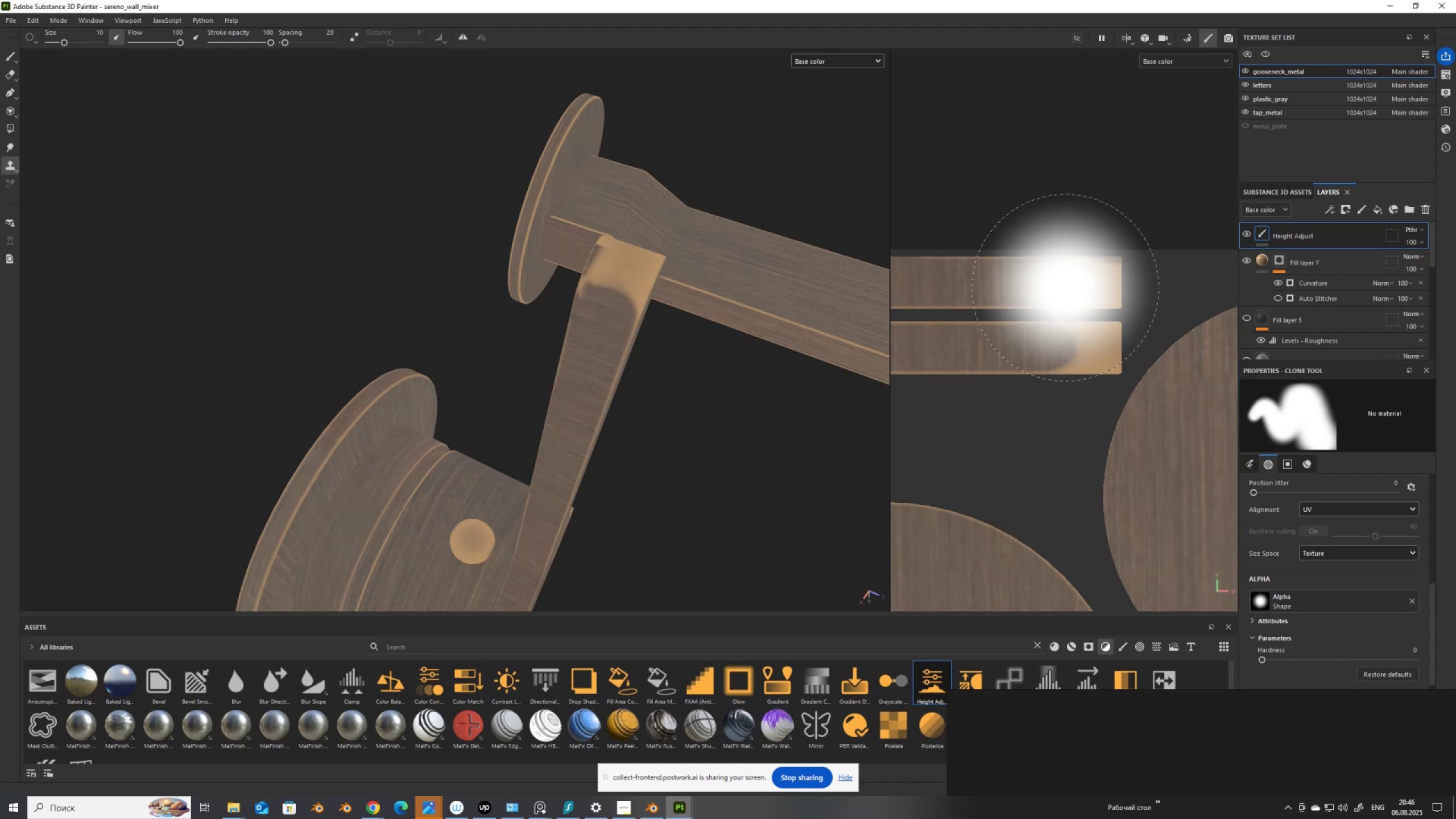 
key(BracketLeft)
 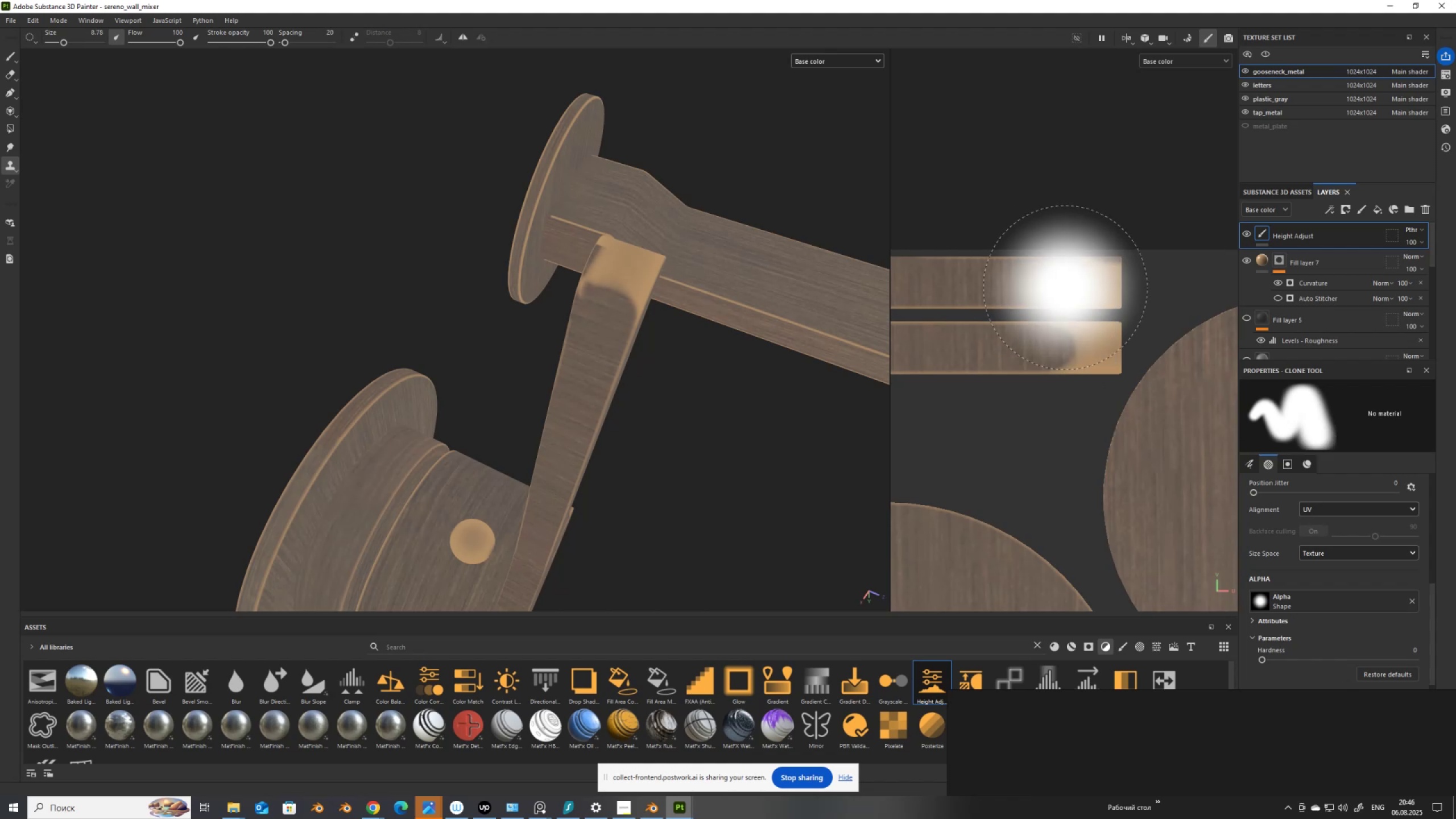 
key(BracketLeft)
 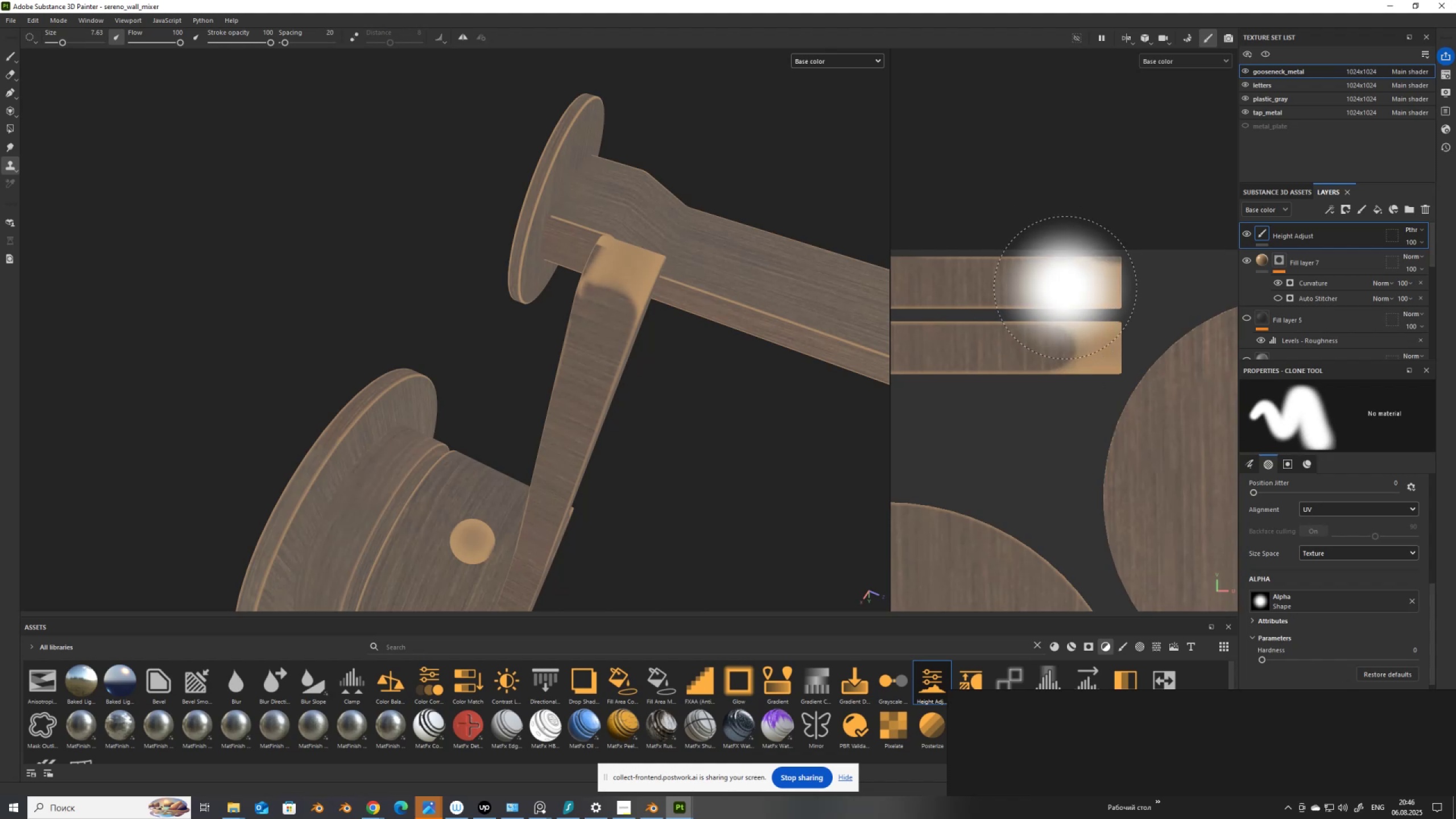 
key(BracketLeft)
 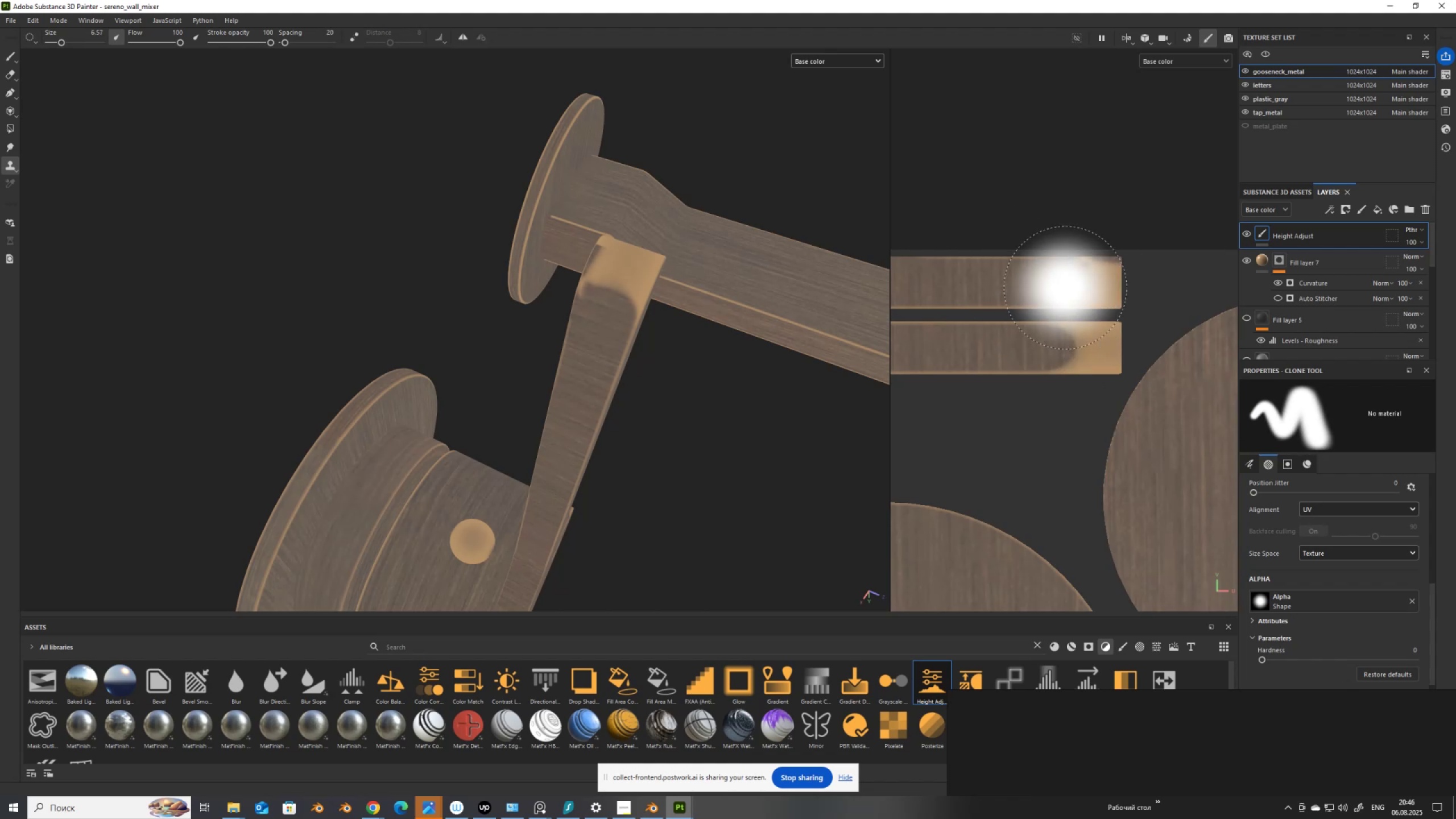 
key(BracketLeft)
 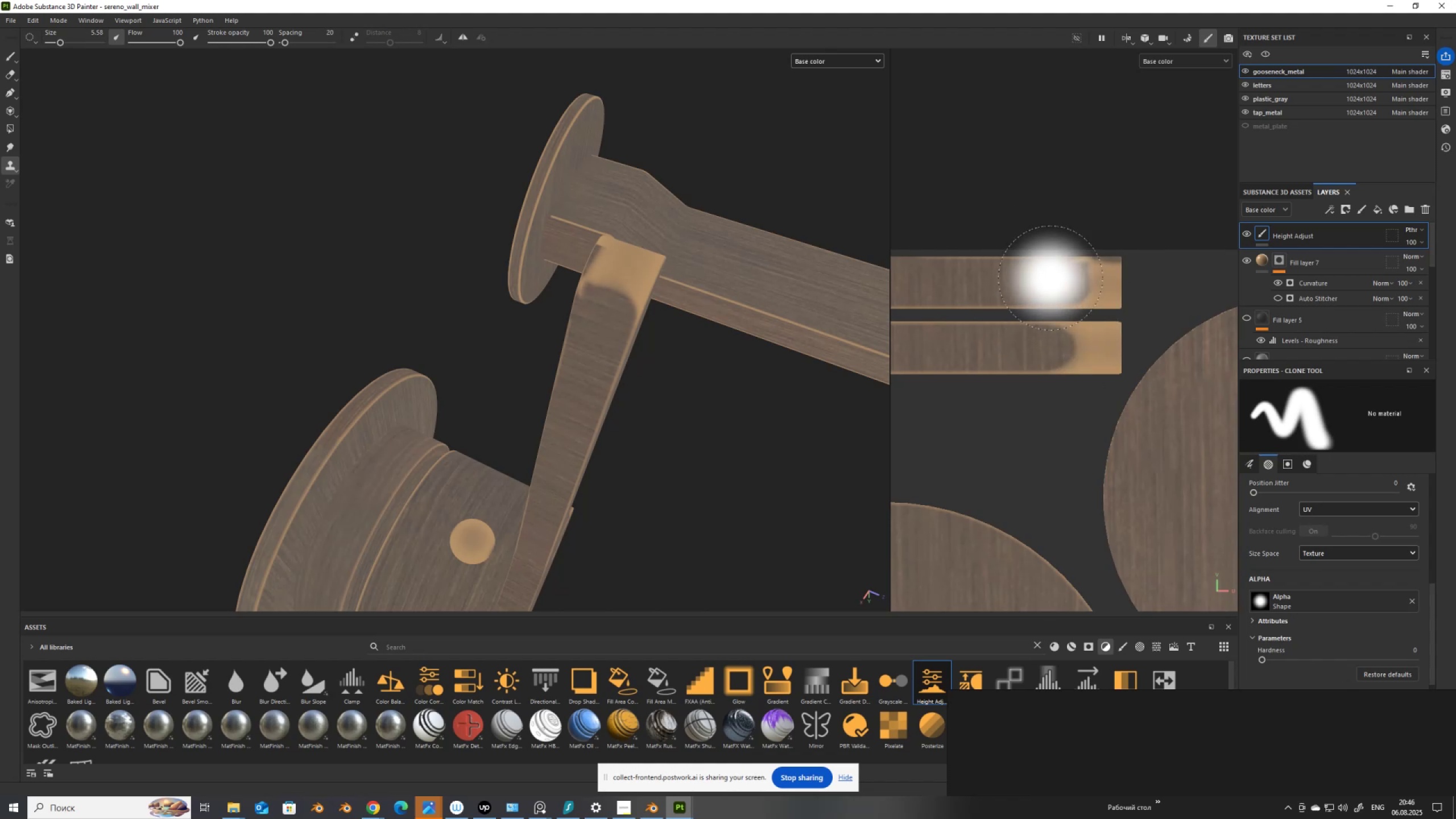 
key(BracketLeft)
 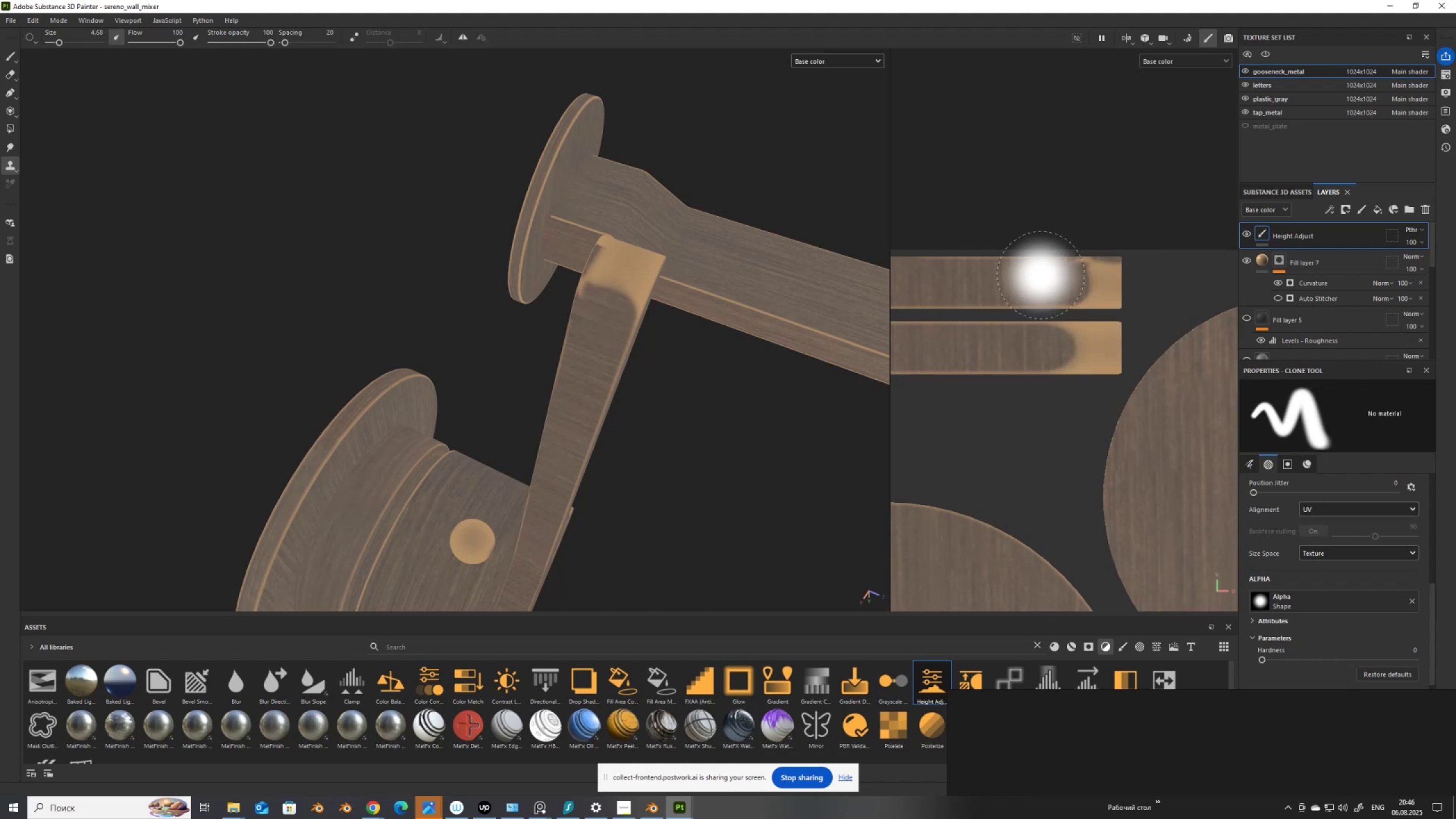 
key(BracketLeft)
 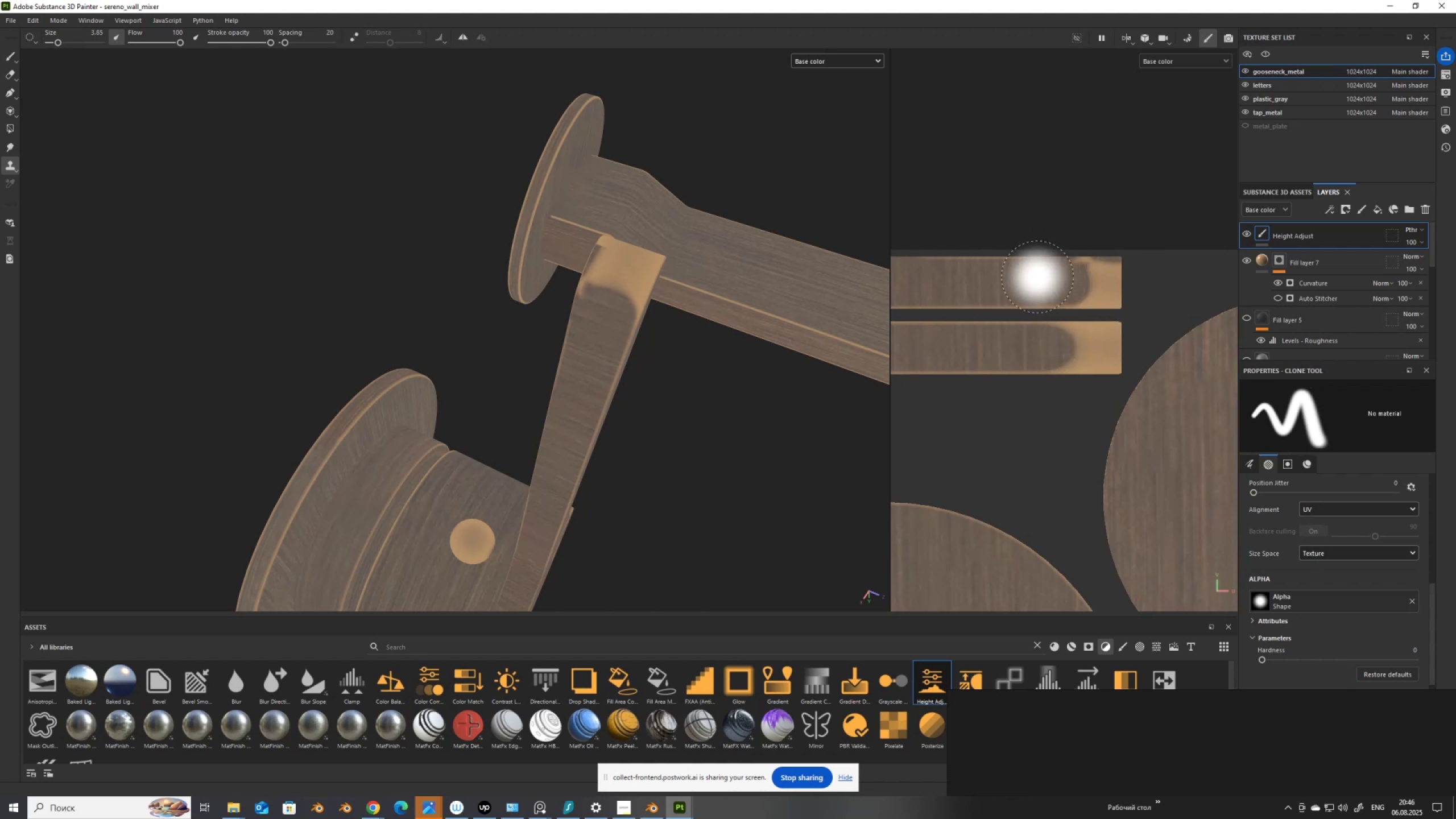 
key(BracketLeft)
 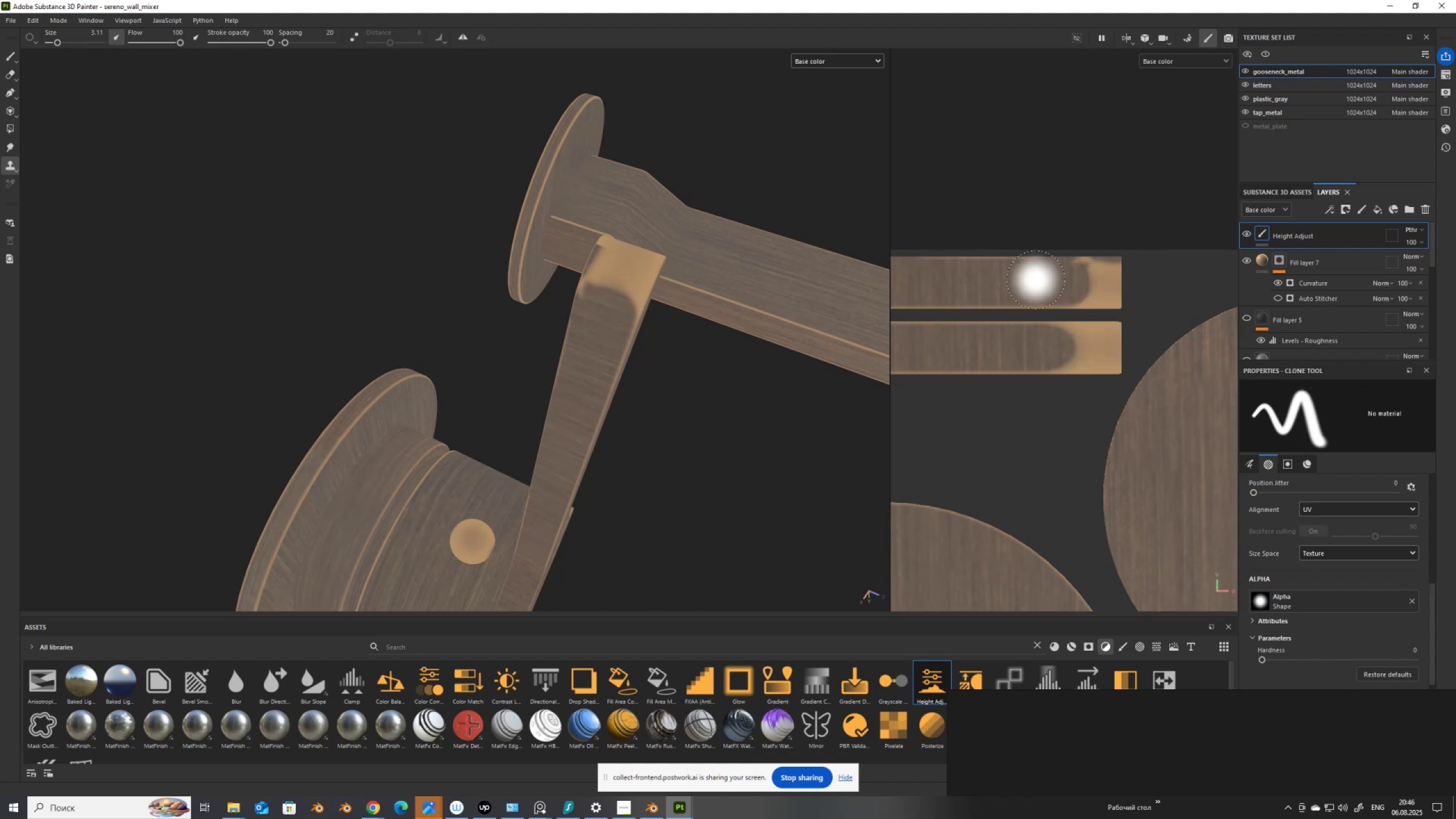 
key(BracketLeft)
 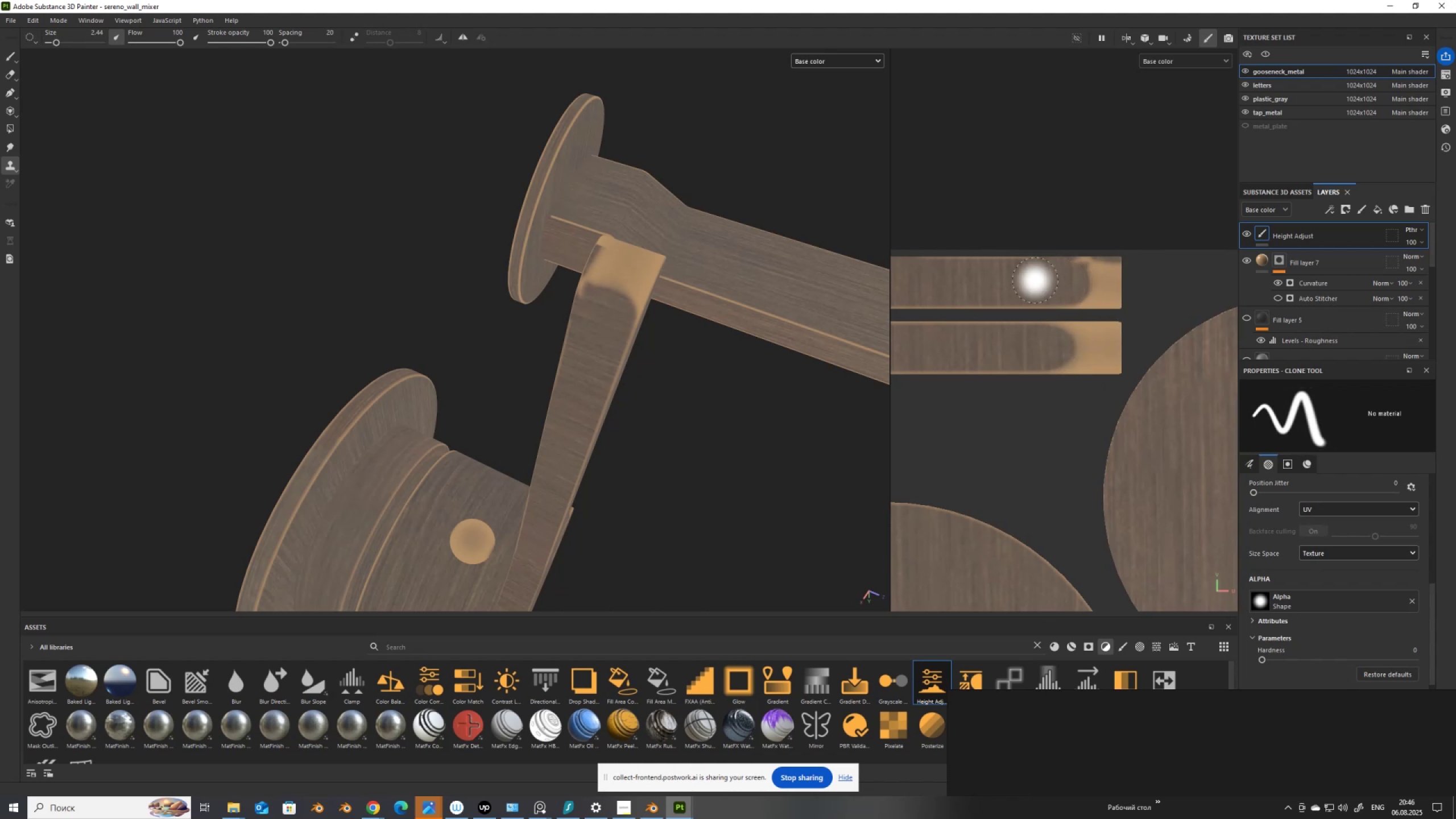 
key(BracketLeft)
 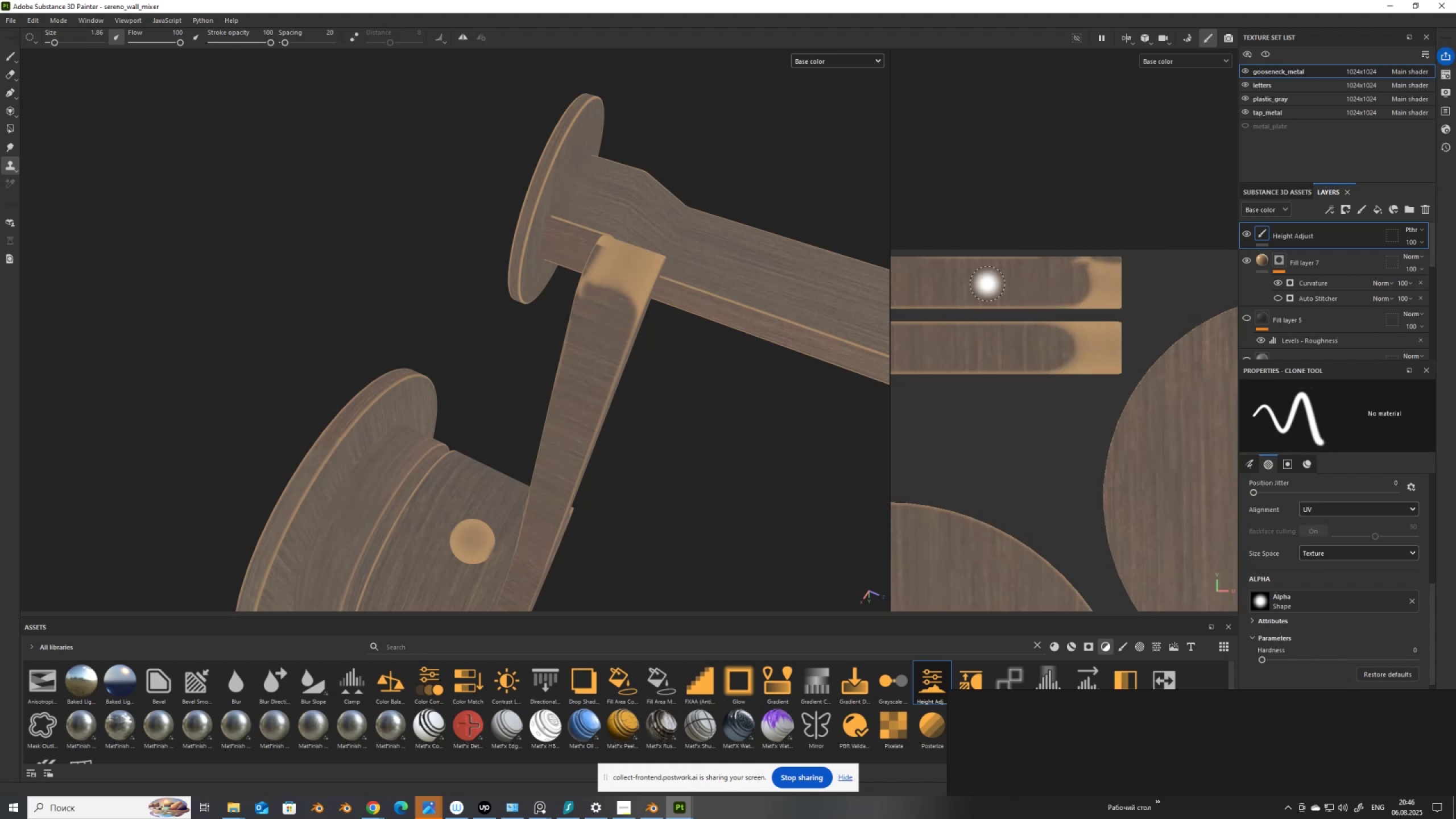 
hold_key(key=AltLeft, duration=0.69)
left_click([989, 280])
 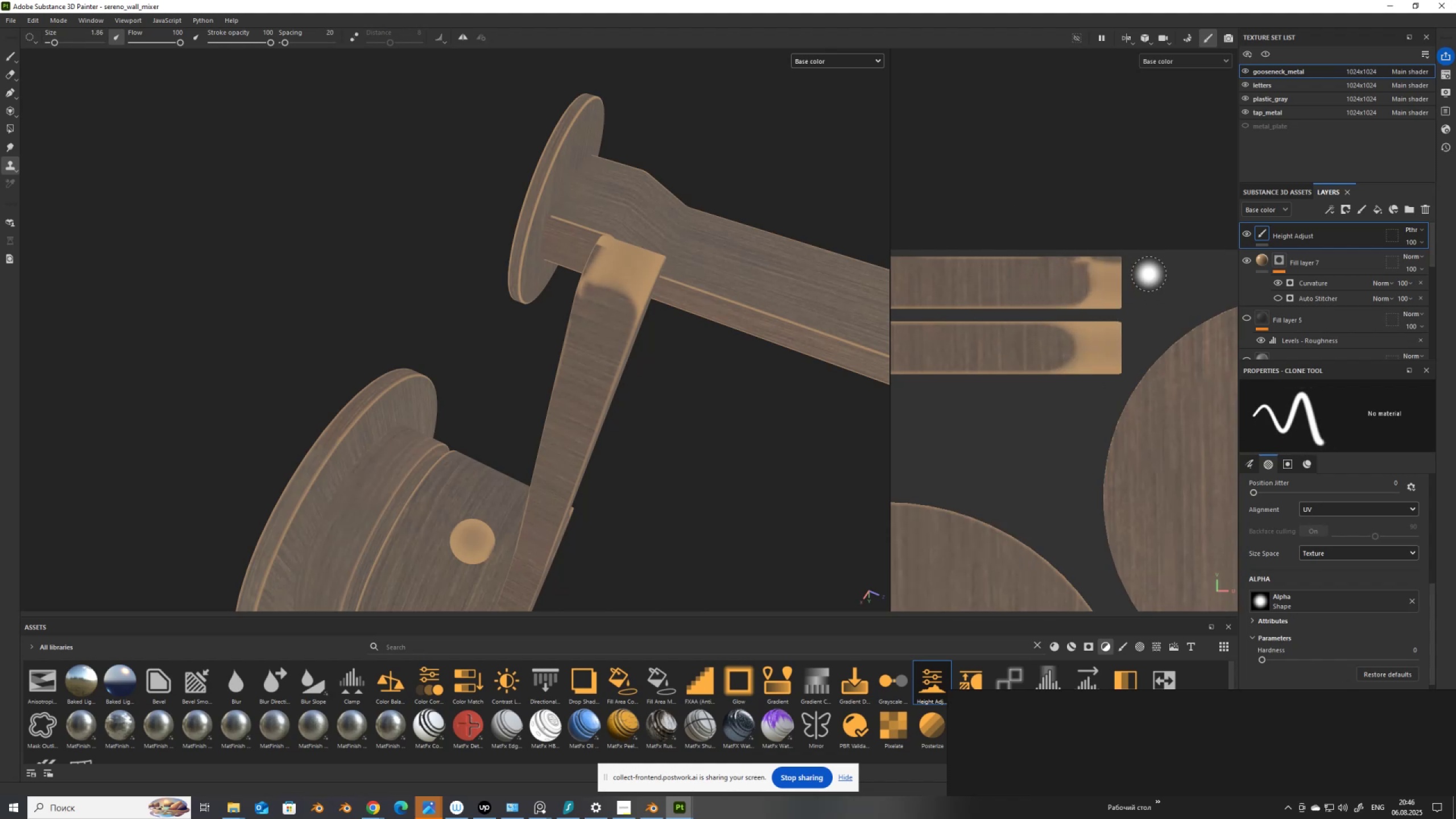 
left_click_drag(start_coordinate=[1082, 280], to_coordinate=[1120, 279])
 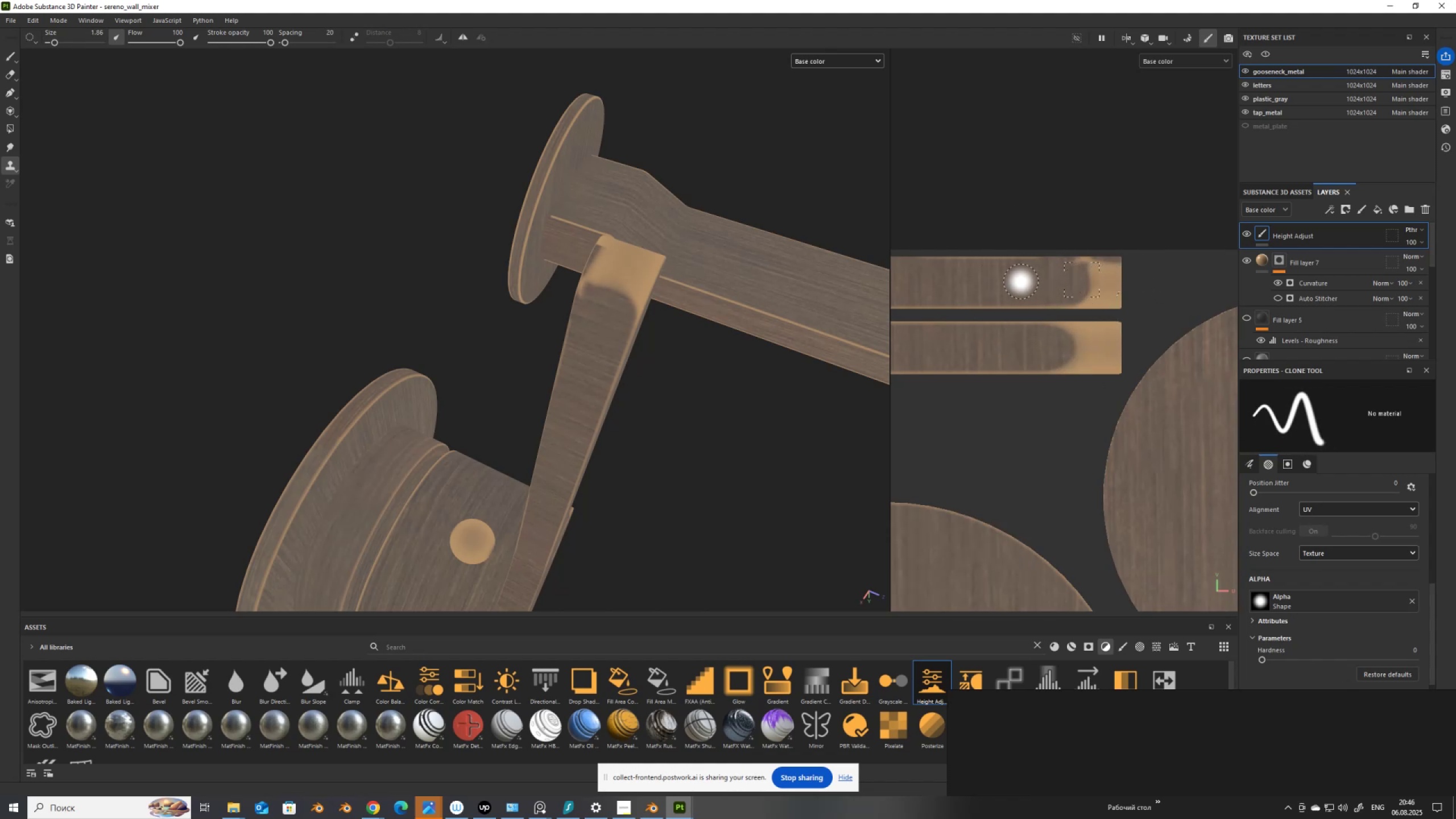 
hold_key(key=V, duration=0.69)
 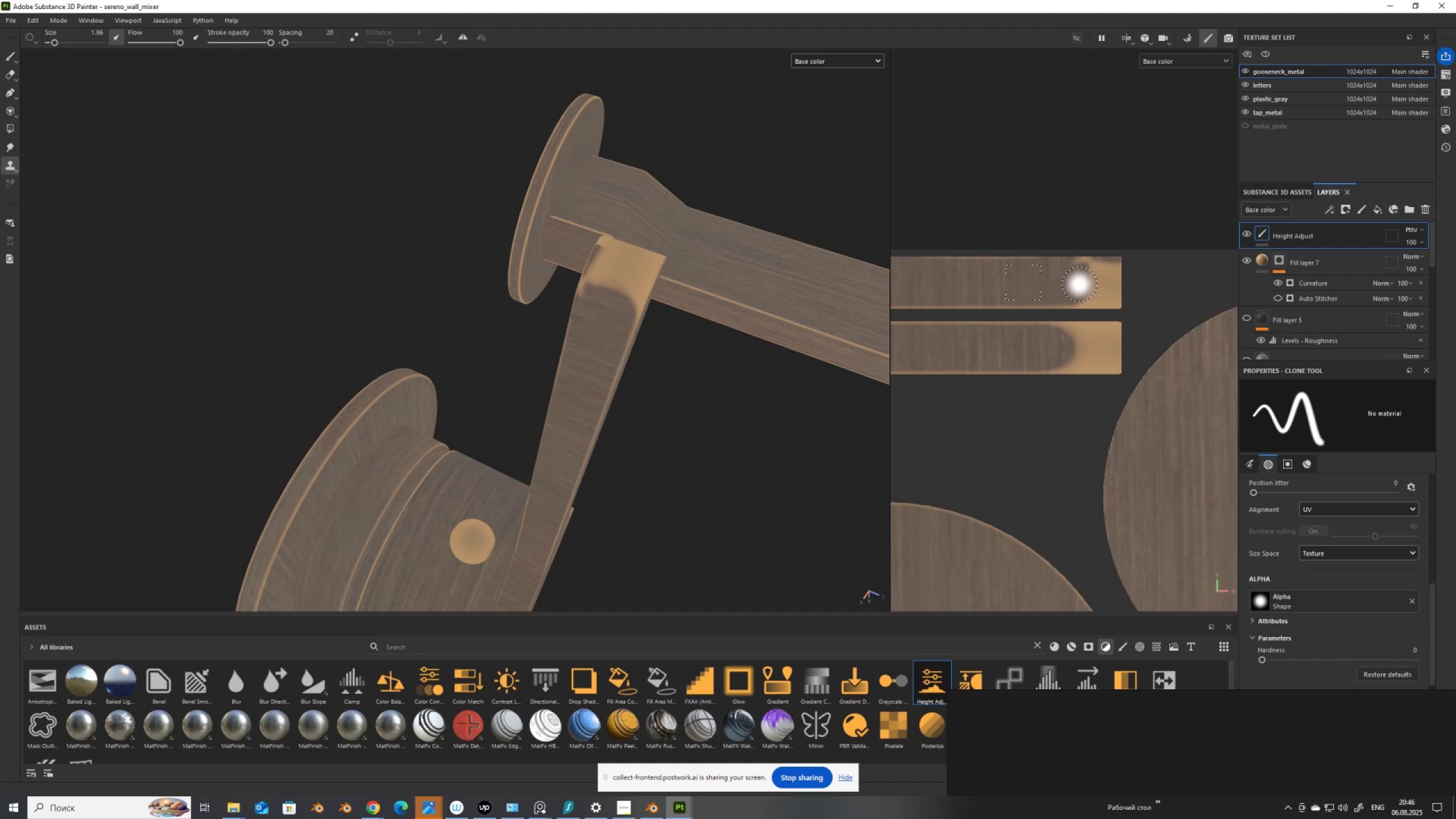 
left_click([1023, 283])
 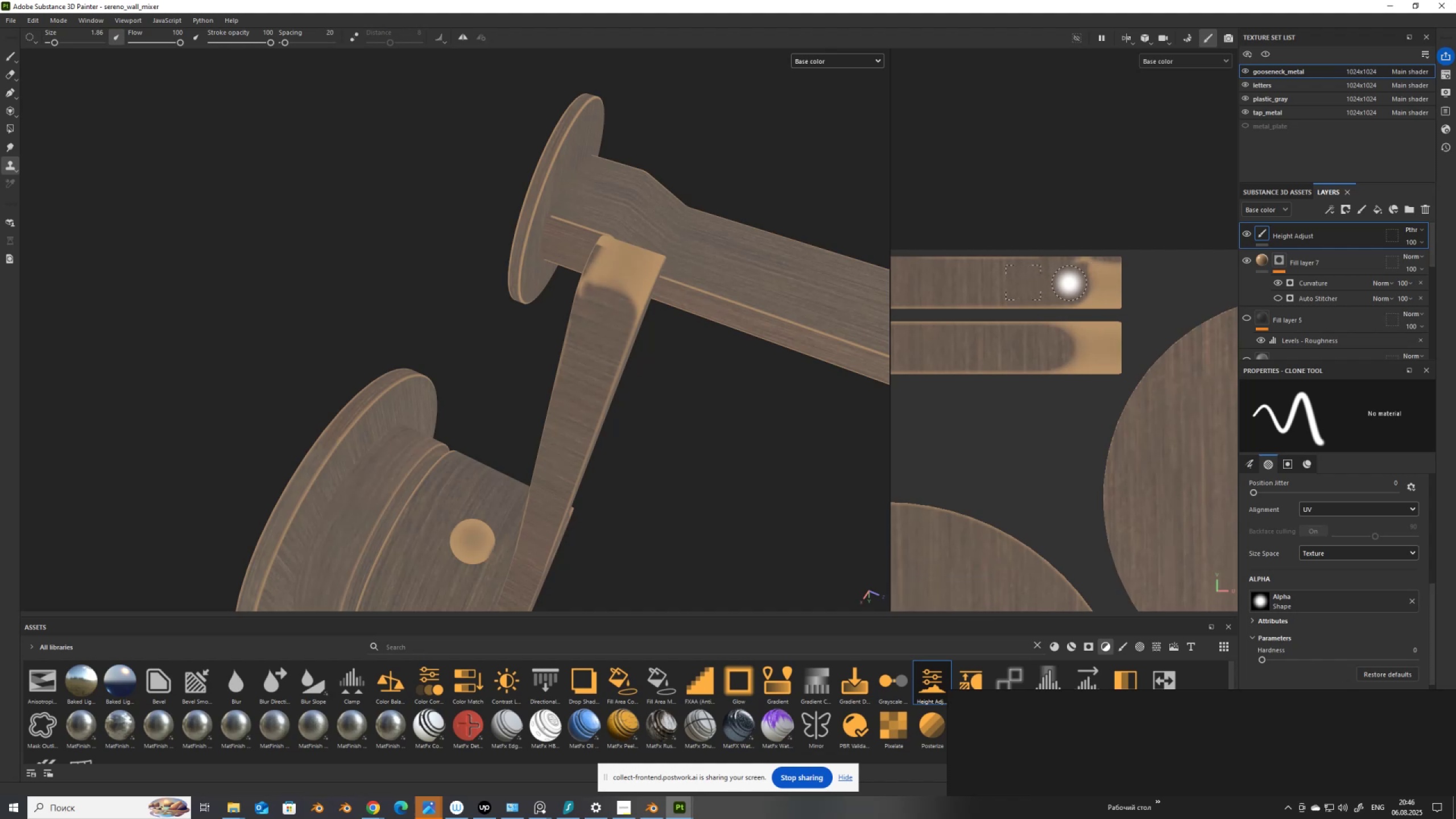 
left_click_drag(start_coordinate=[1079, 284], to_coordinate=[1131, 283])
 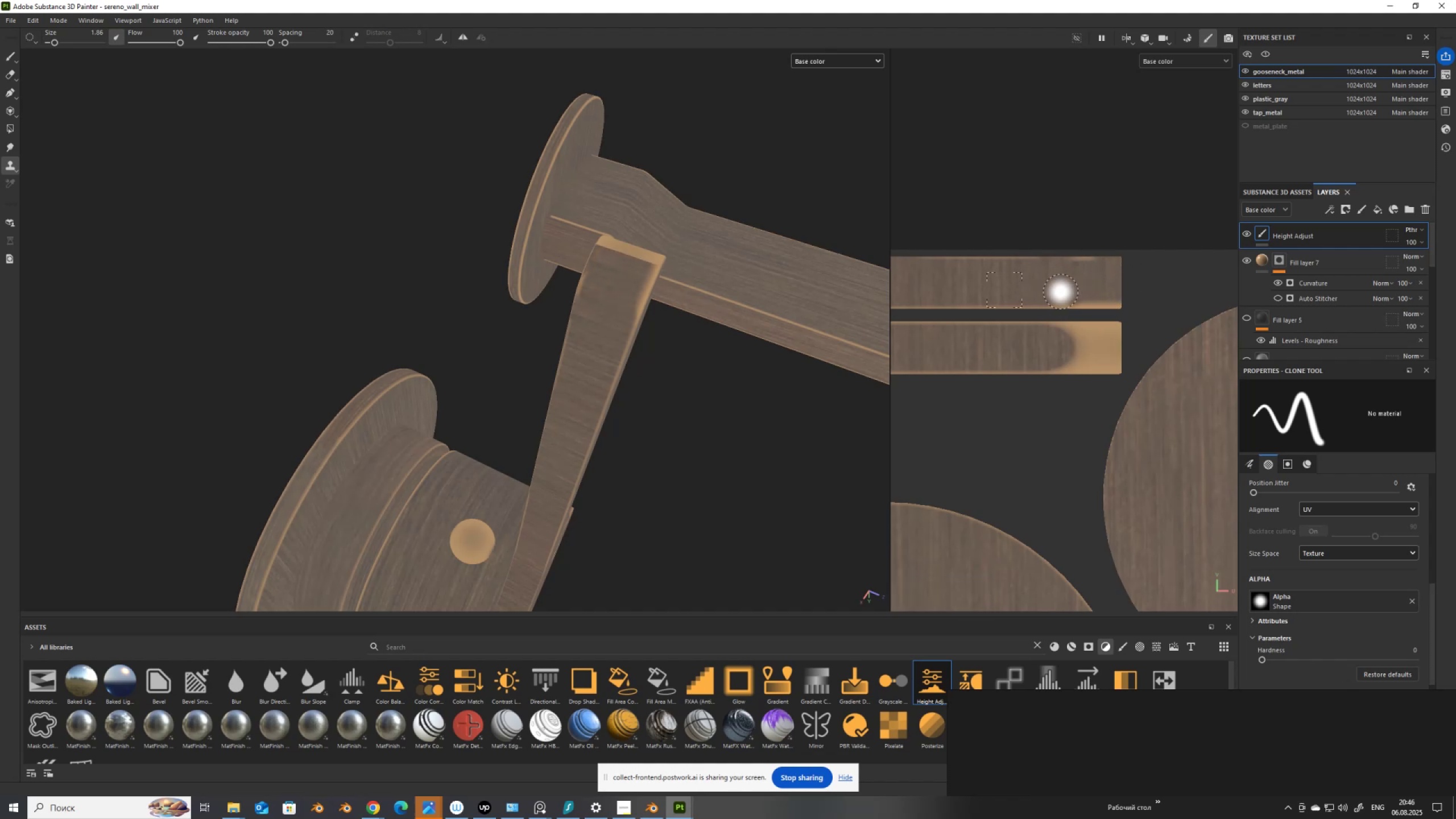 
left_click([1061, 292])
 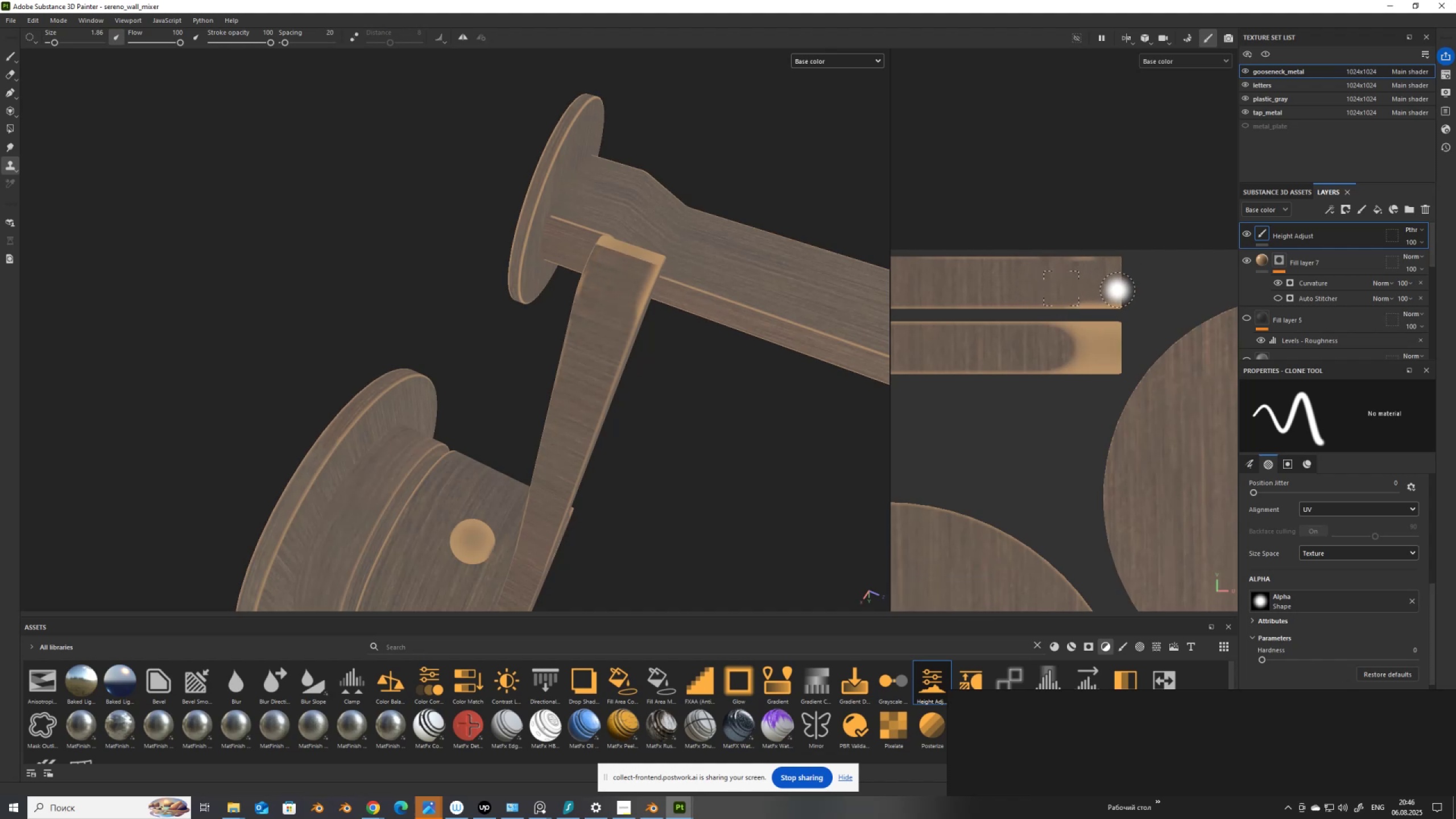 
hold_key(key=ShiftLeft, duration=2.93)
 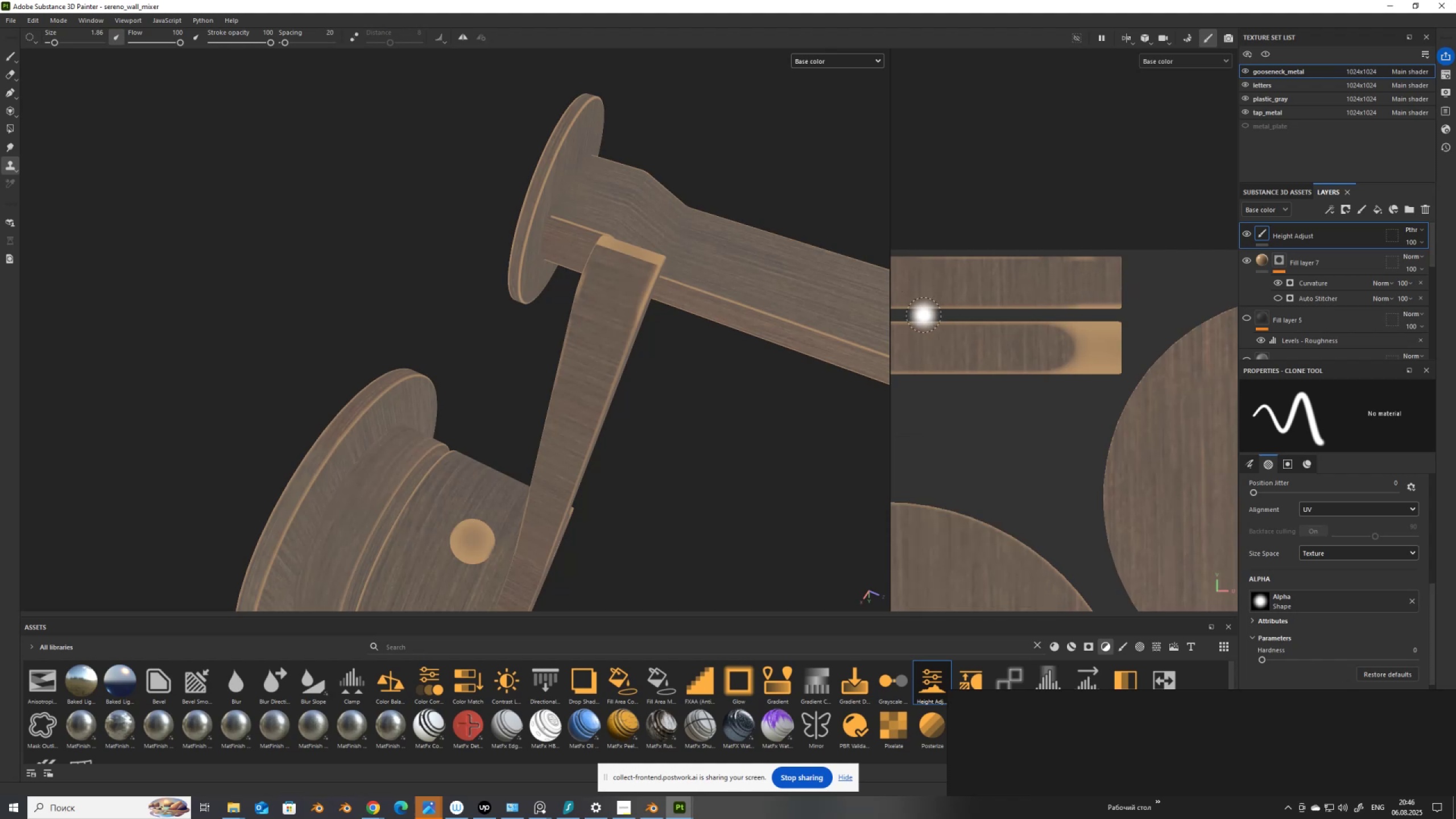 
key(Control+Shift+ControlLeft)
 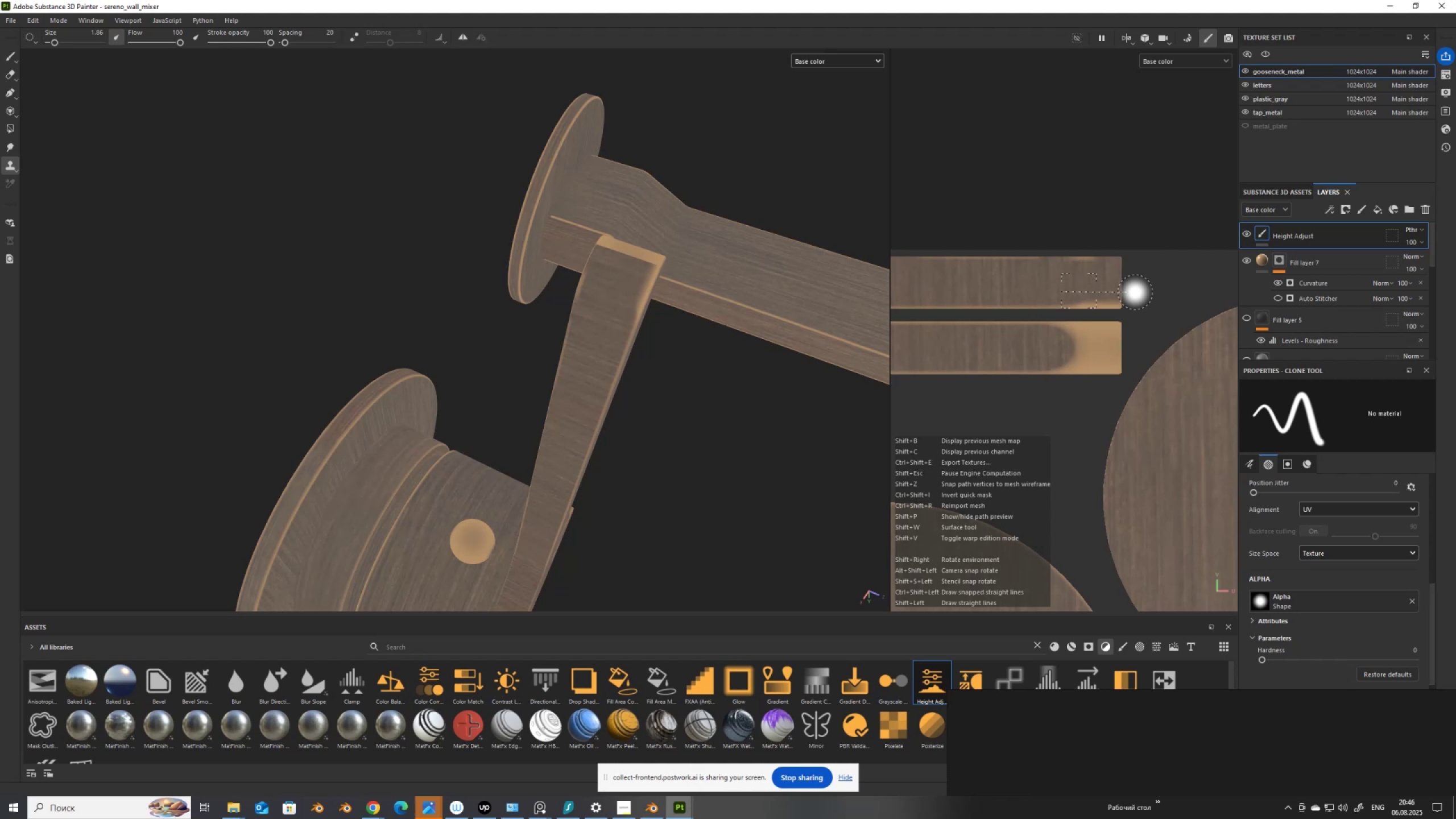 
left_click([1135, 292])
 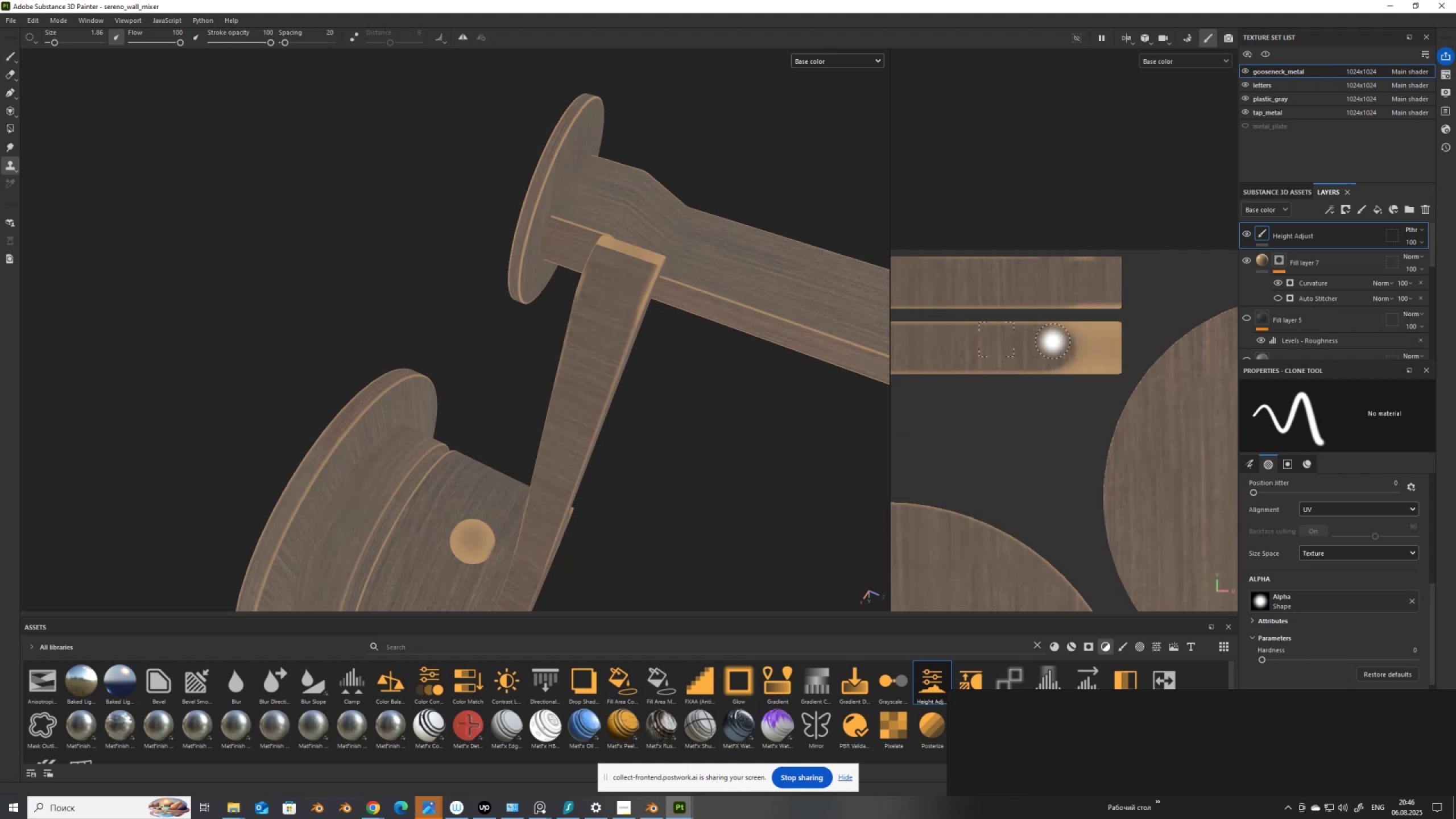 
left_click([1047, 340])
 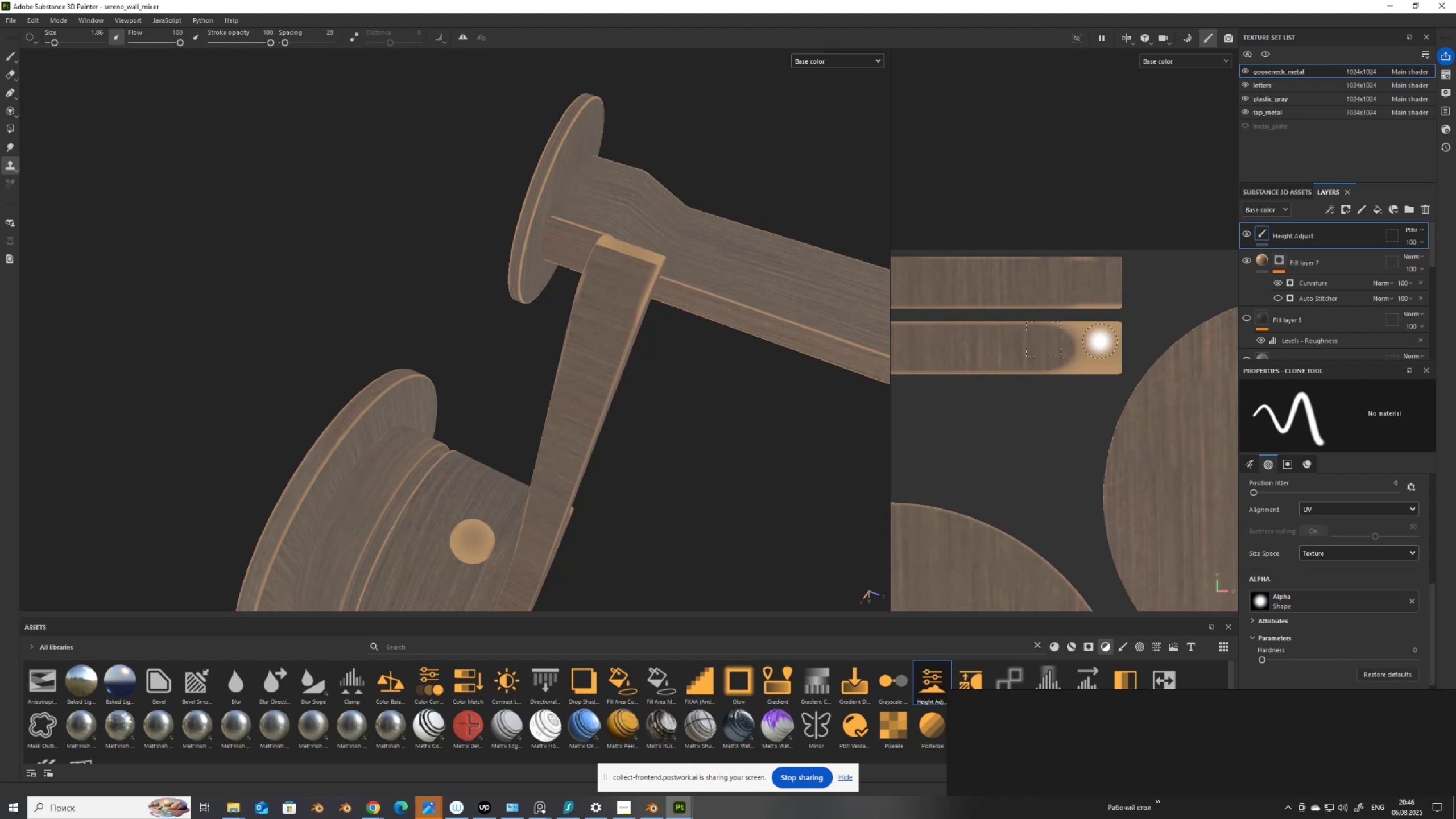 
hold_key(key=ShiftLeft, duration=1.75)
hold_key(key=ControlLeft, duration=1.27)
left_click([1132, 341])
 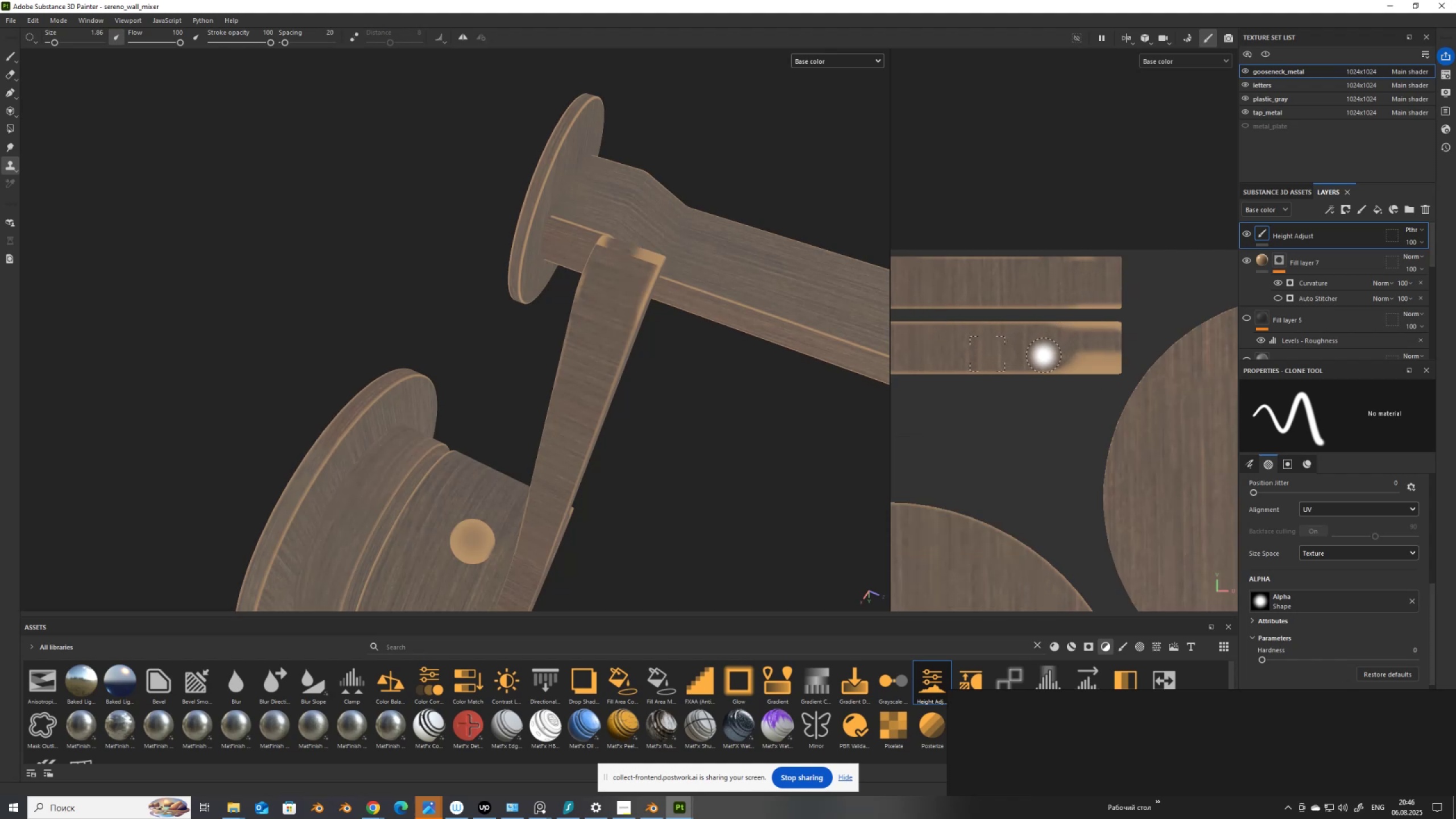 
left_click([1044, 355])
 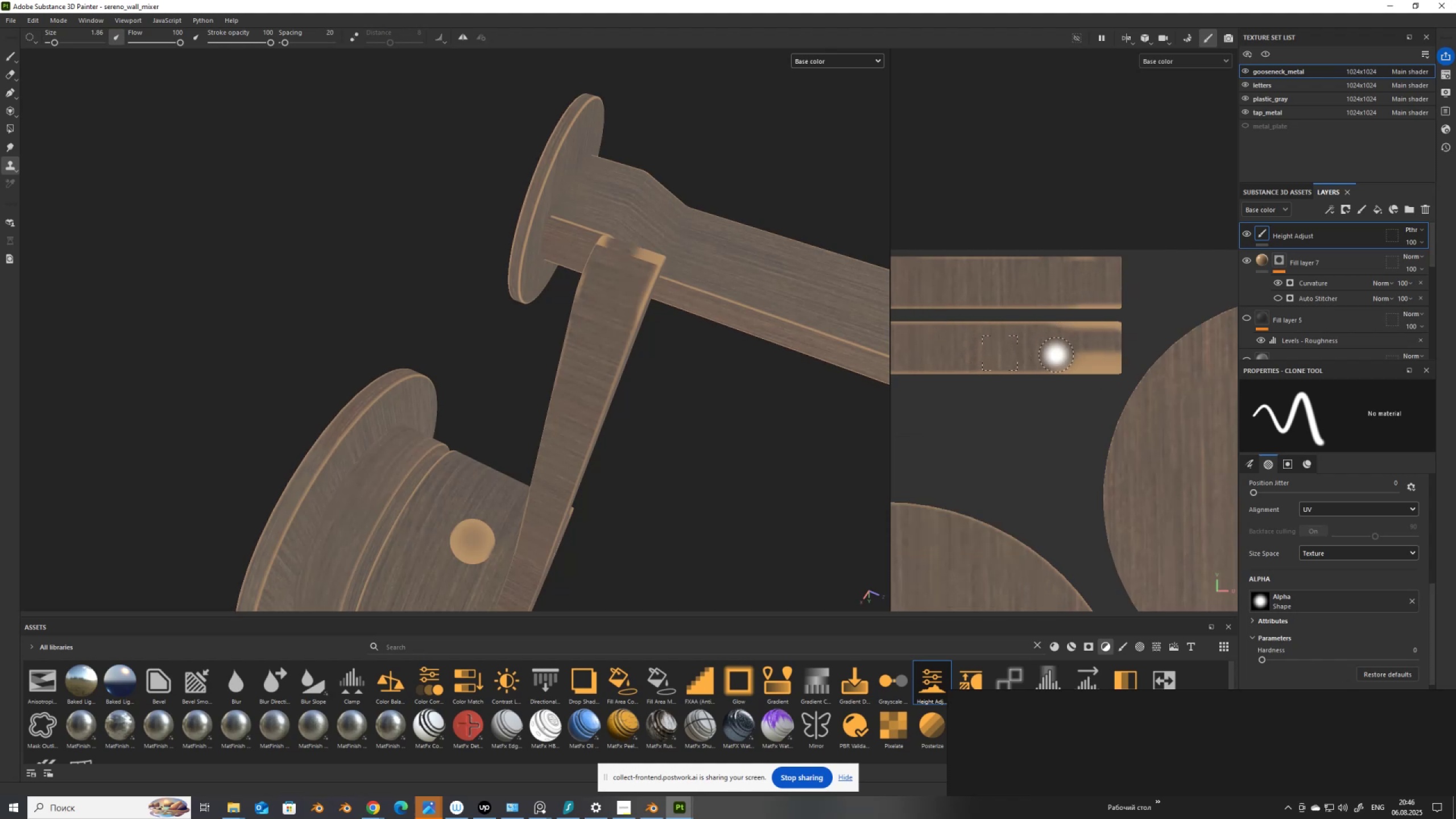 
hold_key(key=ShiftLeft, duration=1.46)
hold_key(key=ControlLeft, duration=1.4)
left_click([1132, 355])
 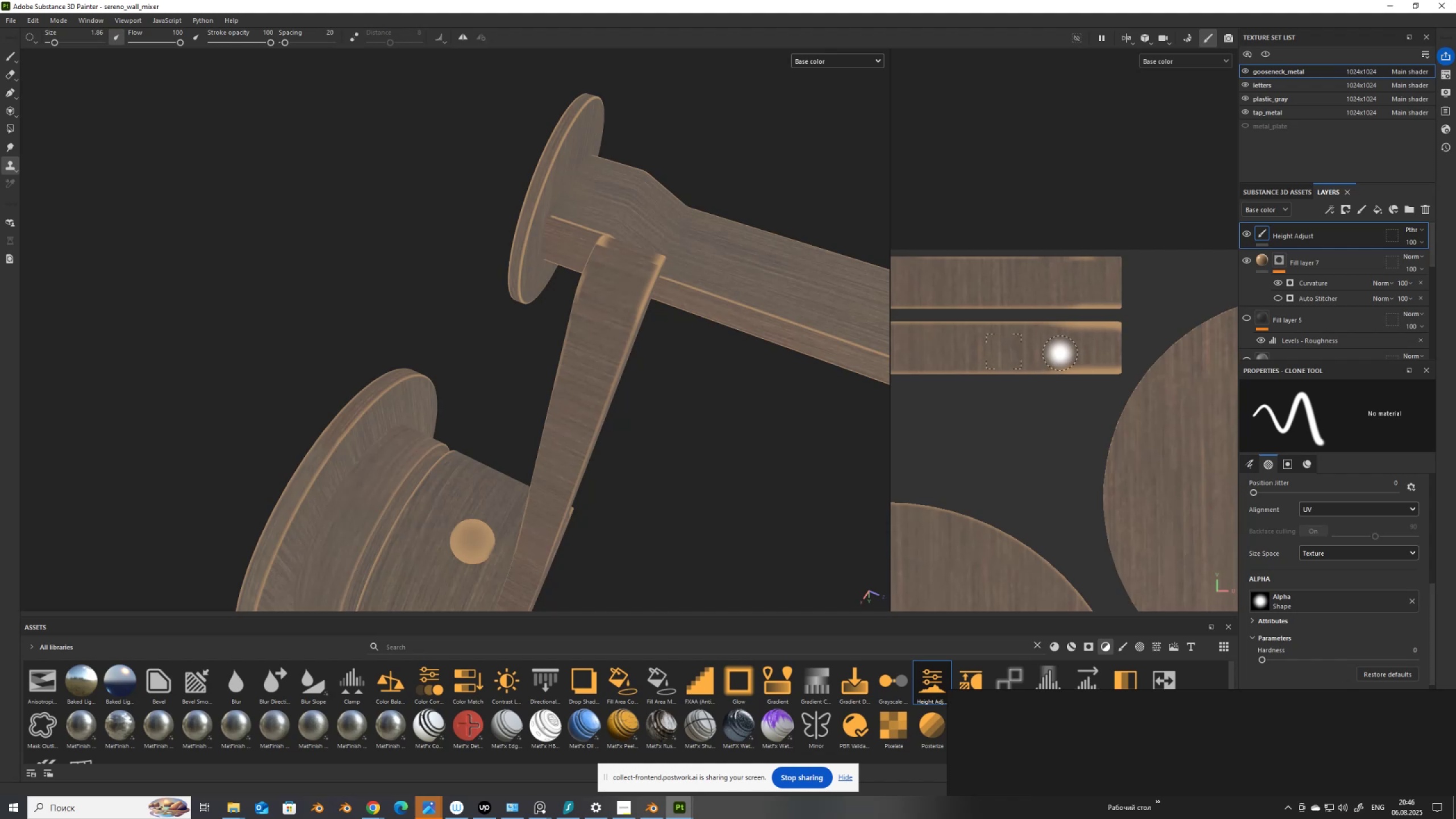 
hold_key(key=ShiftLeft, duration=1.13)
hold_key(key=ControlLeft, duration=1.05)
left_click([1040, 352])
 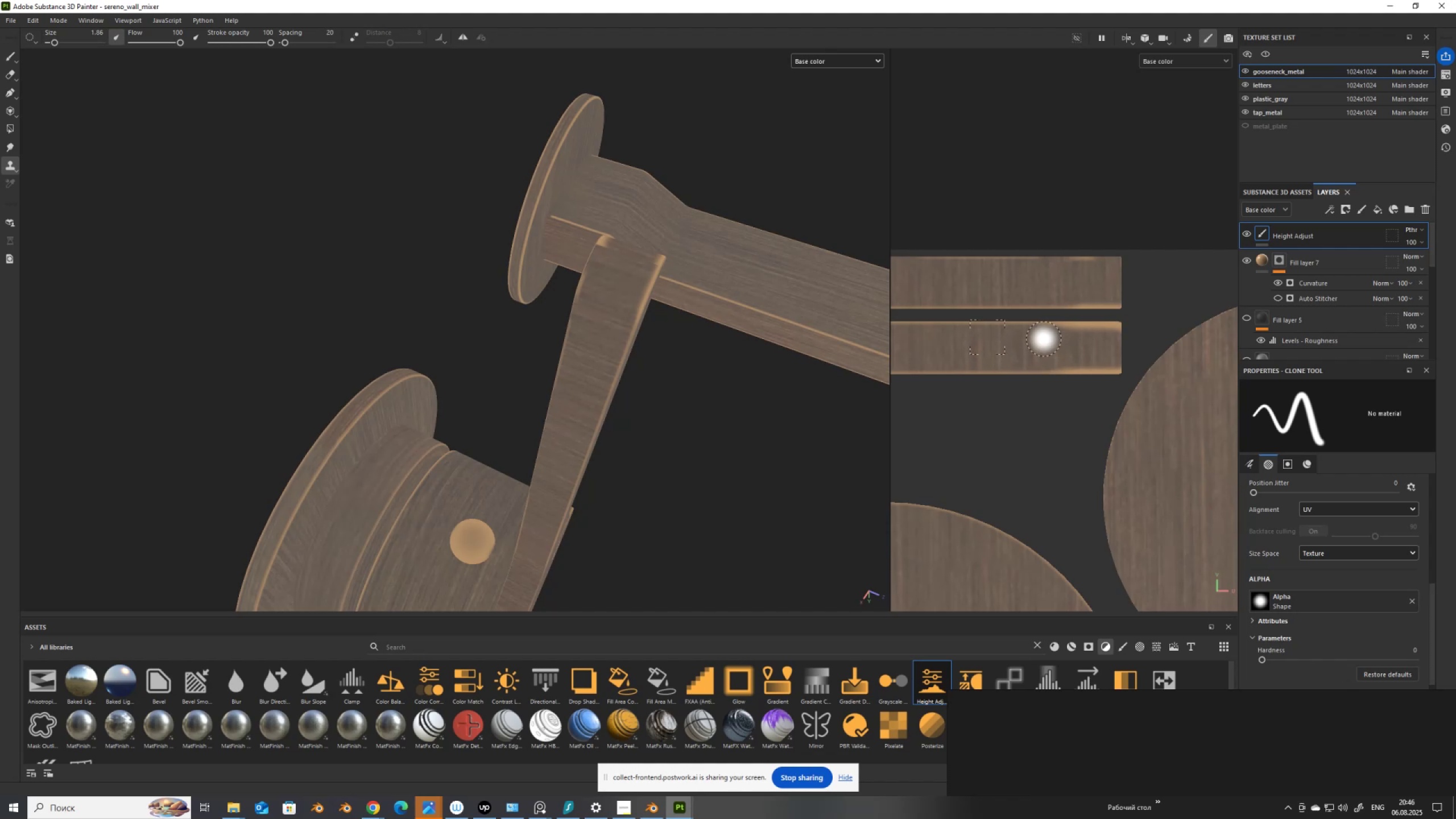 
left_click([1041, 340])
 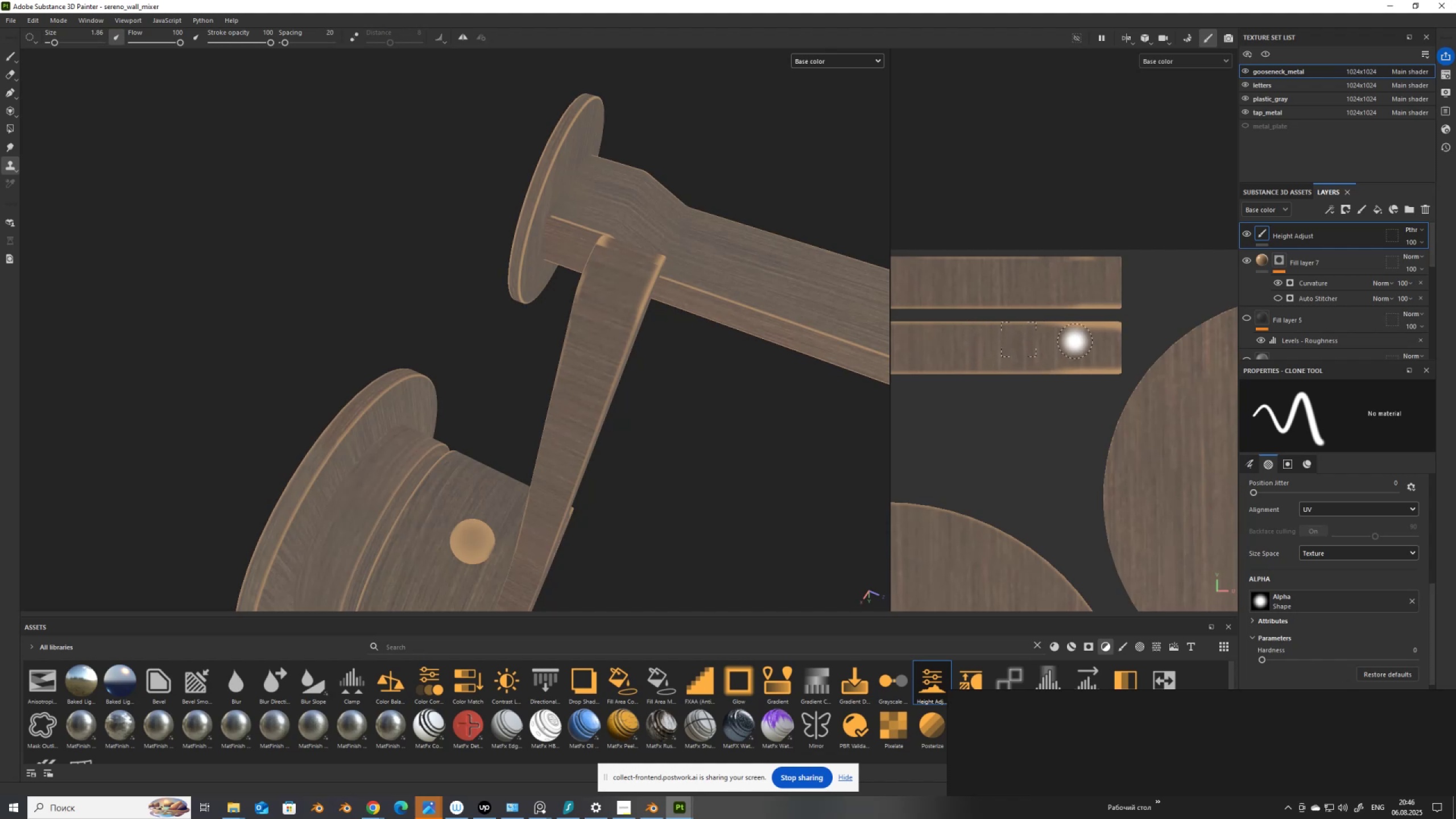 
hold_key(key=ShiftLeft, duration=1.9)
hold_key(key=ControlLeft, duration=1.52)
left_click([1043, 345])
 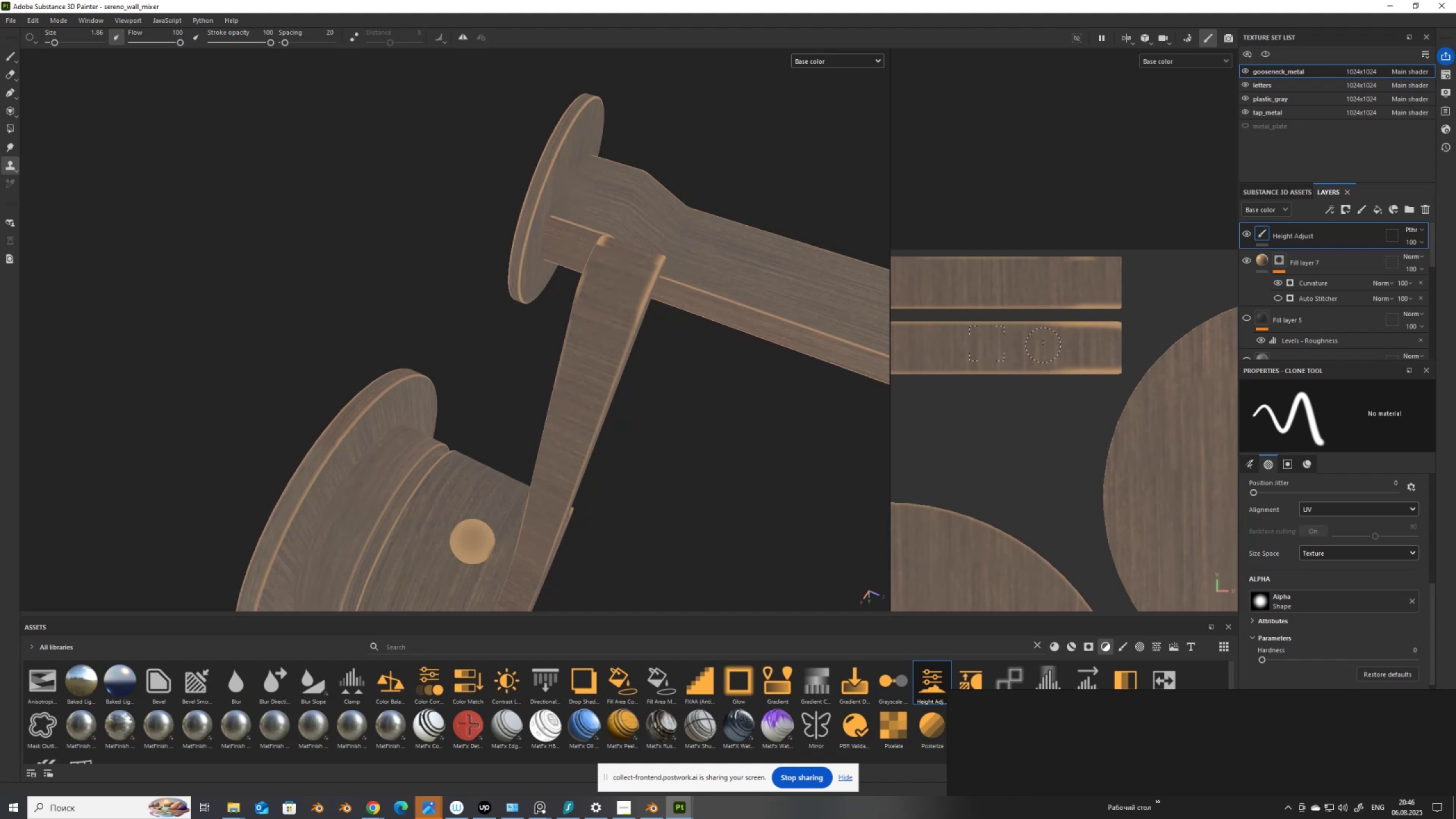 
key(Control+Shift+ControlLeft)
 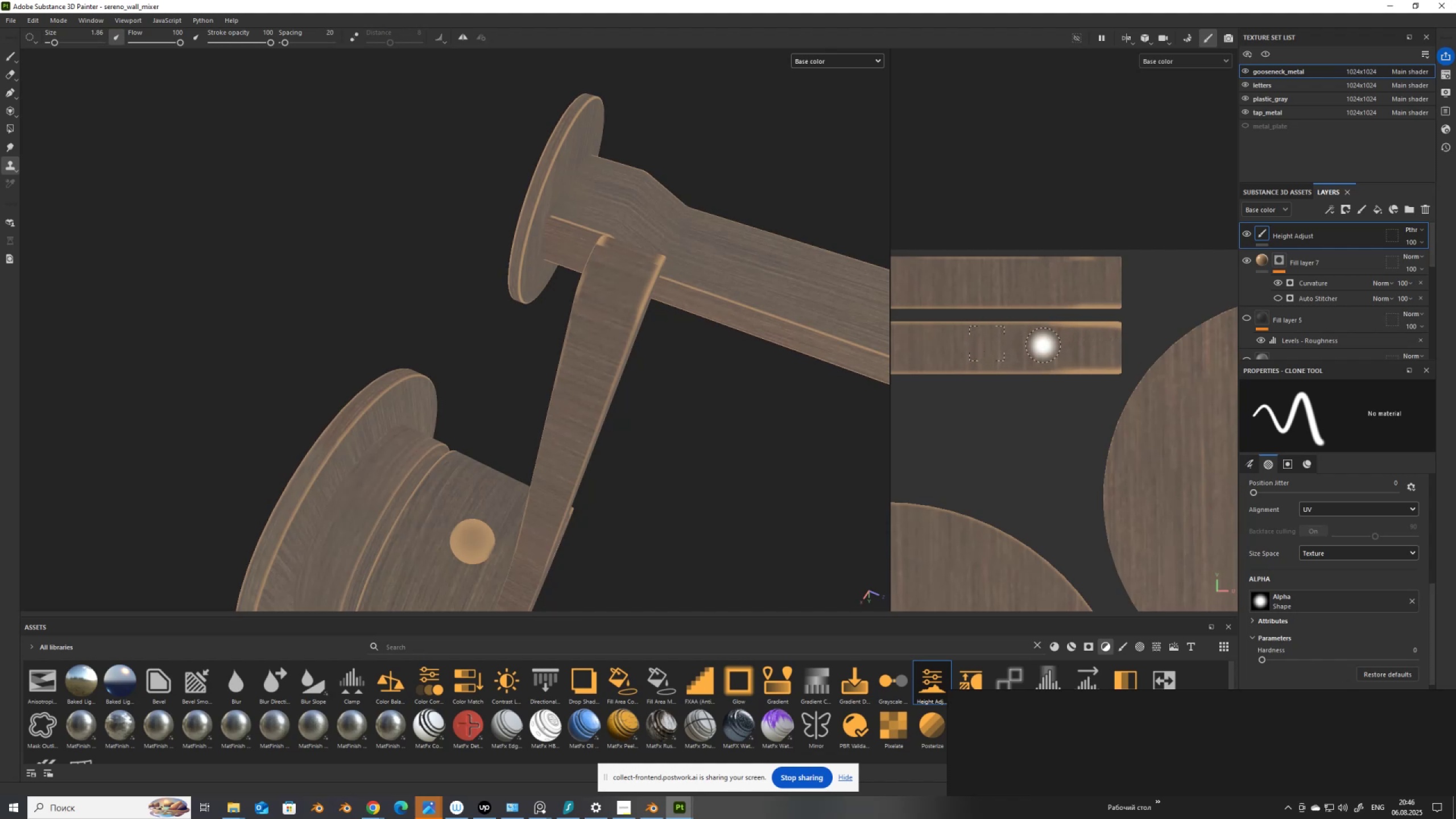 
key(Control+Shift+ControlLeft)
 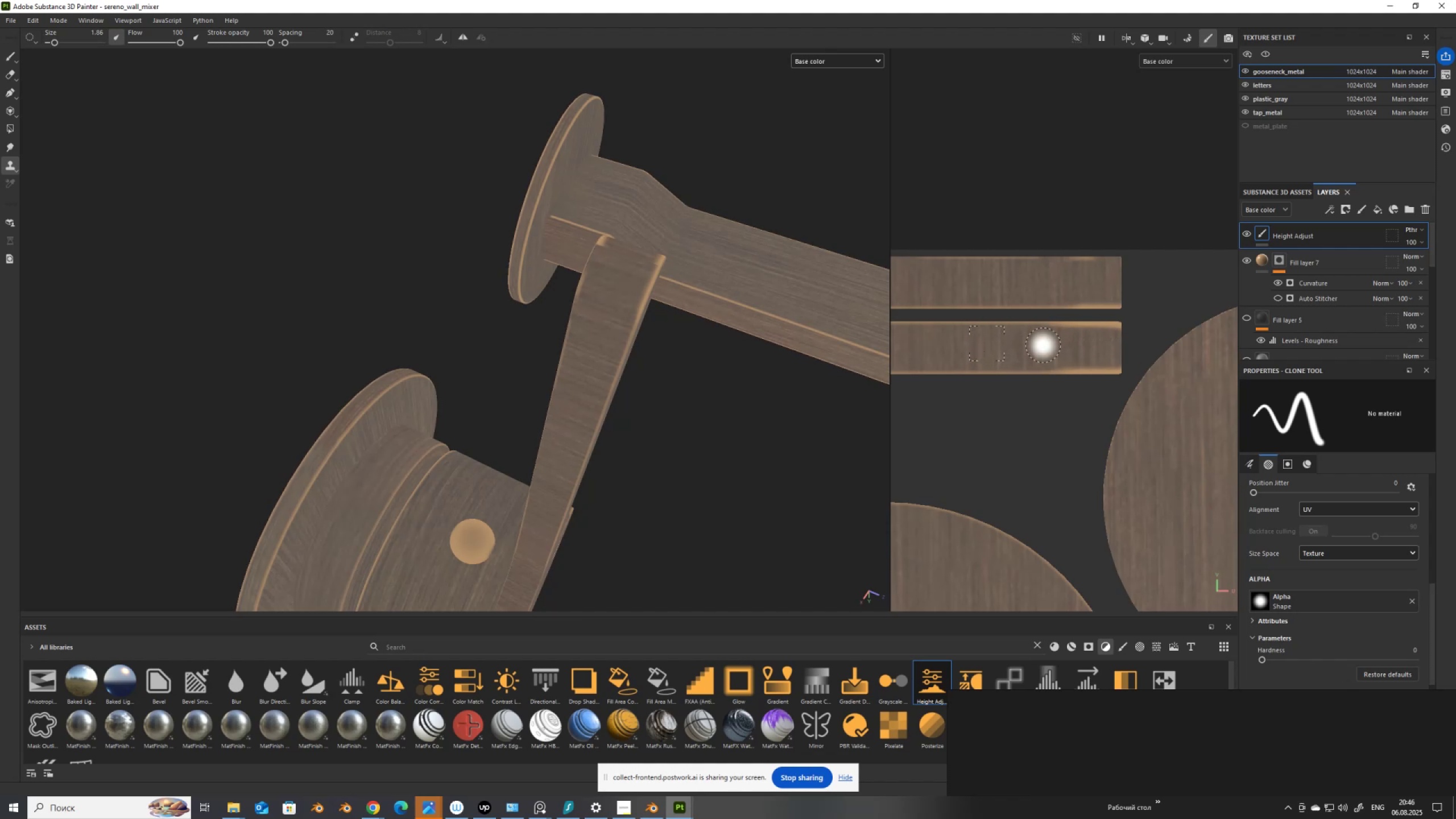 
key(Control+Shift+ControlLeft)
 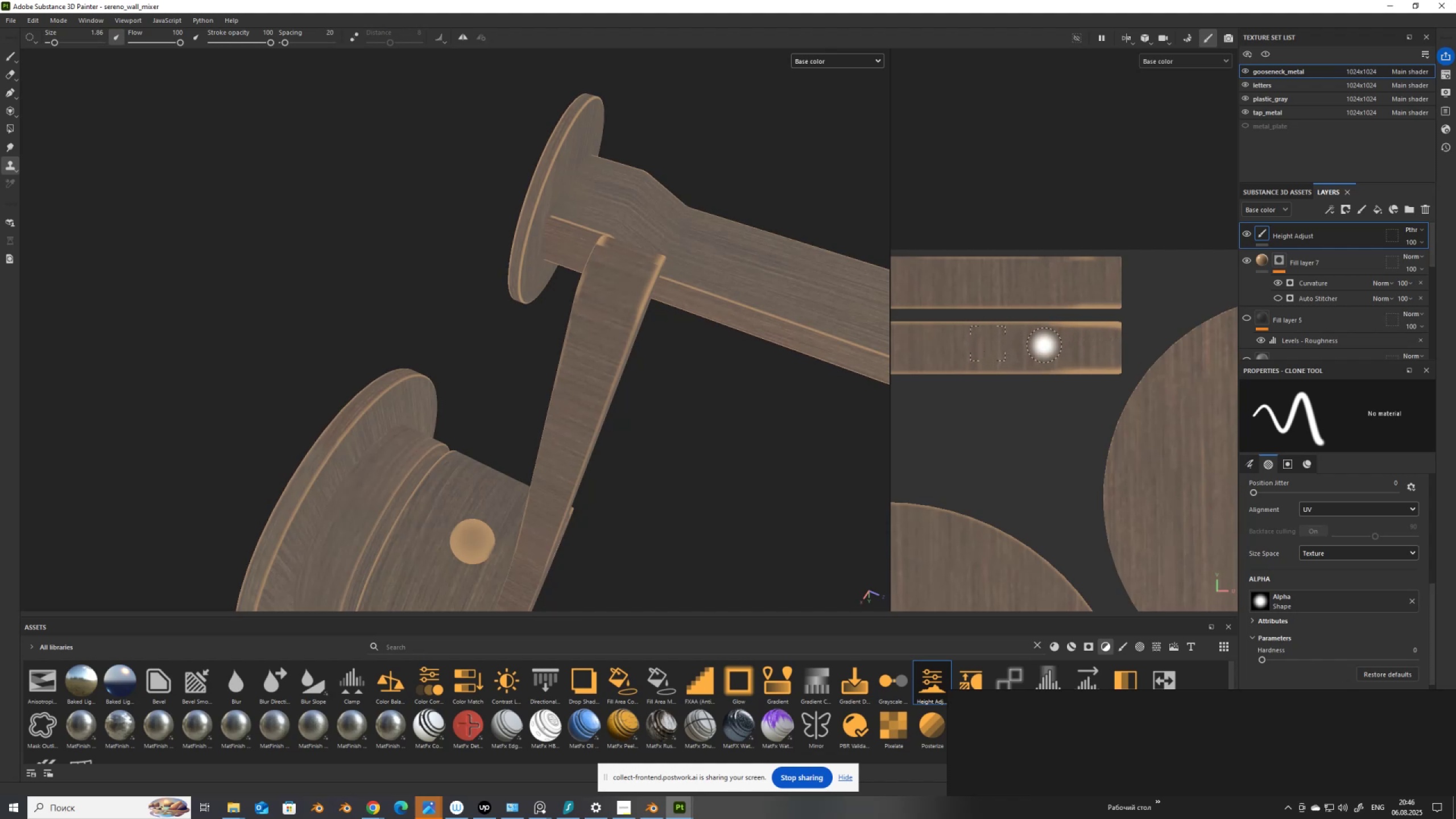 
key(Control+Shift+ControlLeft)
 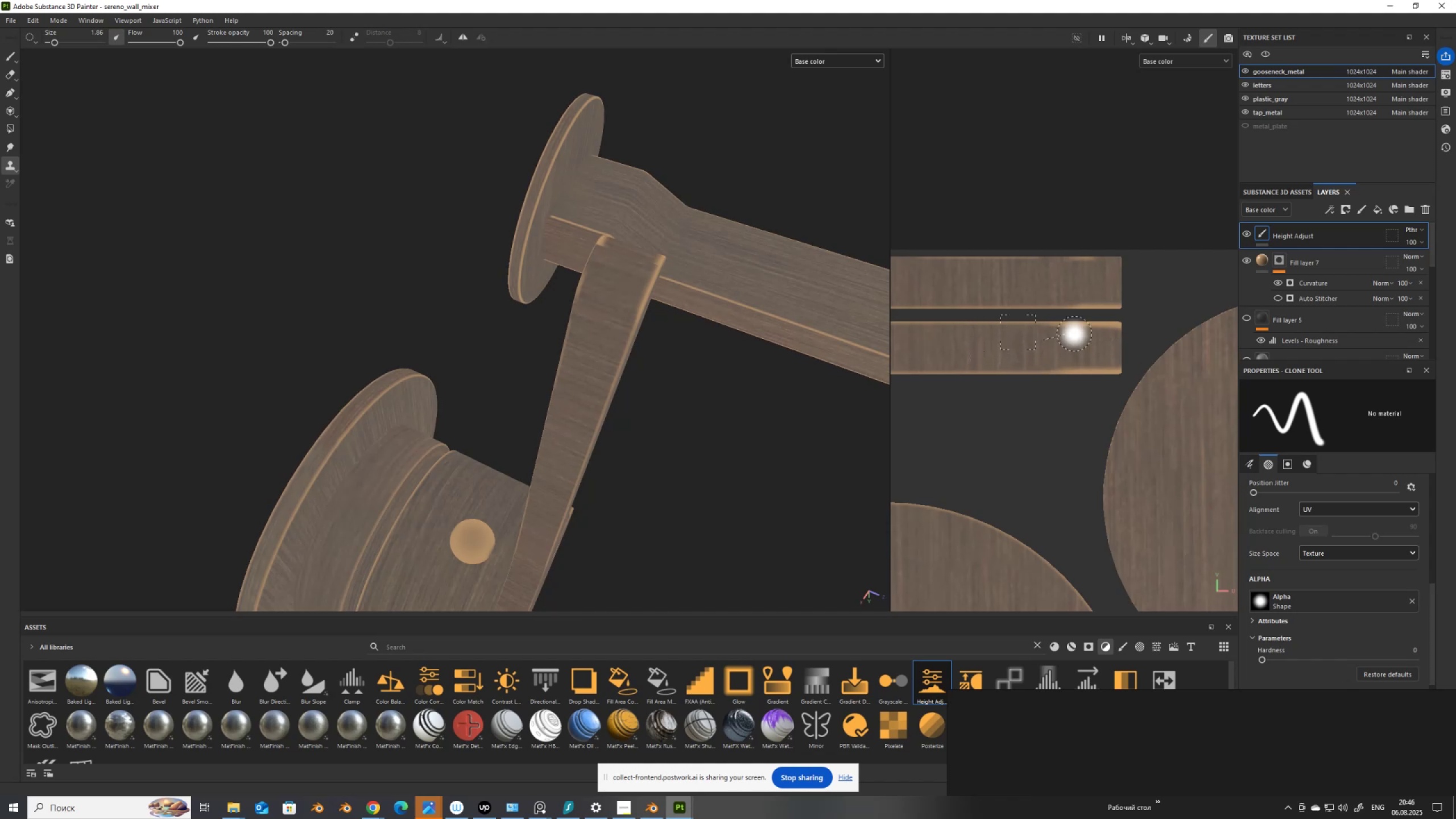 
key(Control+Shift+ControlLeft)
 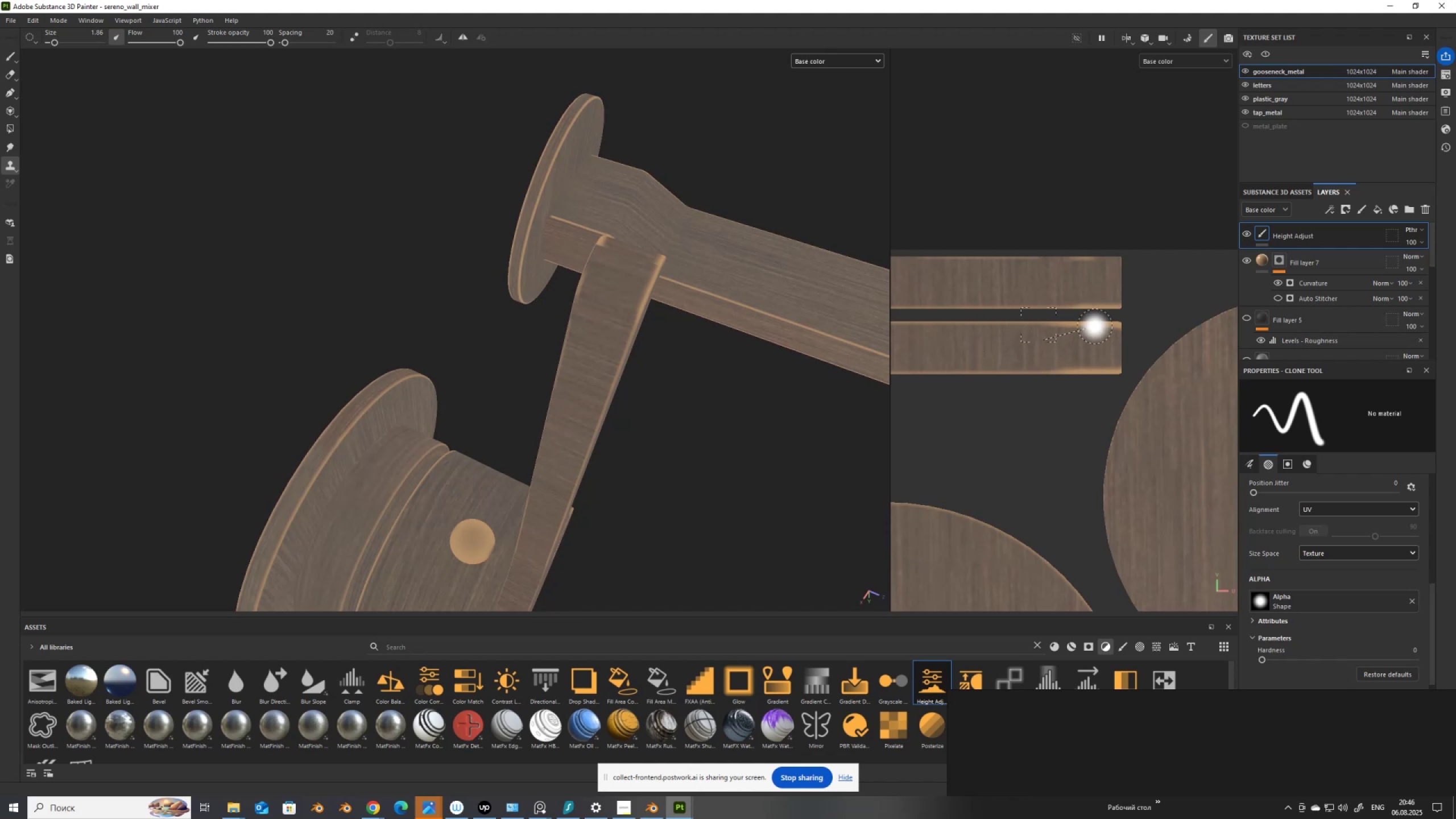 
key(Control+Shift+ControlLeft)
 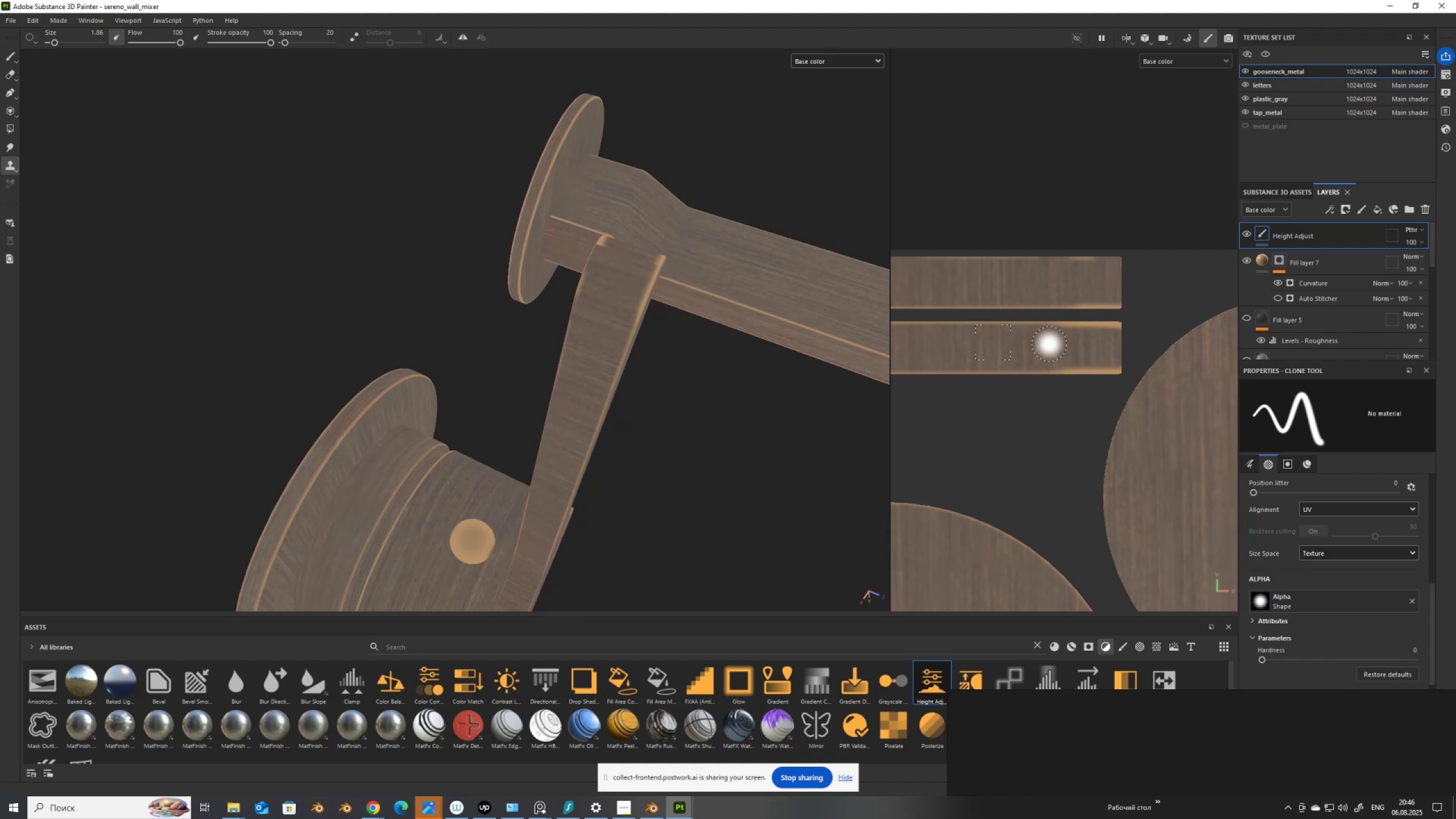 
key(Control+Shift+ControlLeft)
 